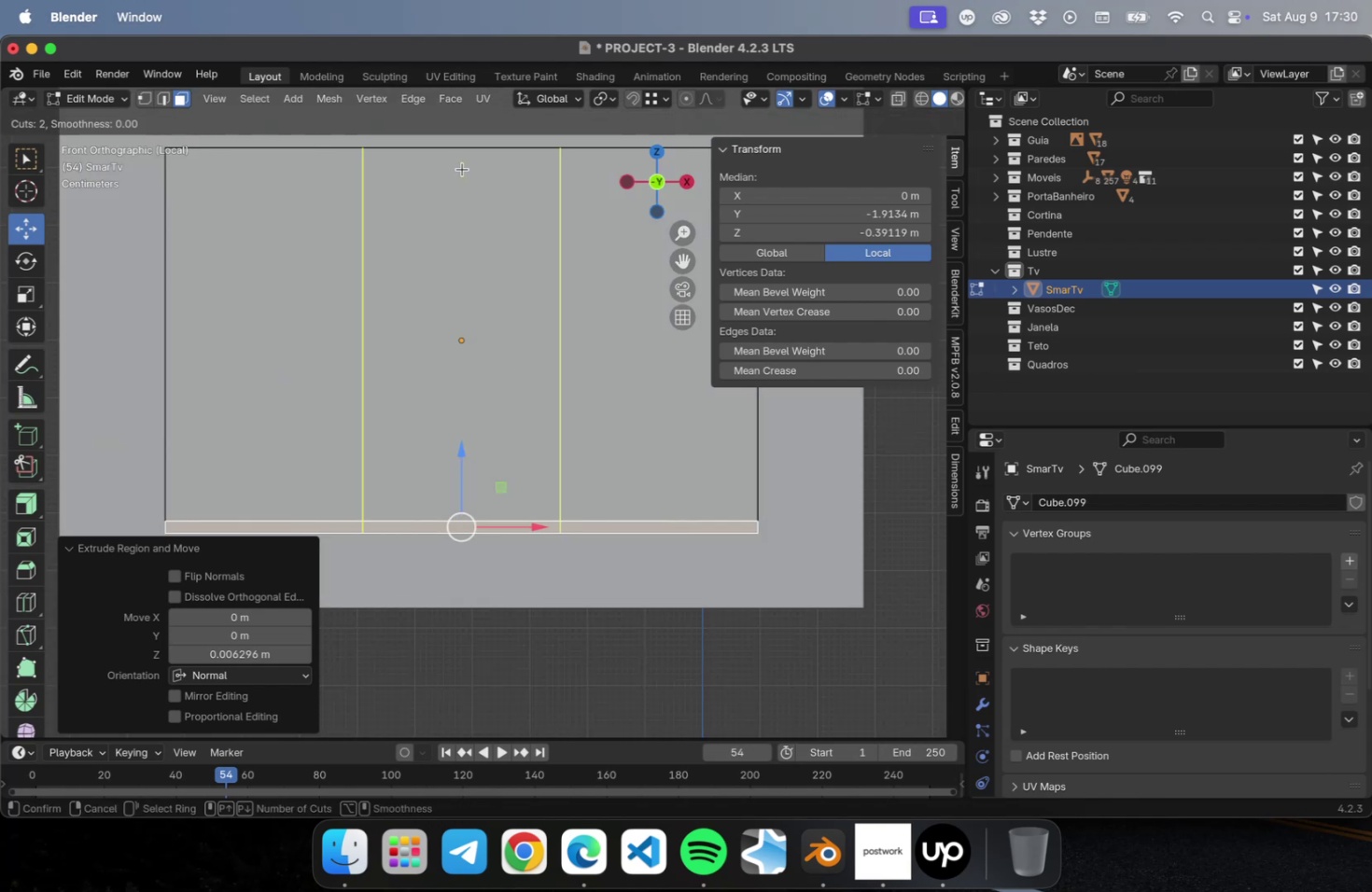 
left_click([462, 169])
 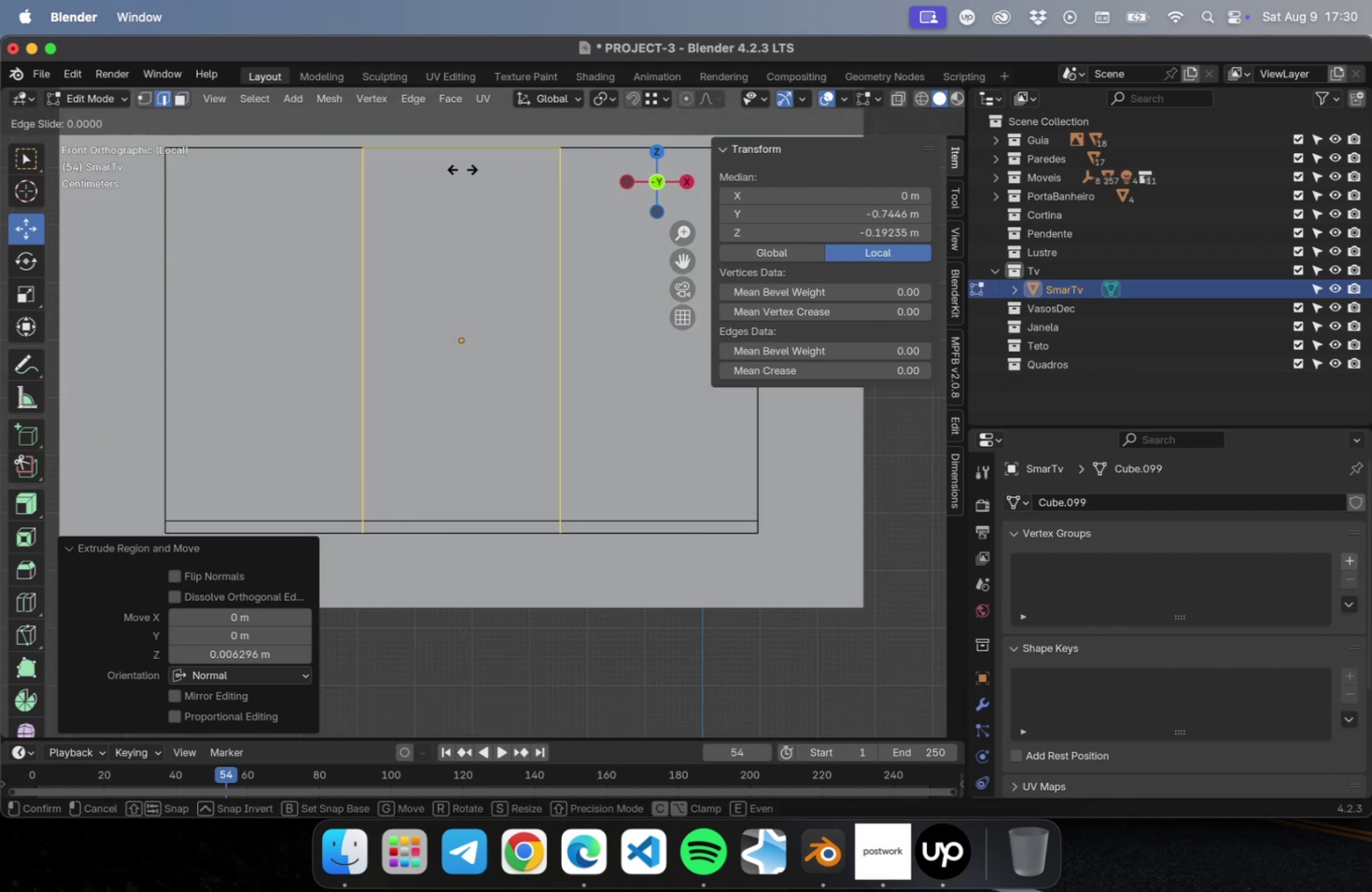 
key(Escape)
 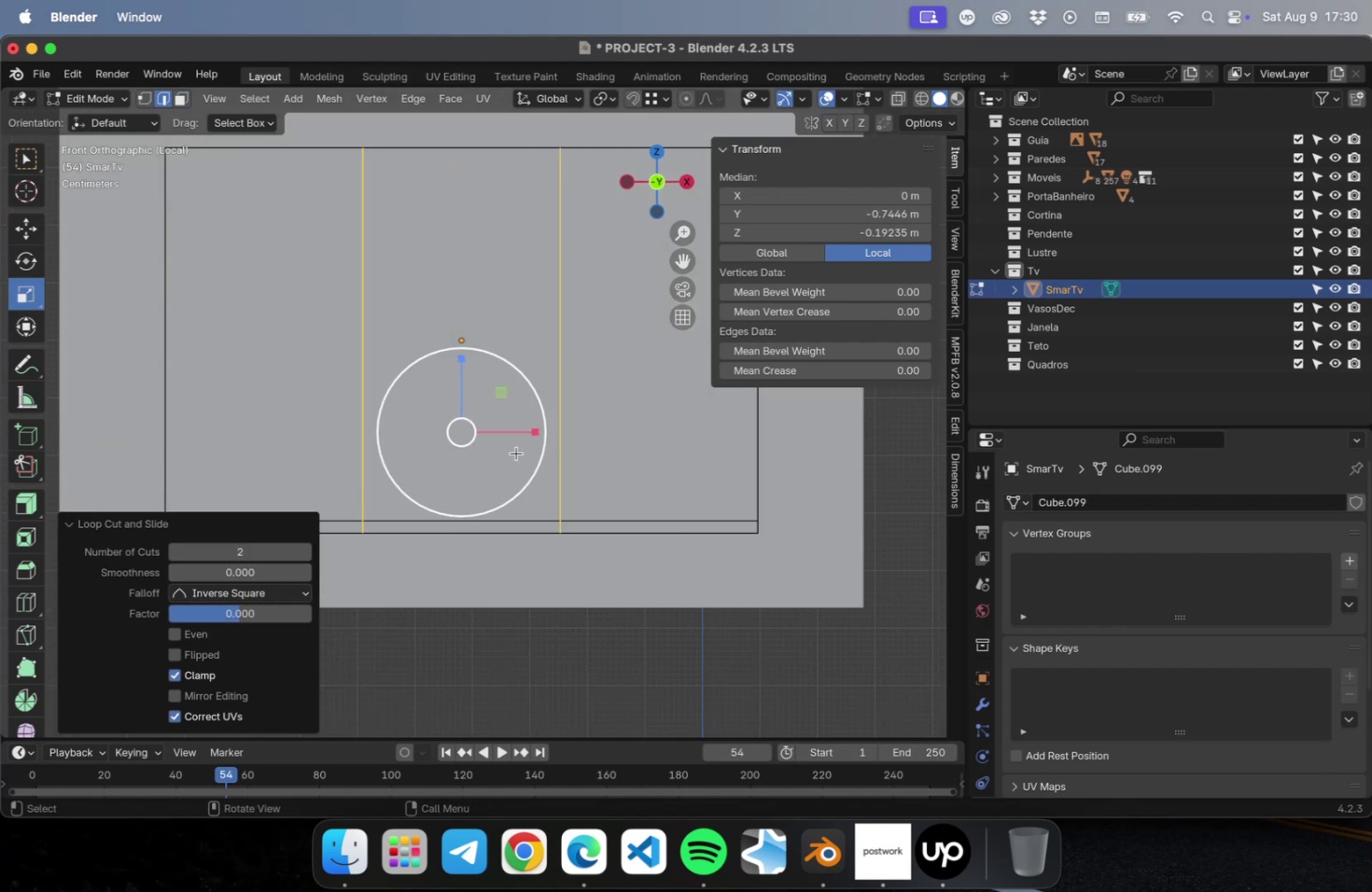 
left_click_drag(start_coordinate=[537, 434], to_coordinate=[696, 442])
 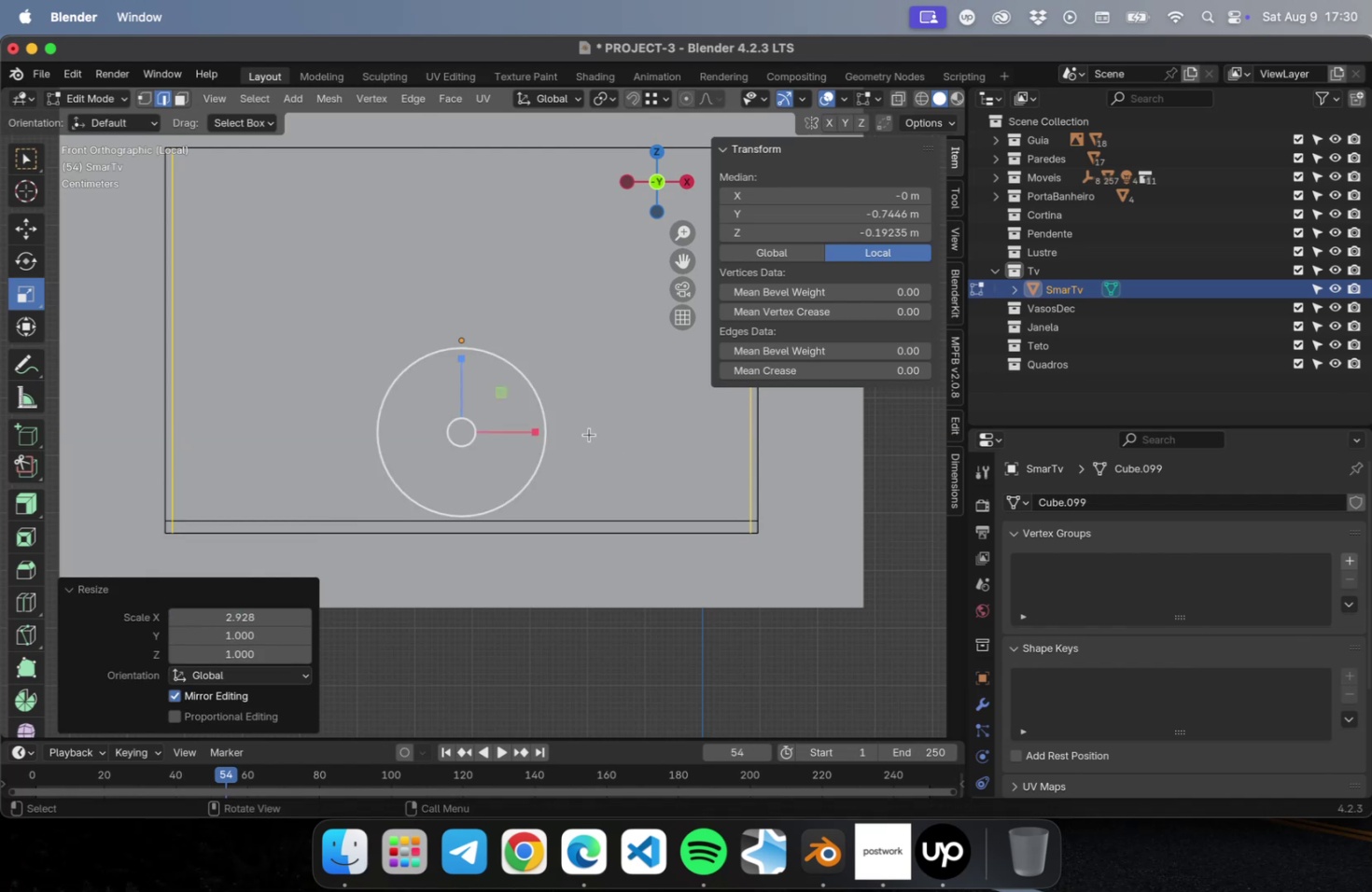 
scroll: coordinate [565, 425], scroll_direction: down, amount: 1.0
 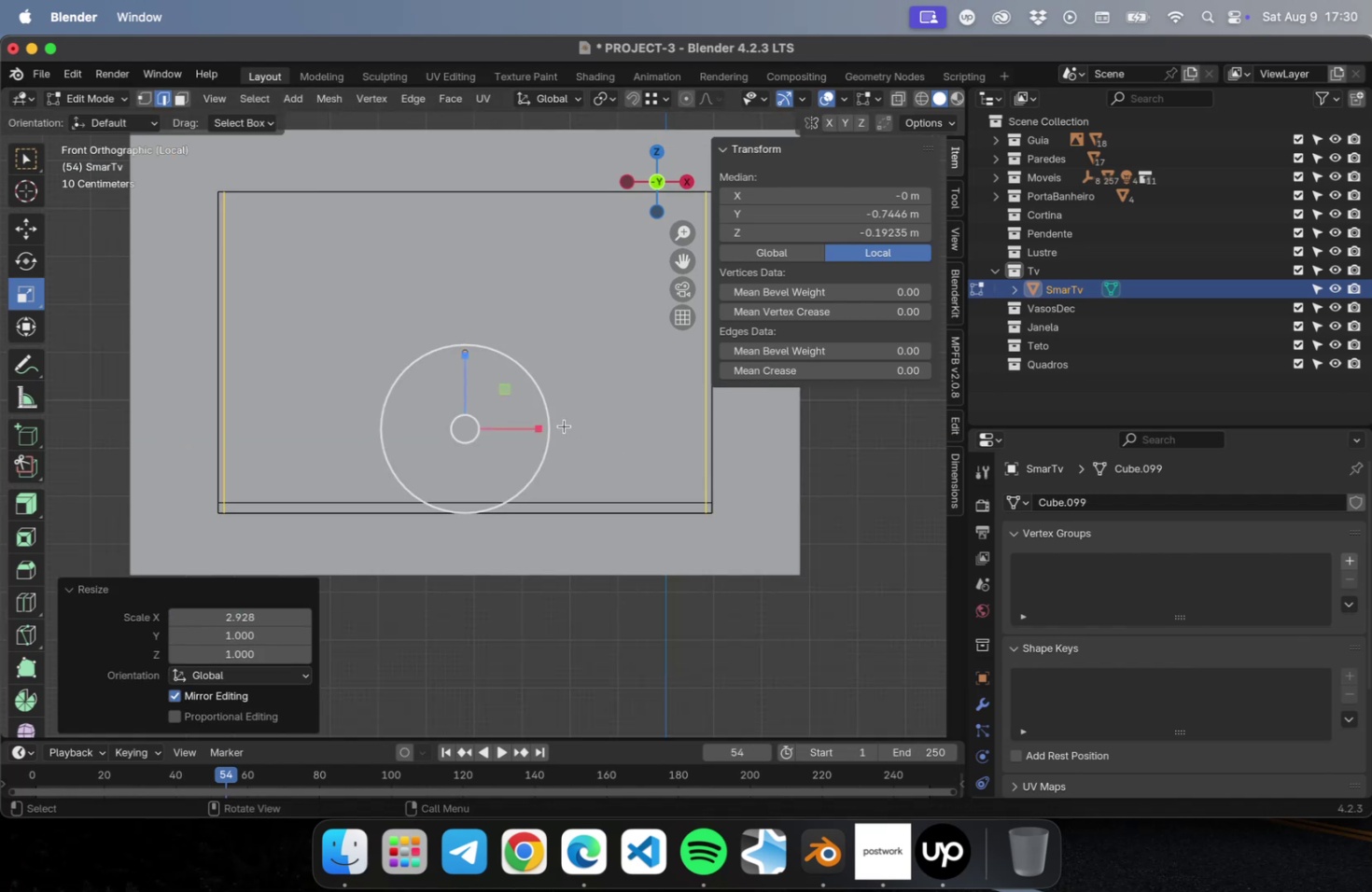 
hold_key(key=ShiftLeft, duration=0.6)
 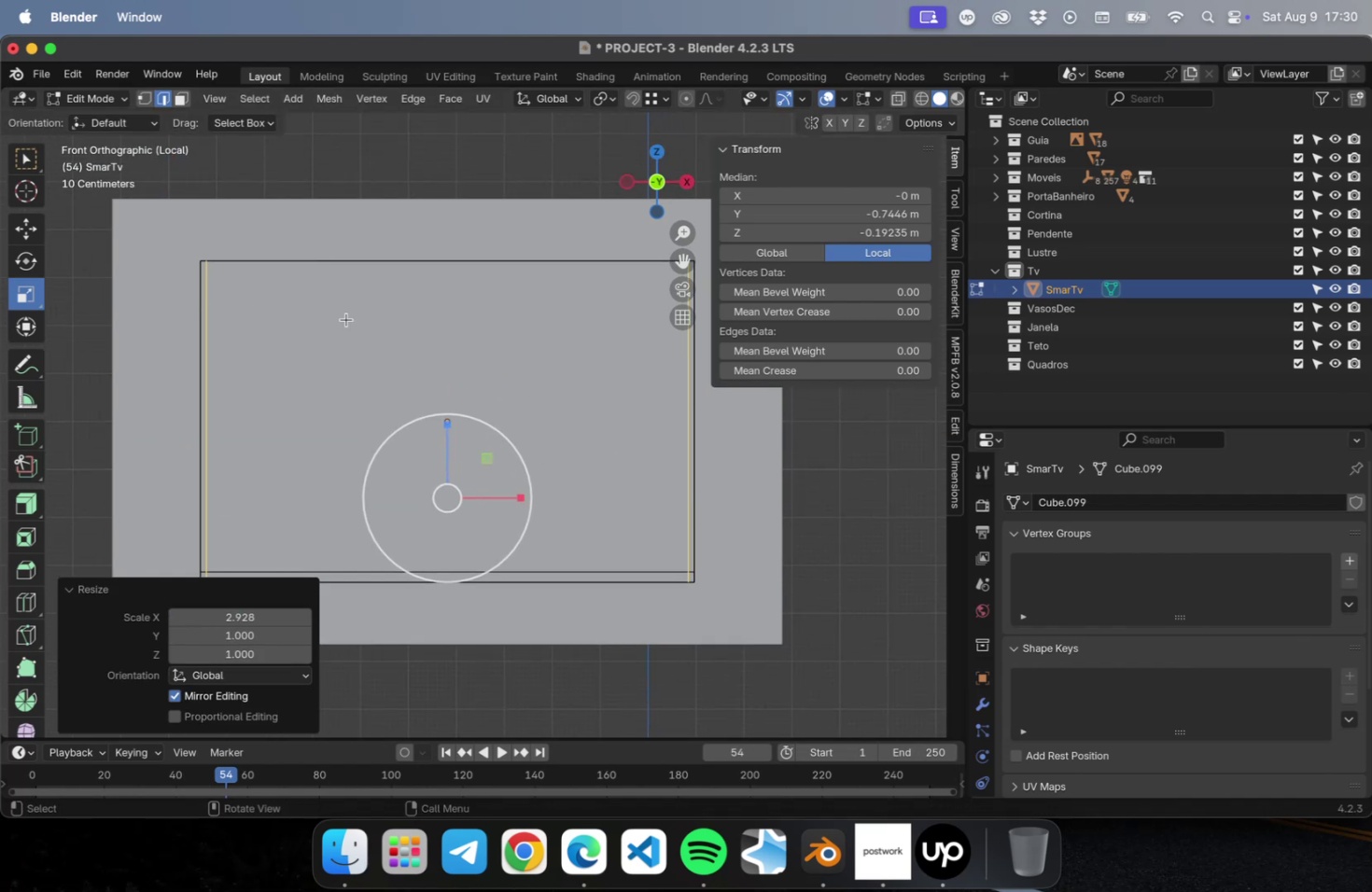 
hold_key(key=CommandLeft, duration=0.48)
 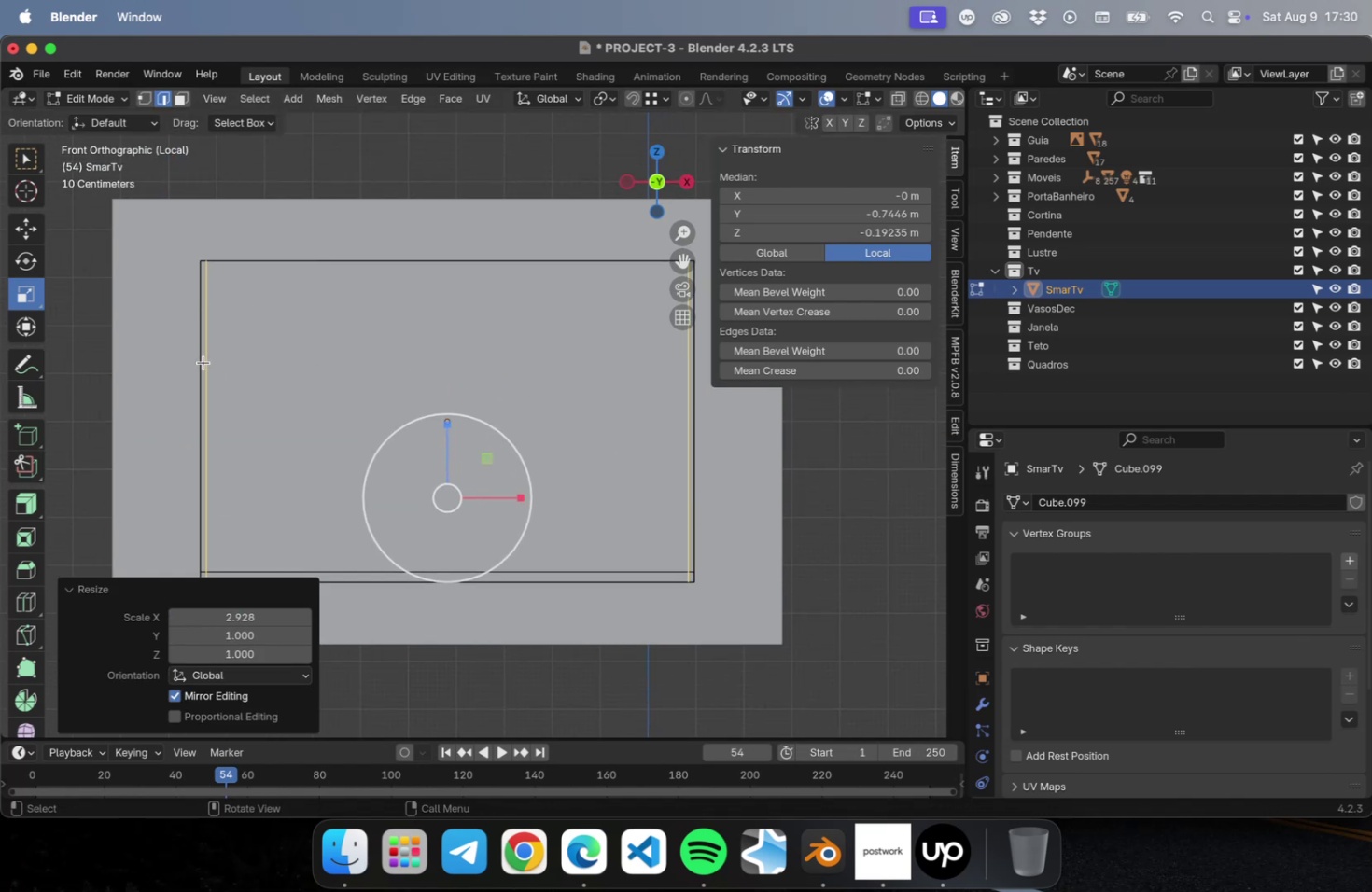 
key(Meta+CommandLeft)
 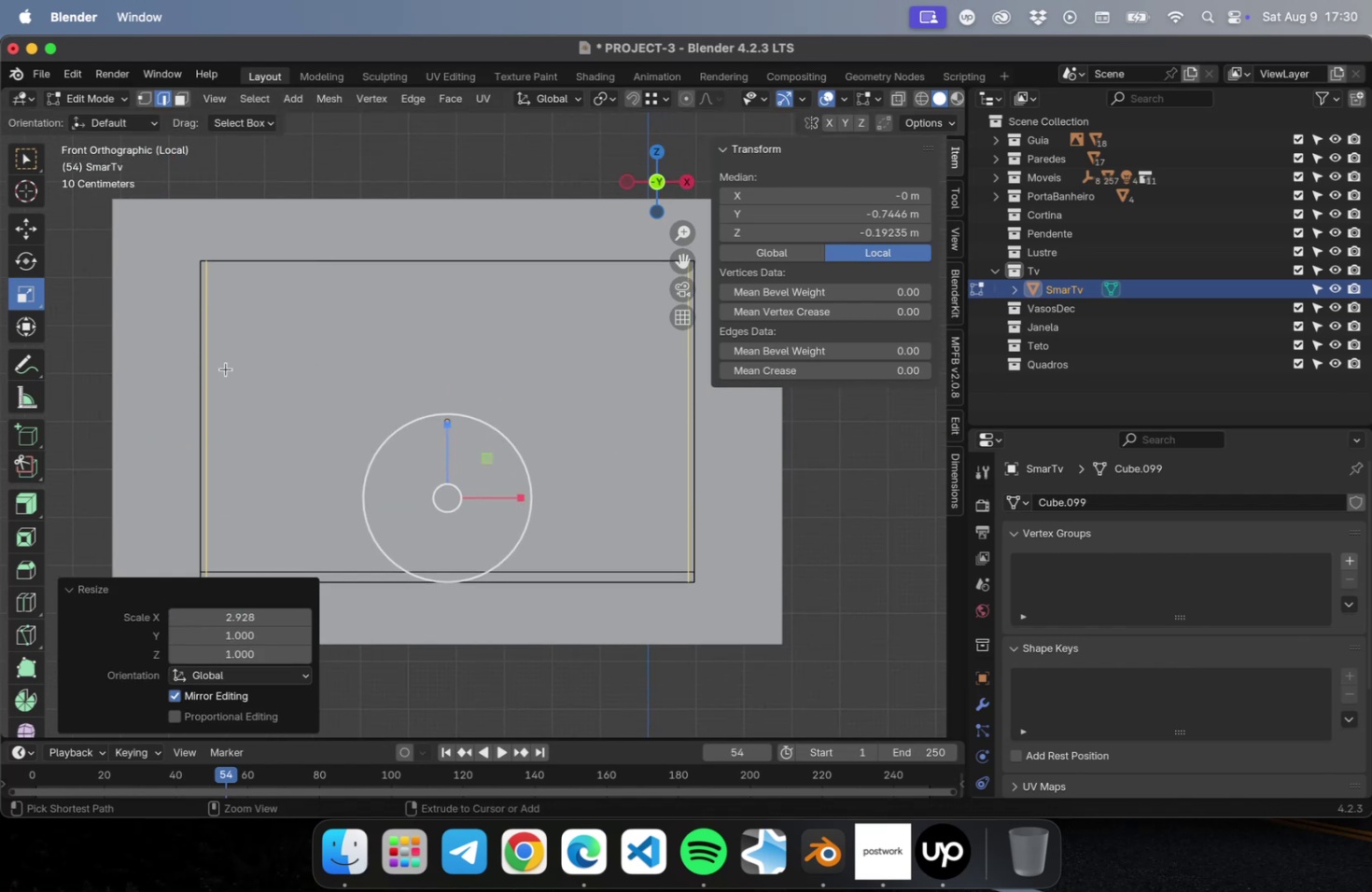 
key(Meta+R)
 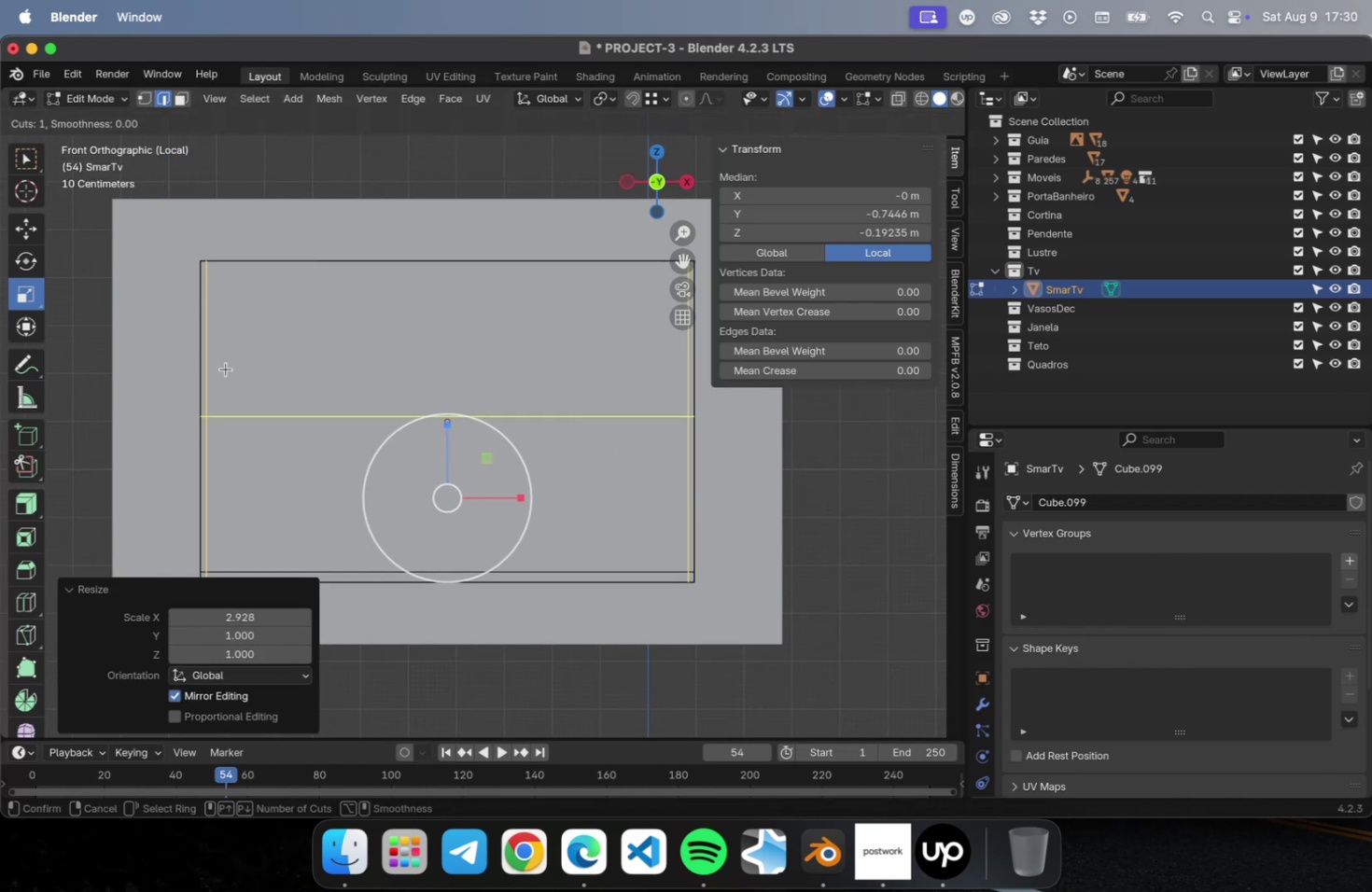 
left_click([226, 369])
 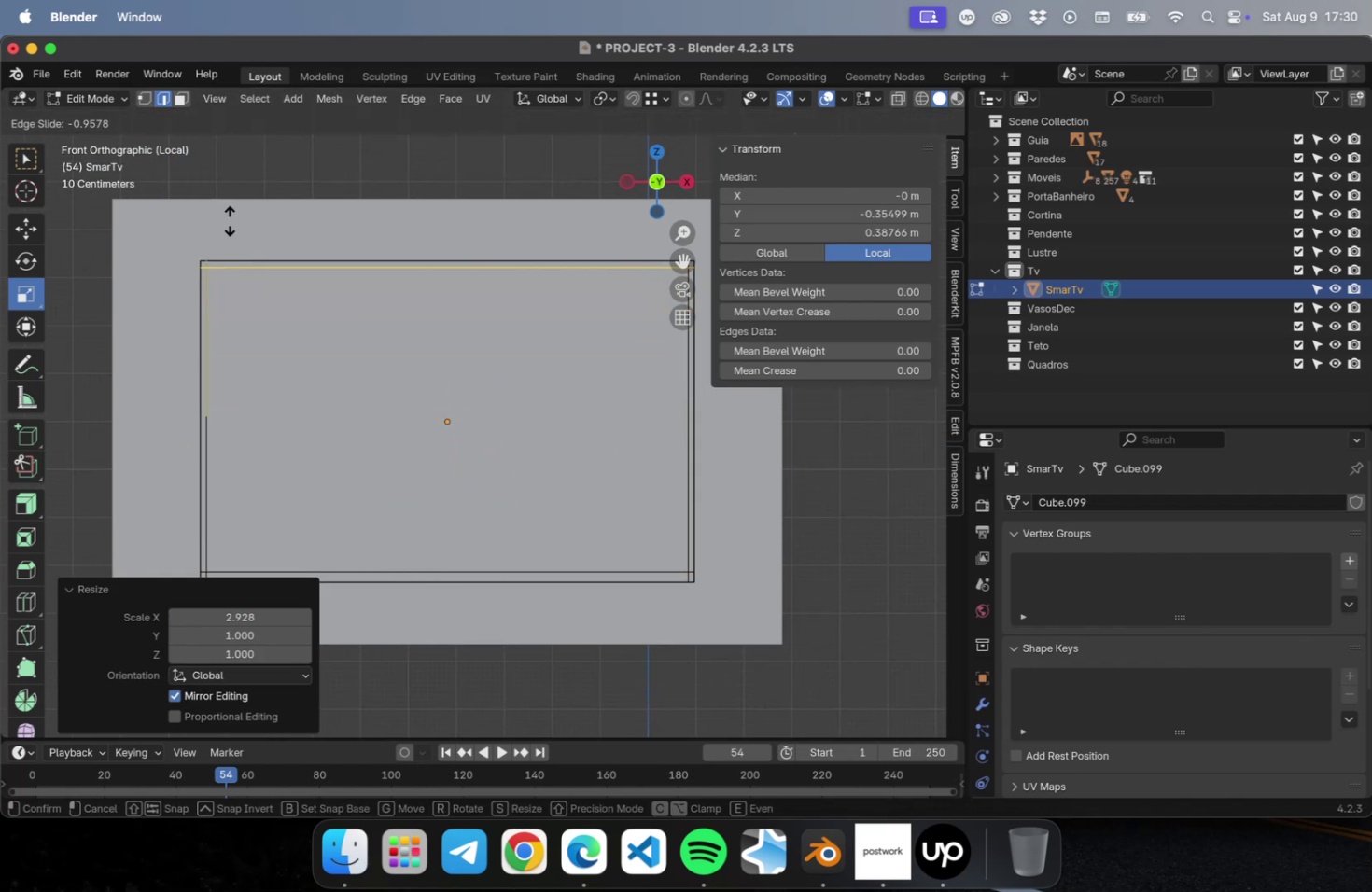 
left_click([230, 219])
 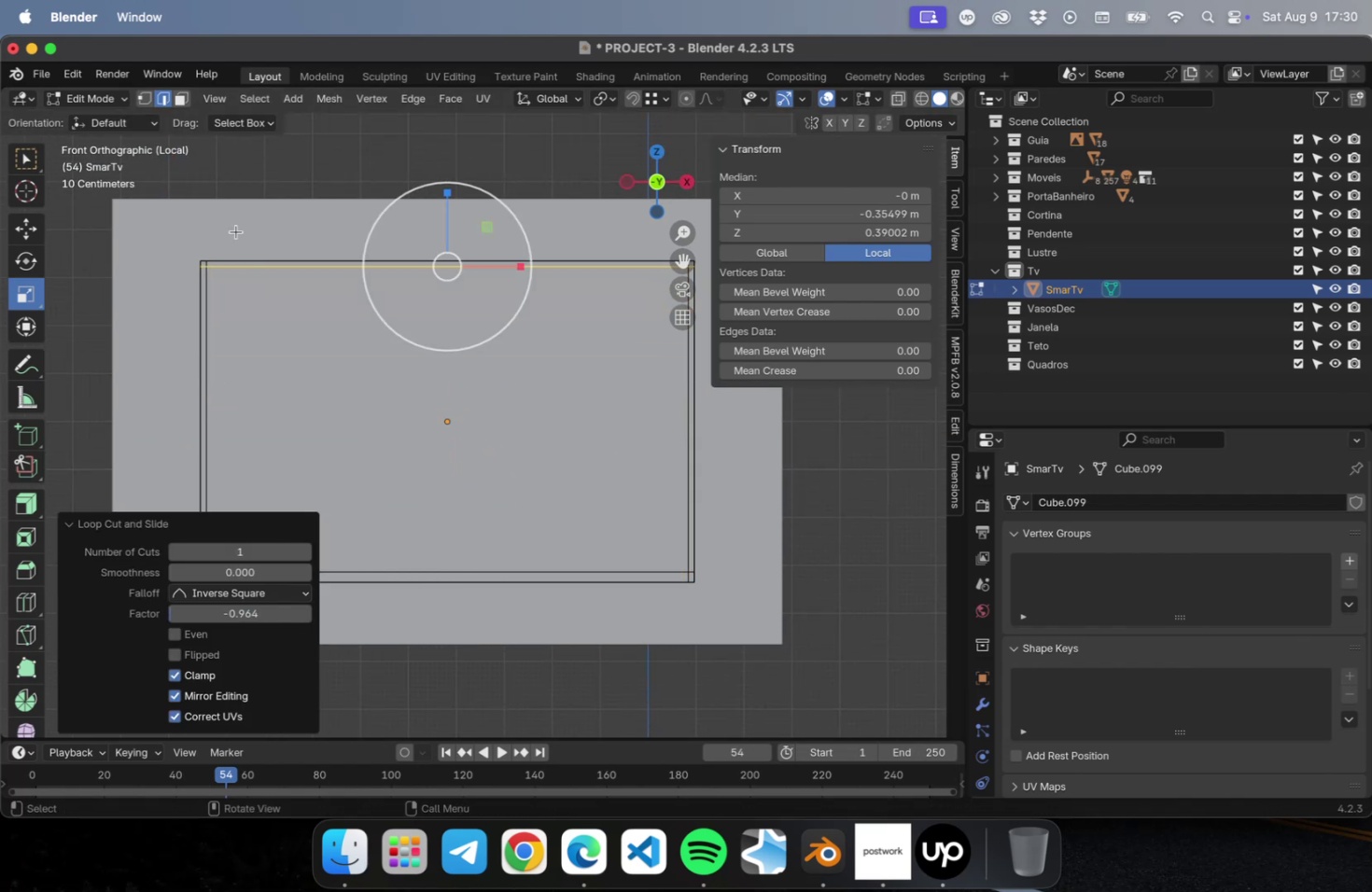 
key(Tab)
 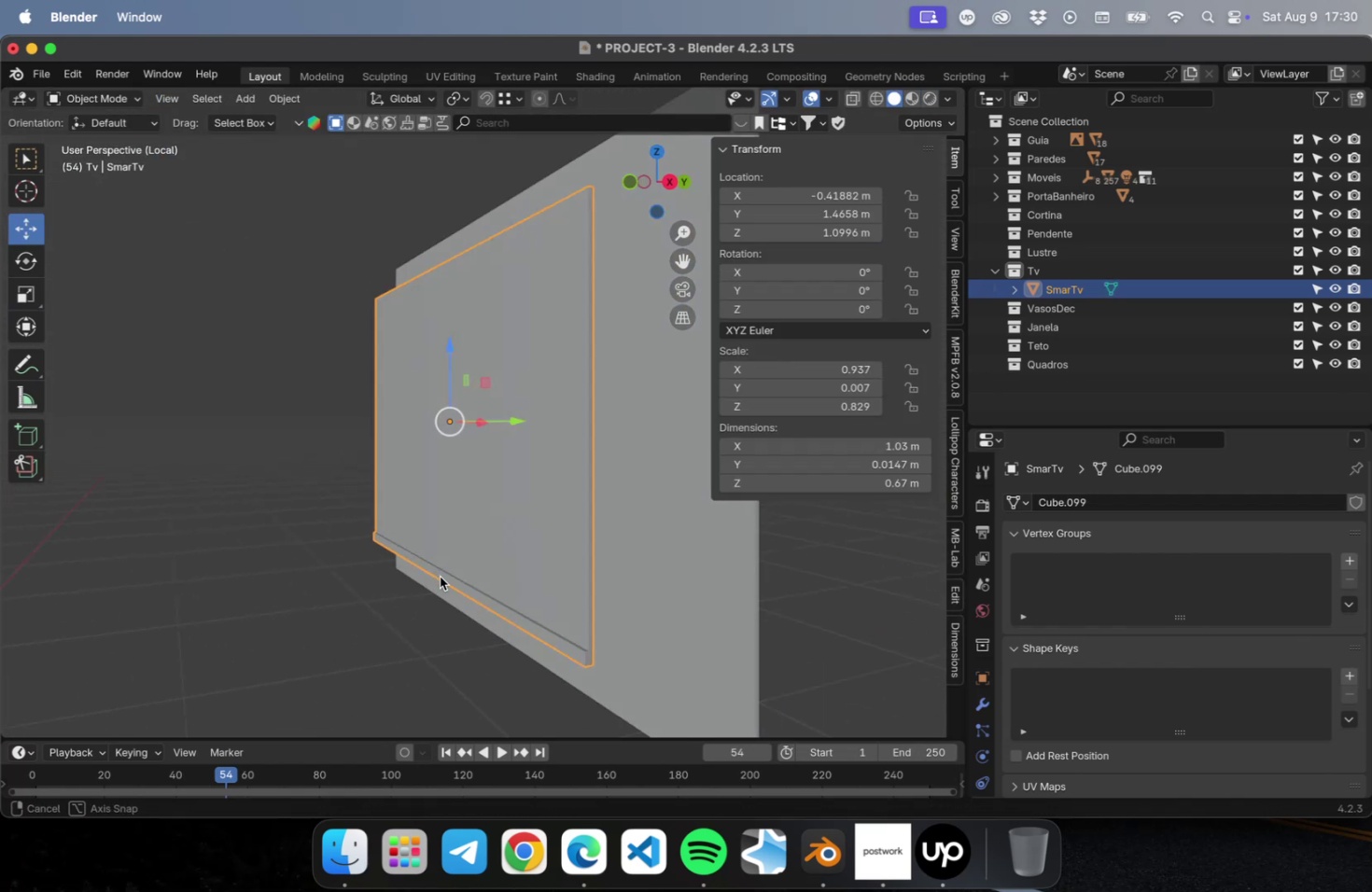 
key(Tab)
 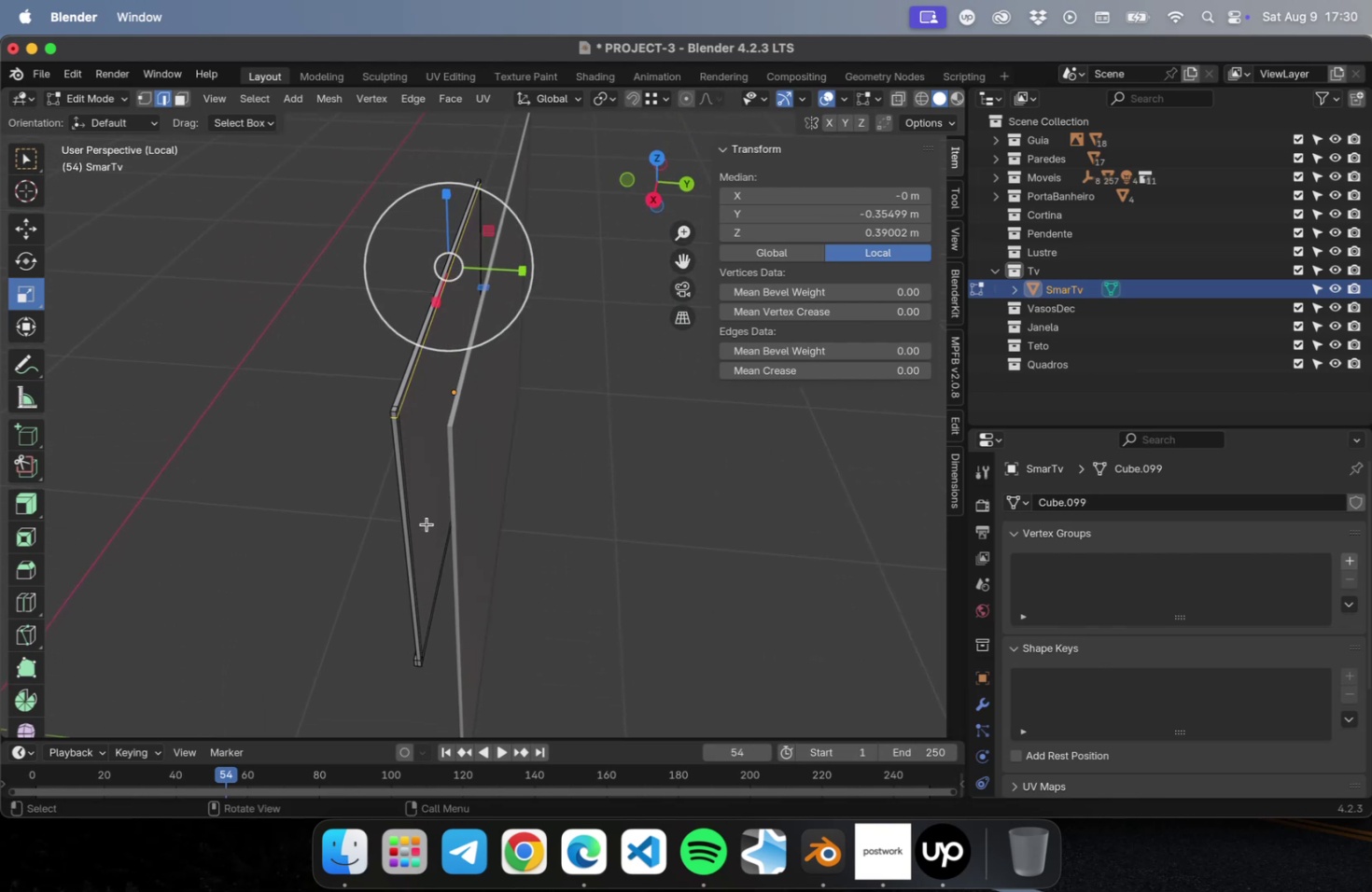 
key(3)
 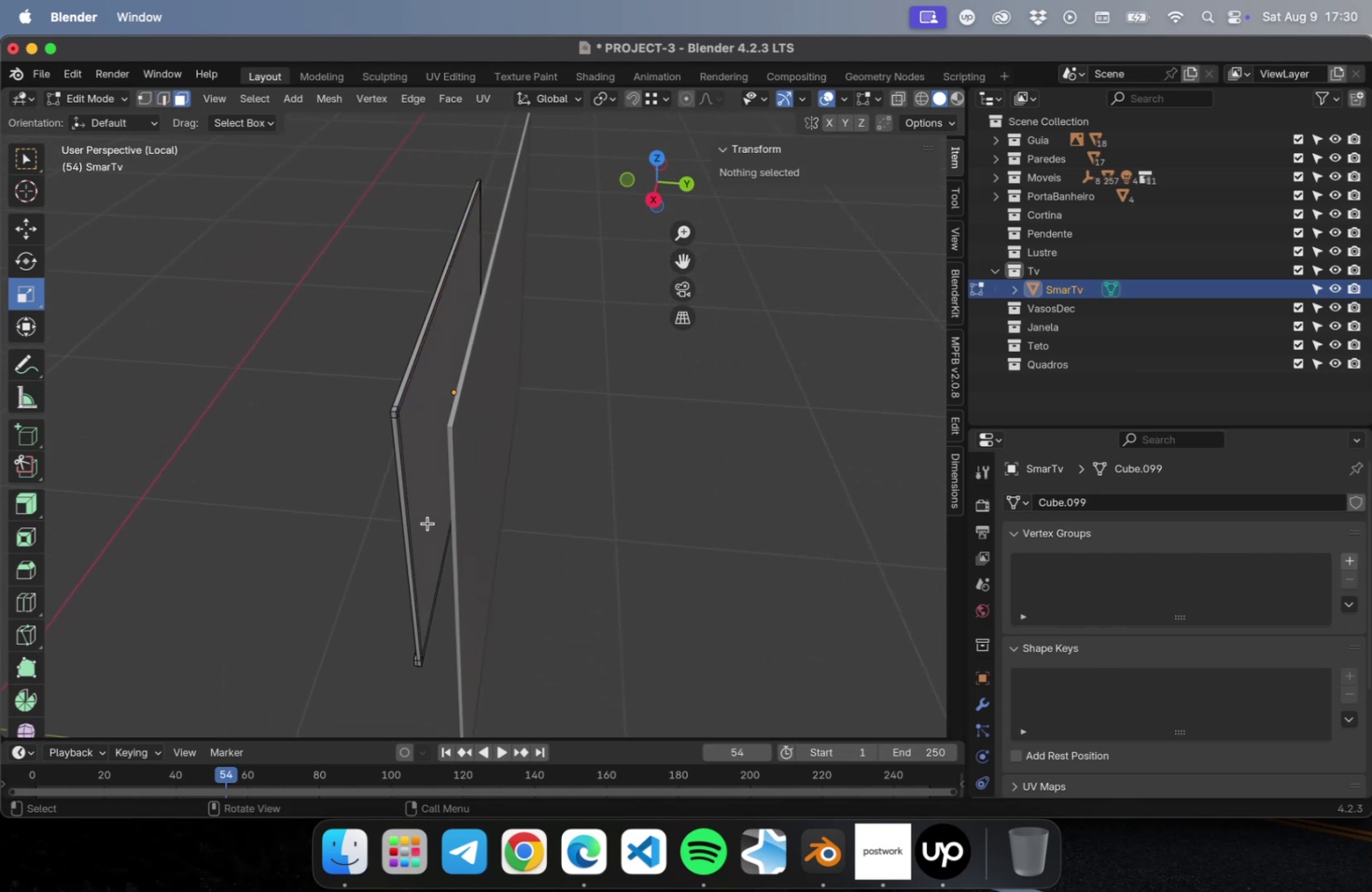 
left_click([427, 523])
 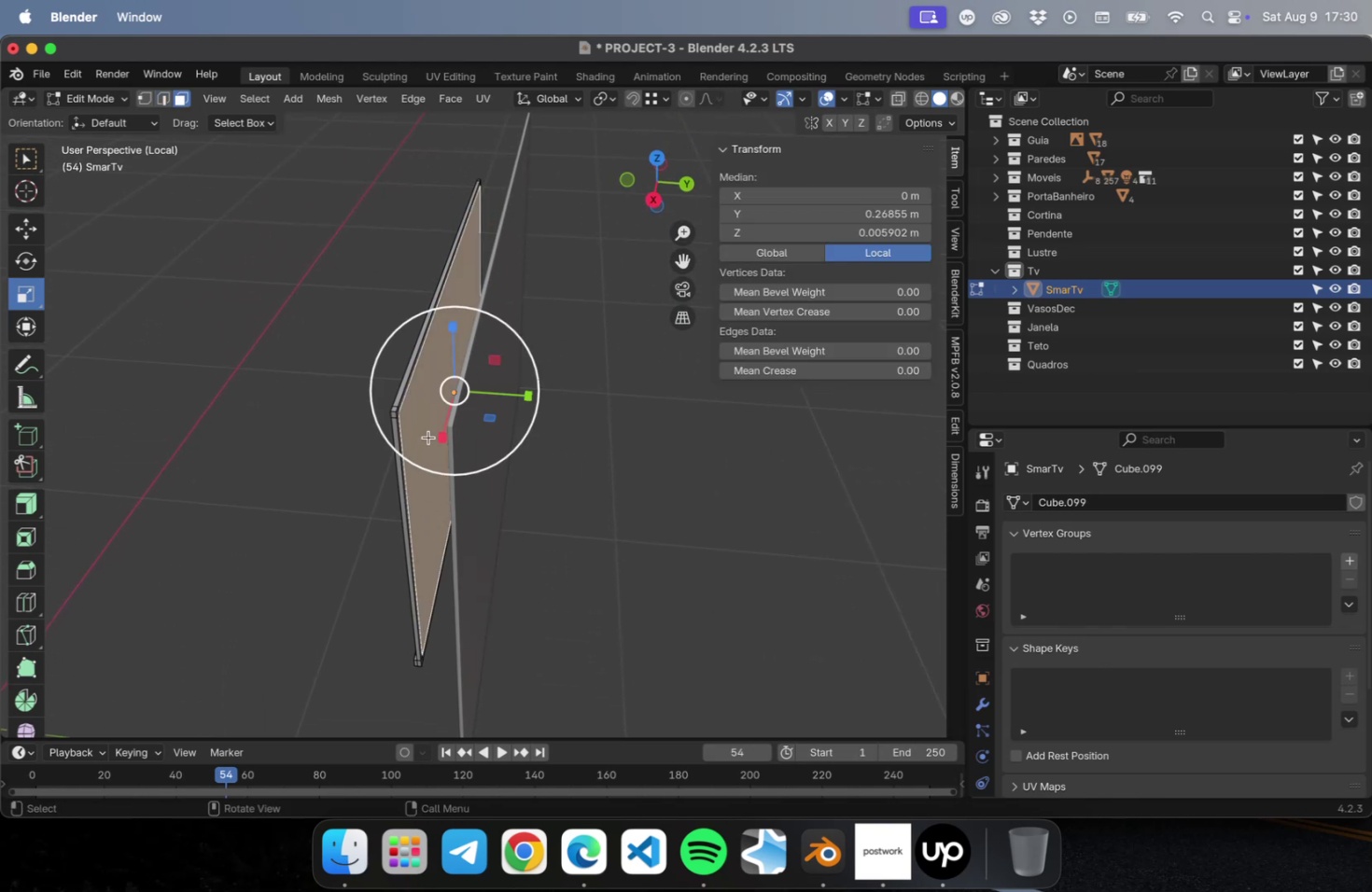 
scroll: coordinate [428, 428], scroll_direction: up, amount: 2.0
 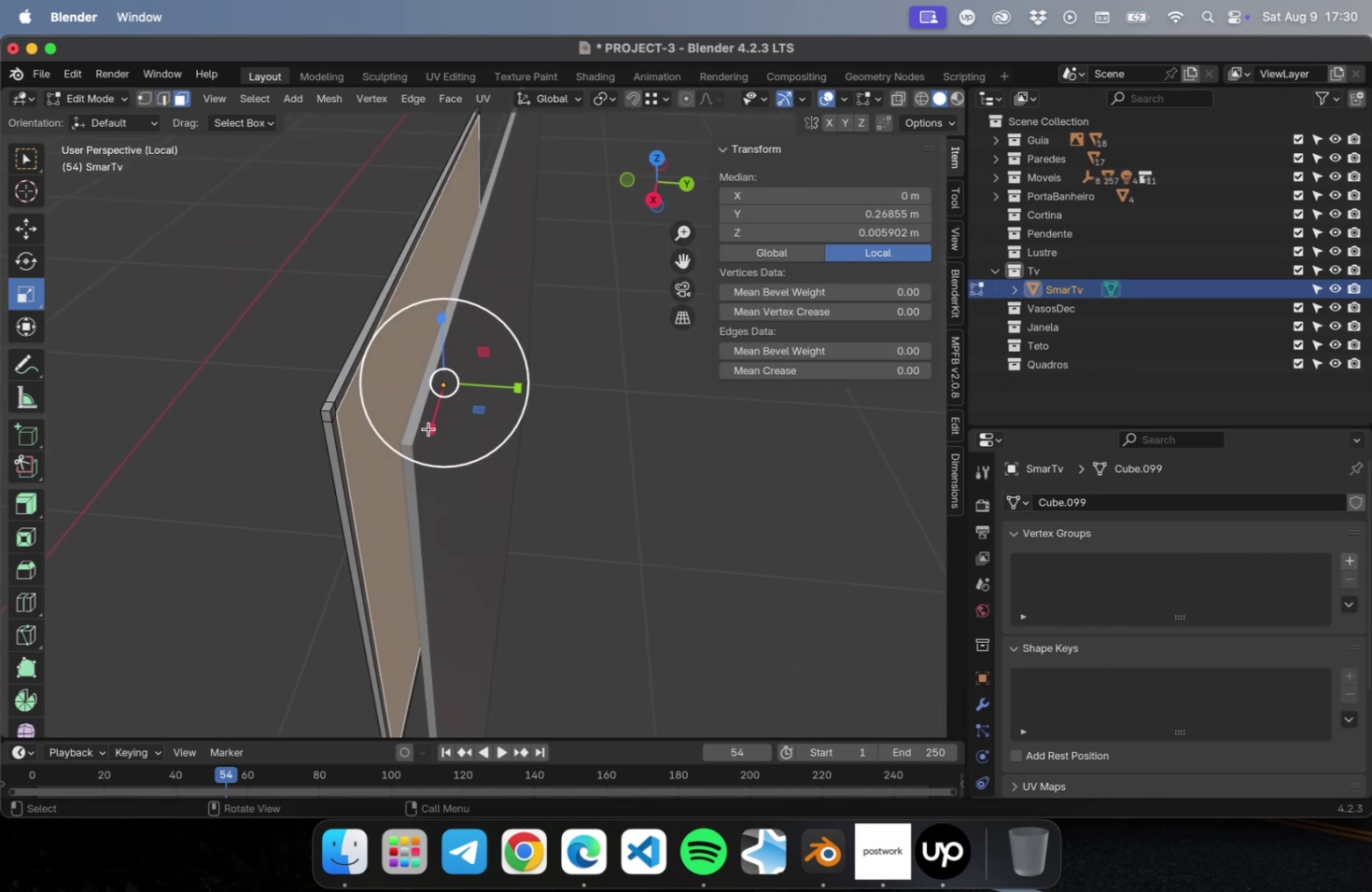 
hold_key(key=ShiftLeft, duration=1.05)
 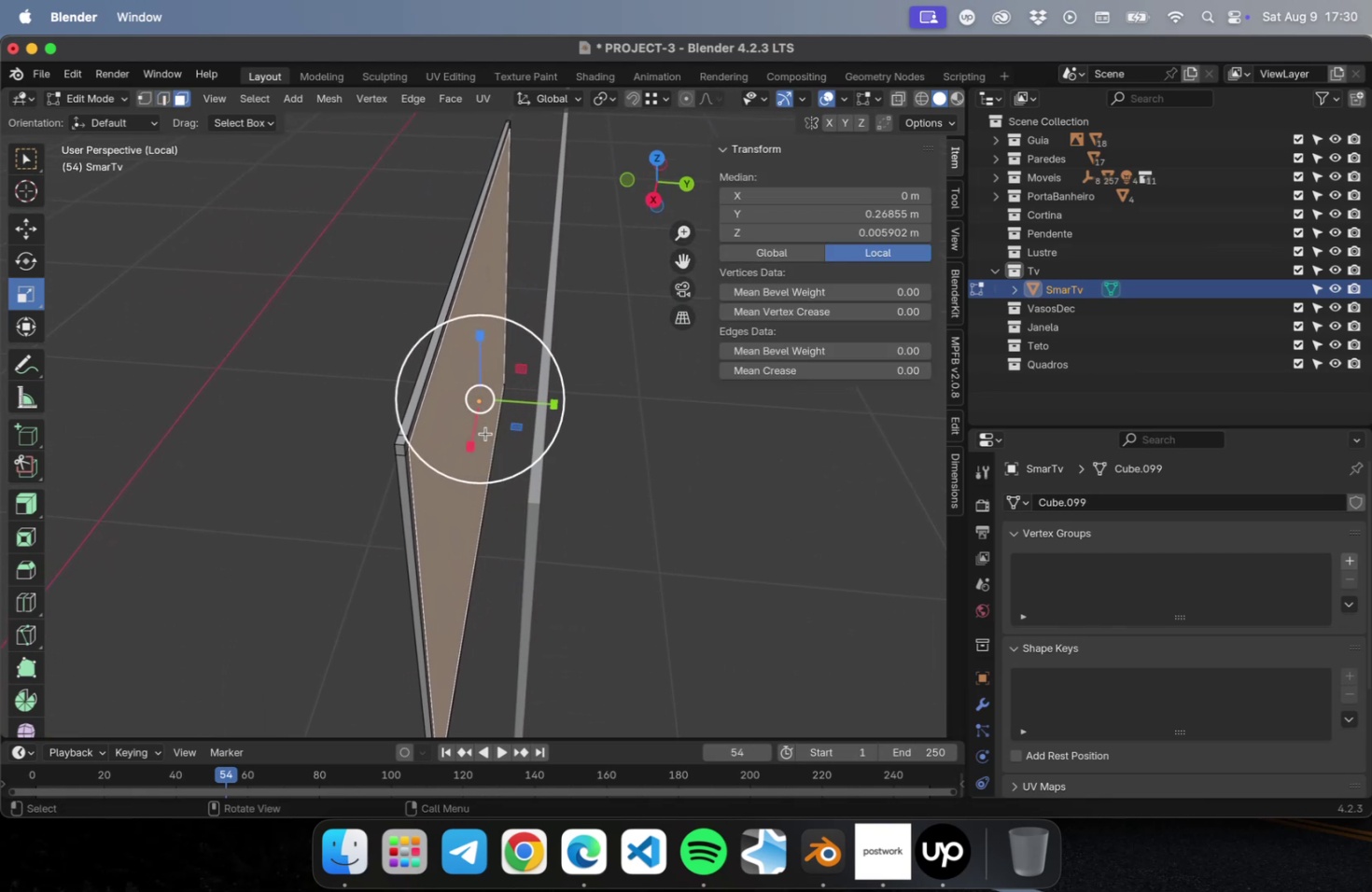 
key(NumLock)
 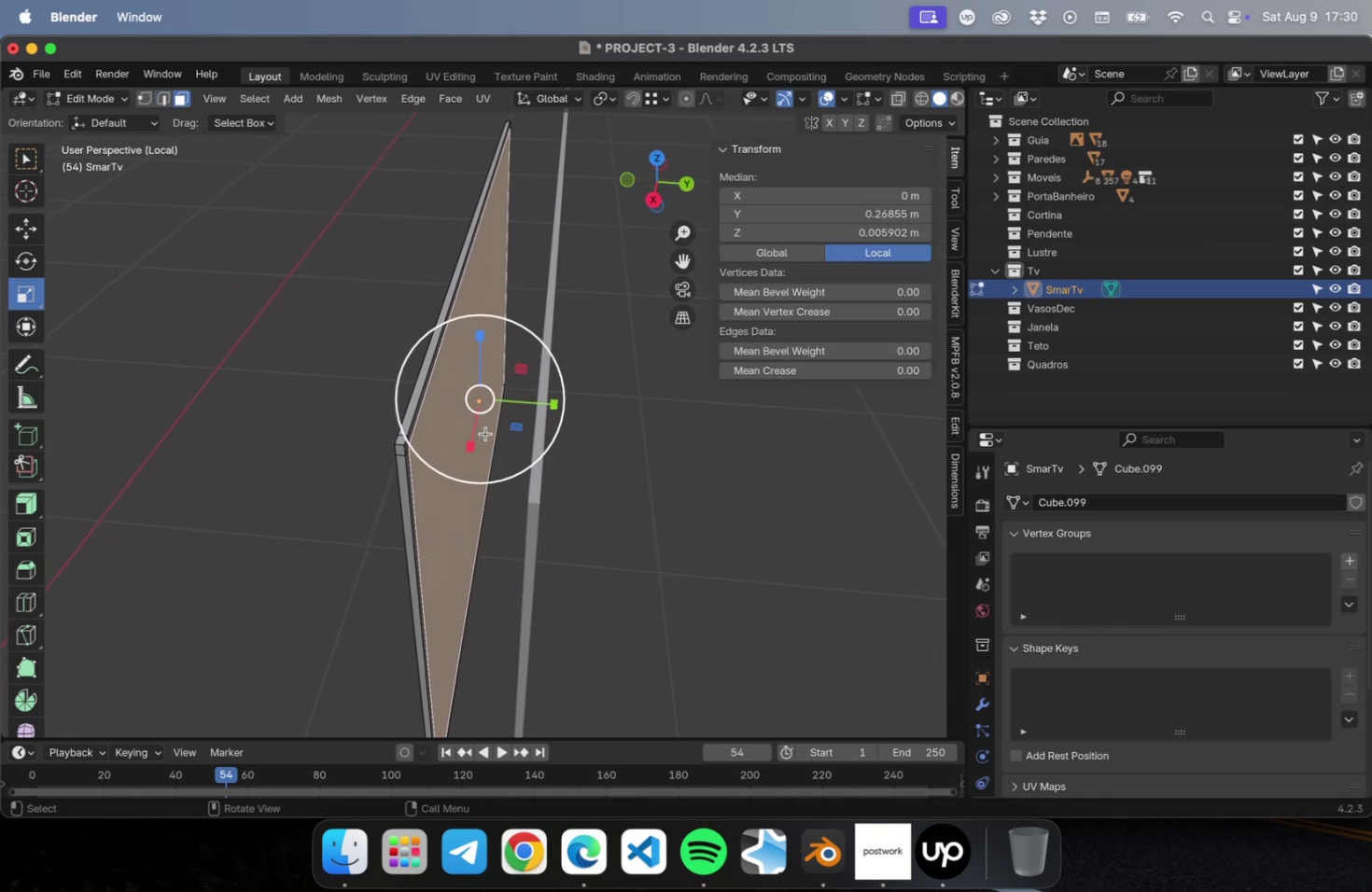 
key(NumpadDivide)
 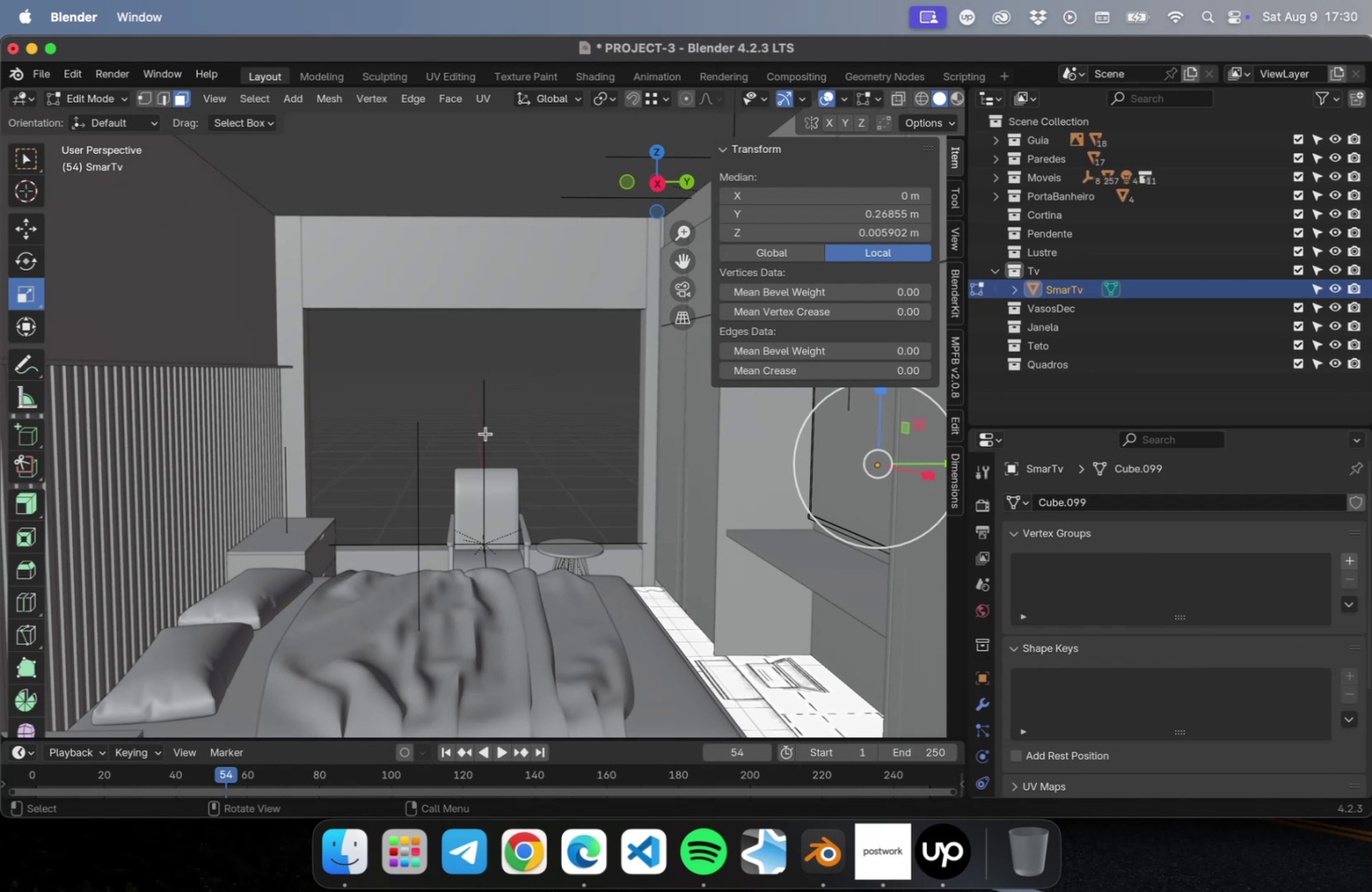 
key(NumLock)
 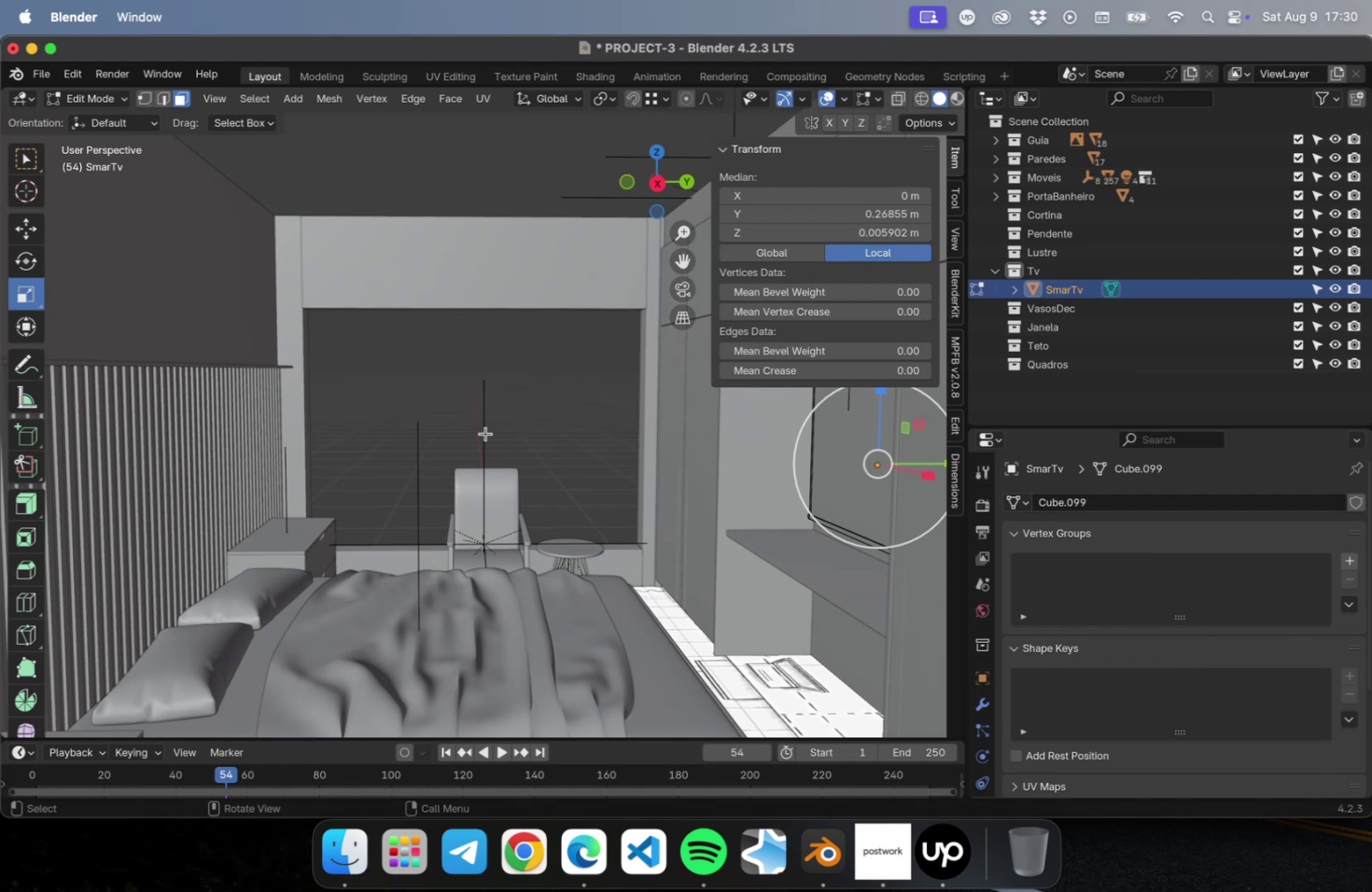 
key(NumpadDivide)
 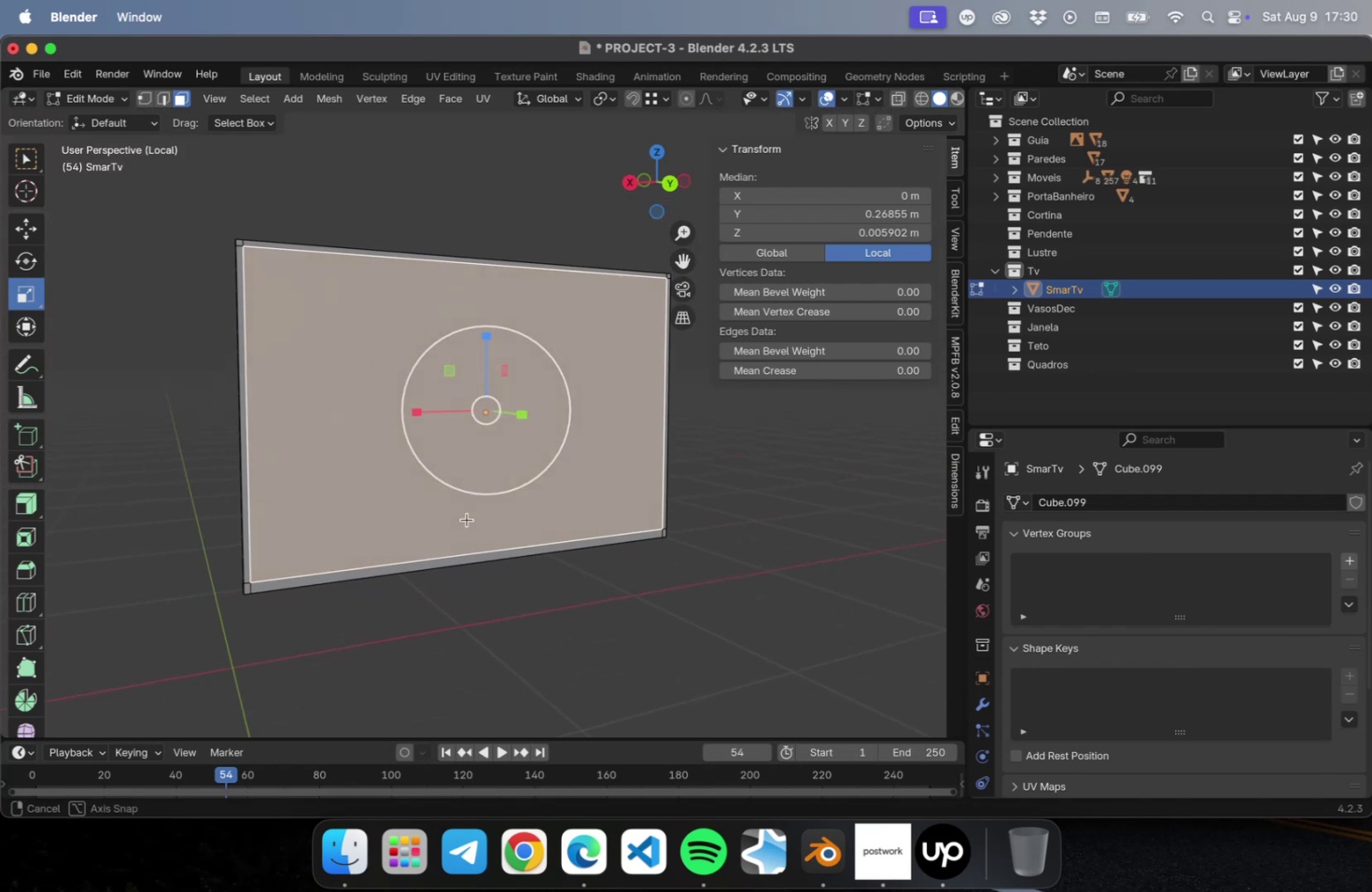 
scroll: coordinate [514, 451], scroll_direction: up, amount: 2.0
 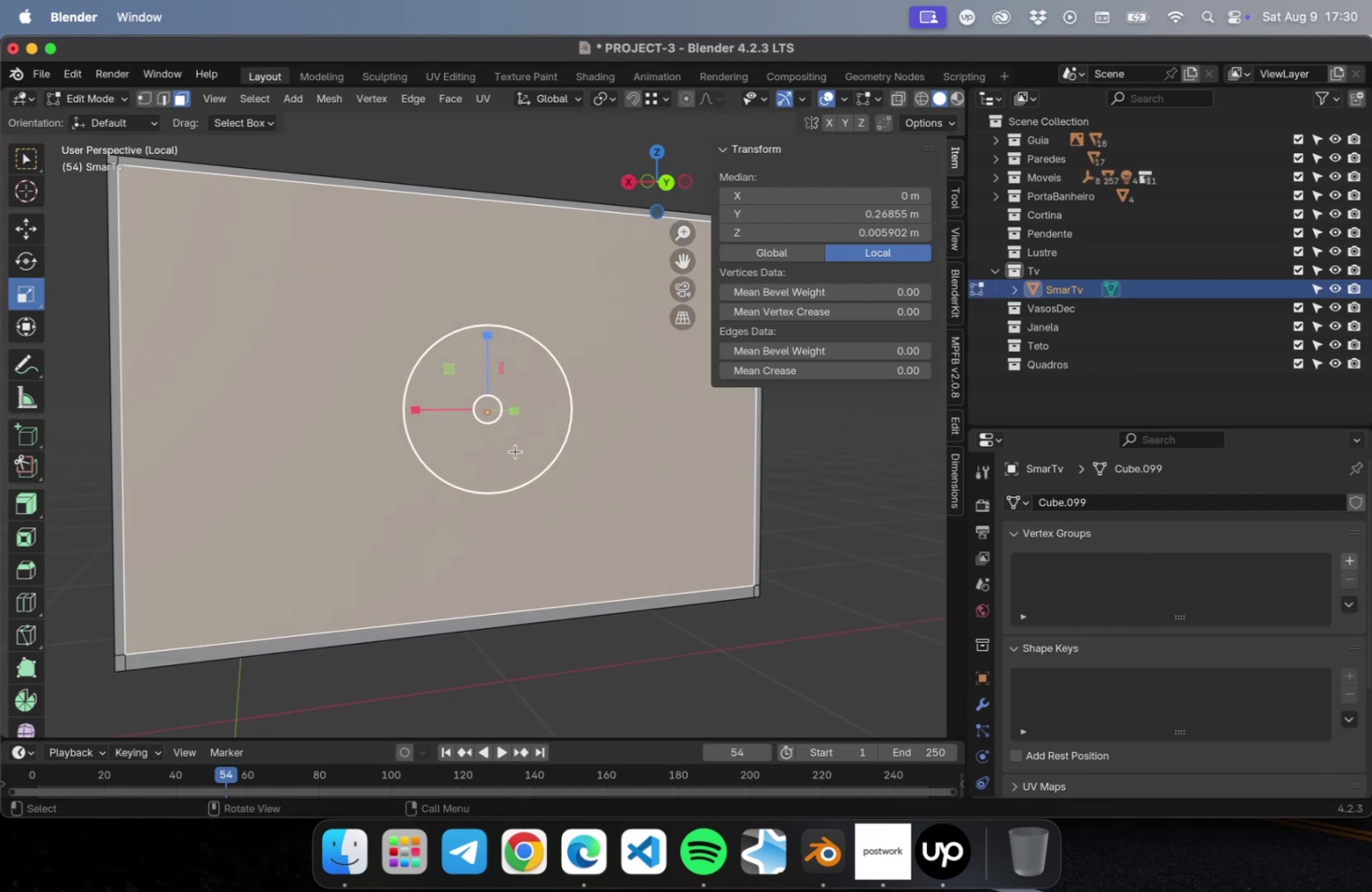 
key(Shift+ShiftLeft)
 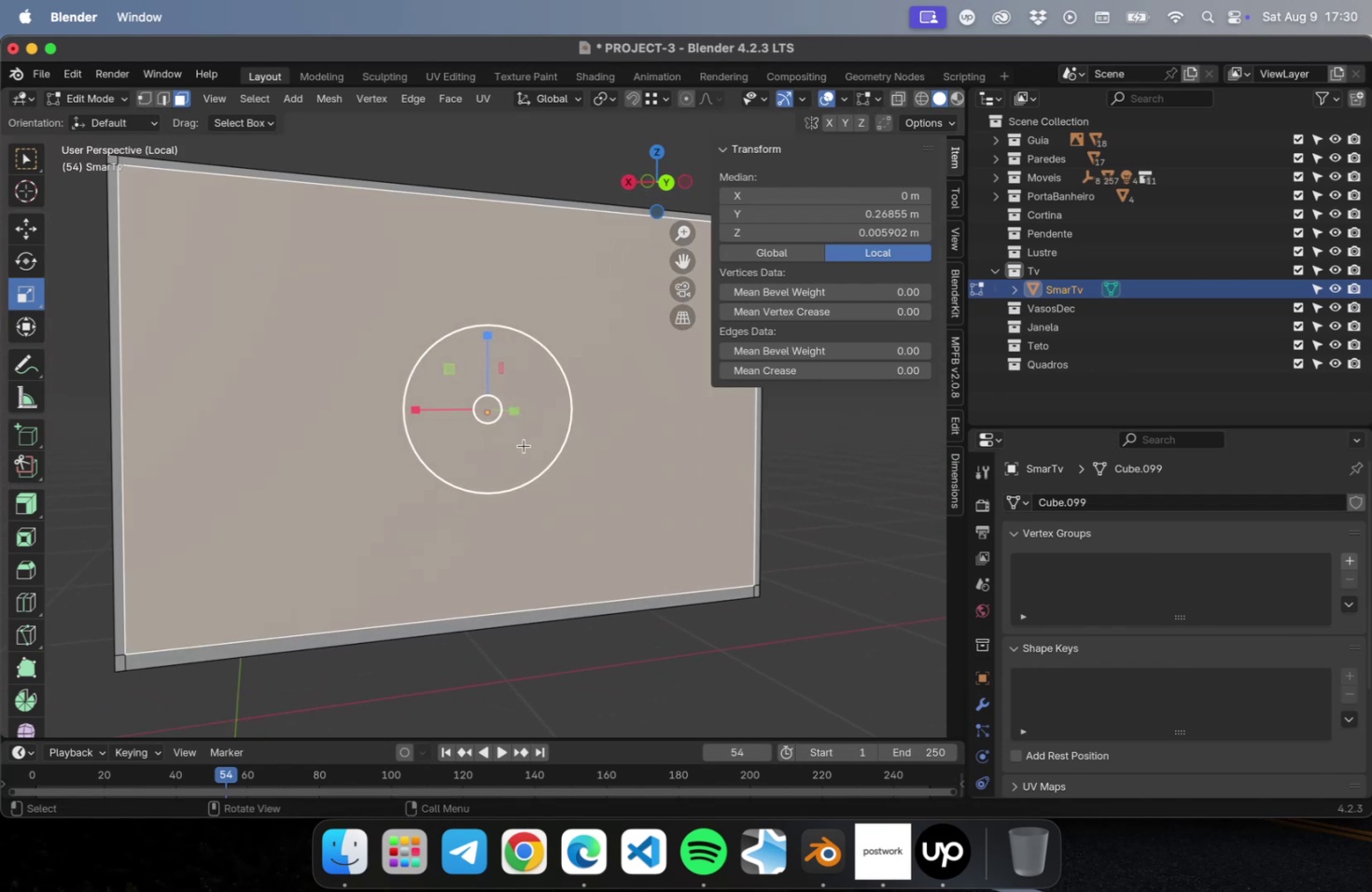 
scroll: coordinate [521, 445], scroll_direction: down, amount: 1.0
 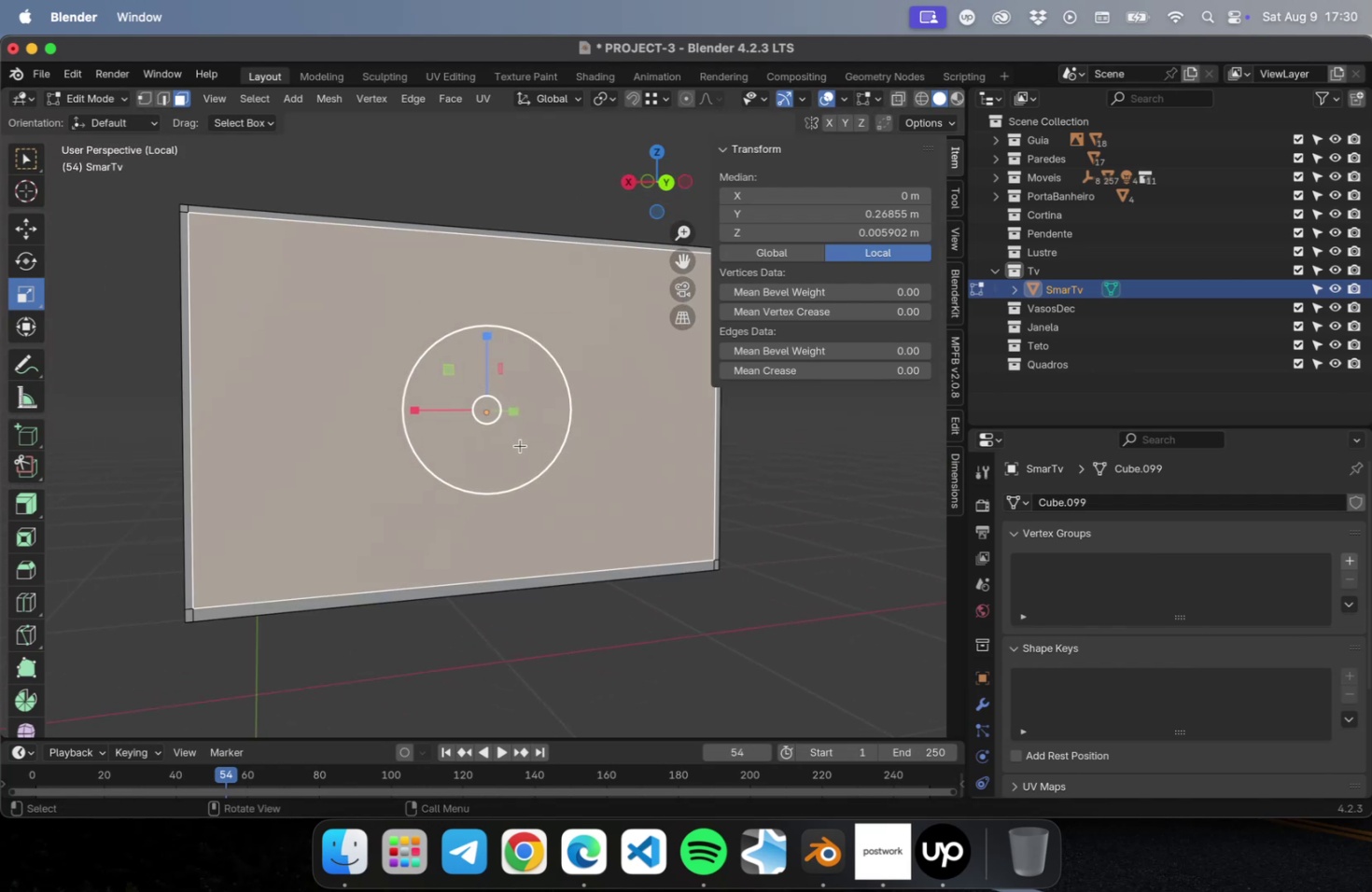 
hold_key(key=ShiftLeft, duration=0.49)
 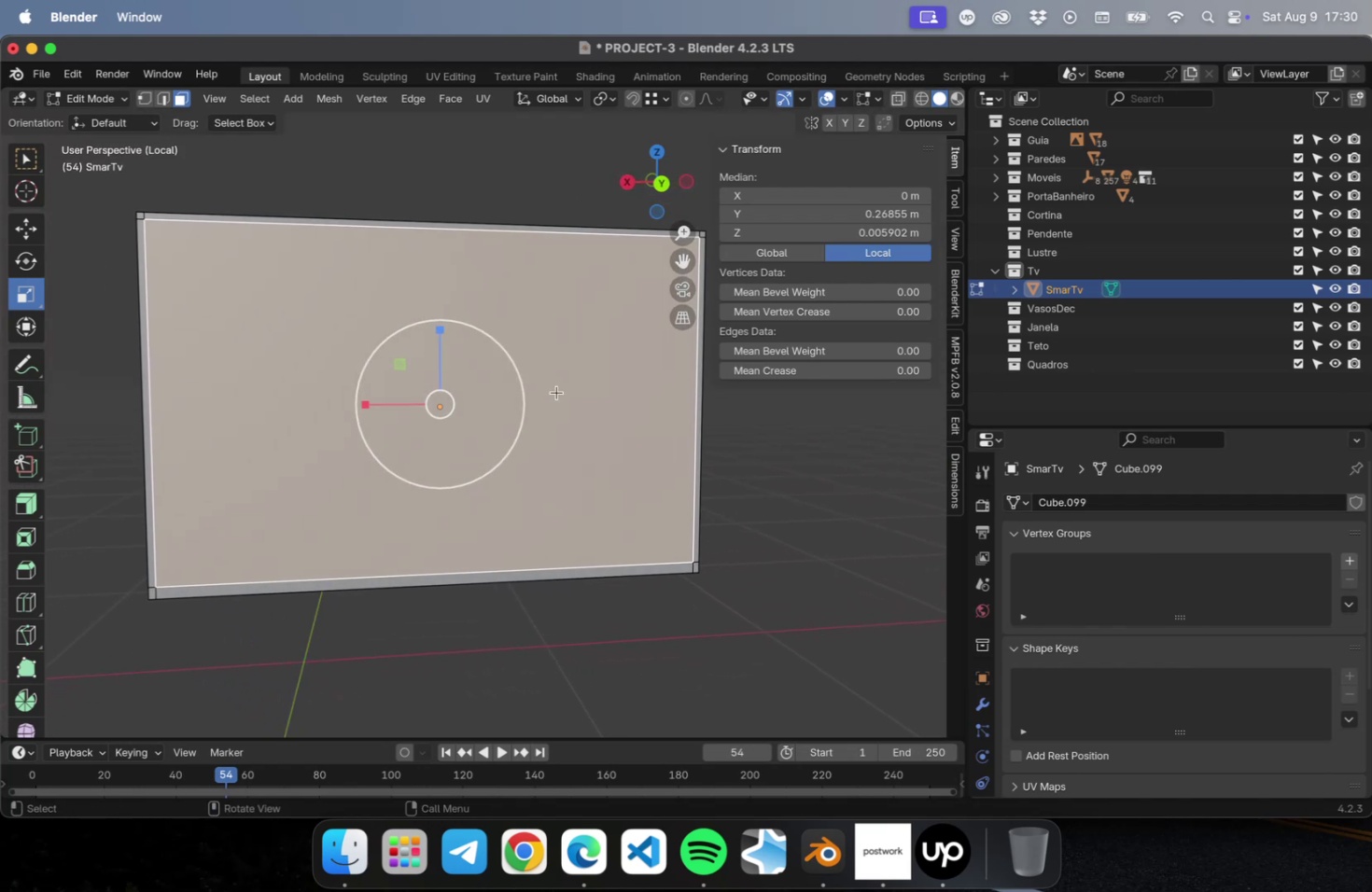 
key(I)
 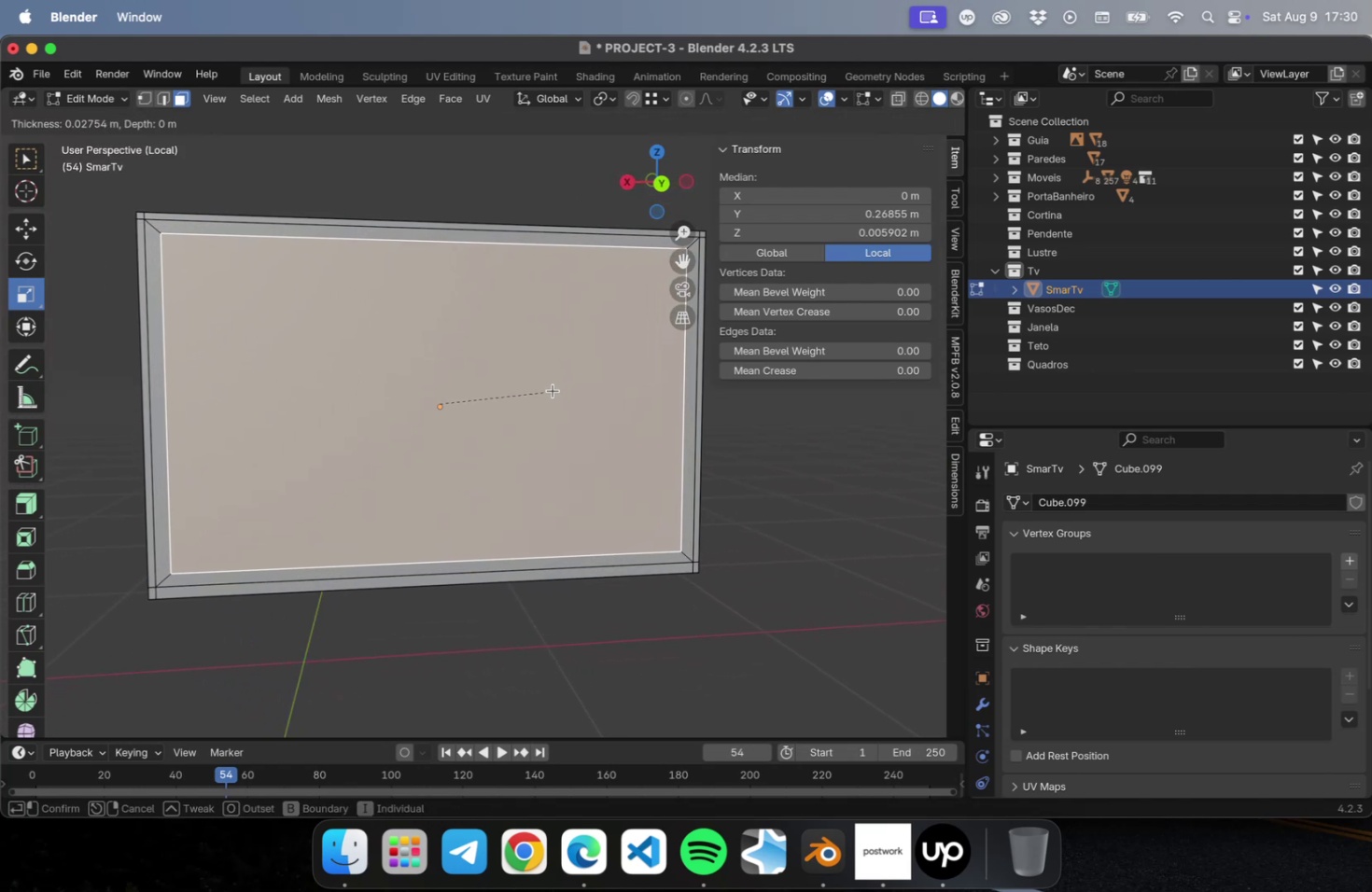 
left_click([549, 391])
 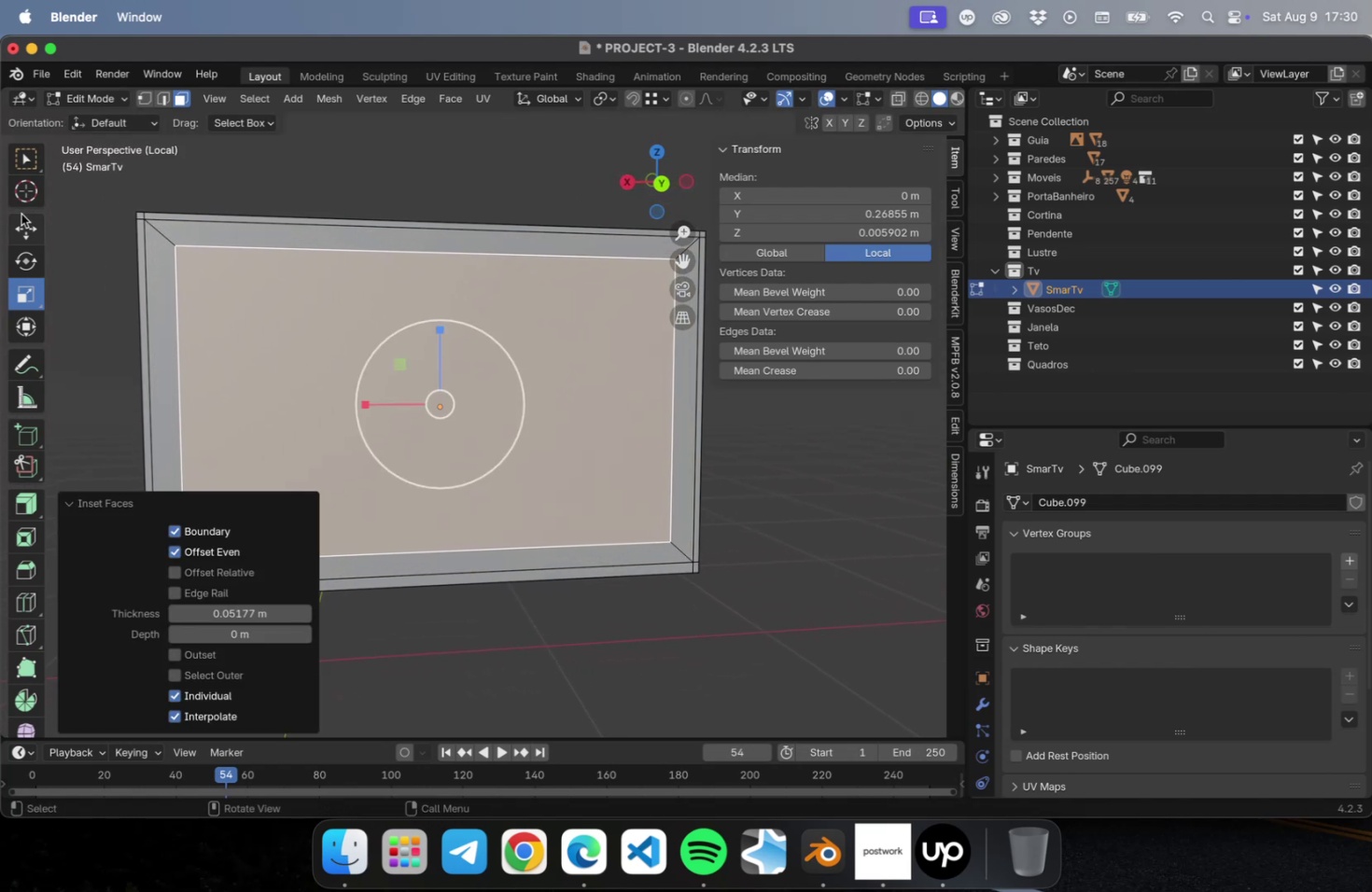 
left_click([22, 216])
 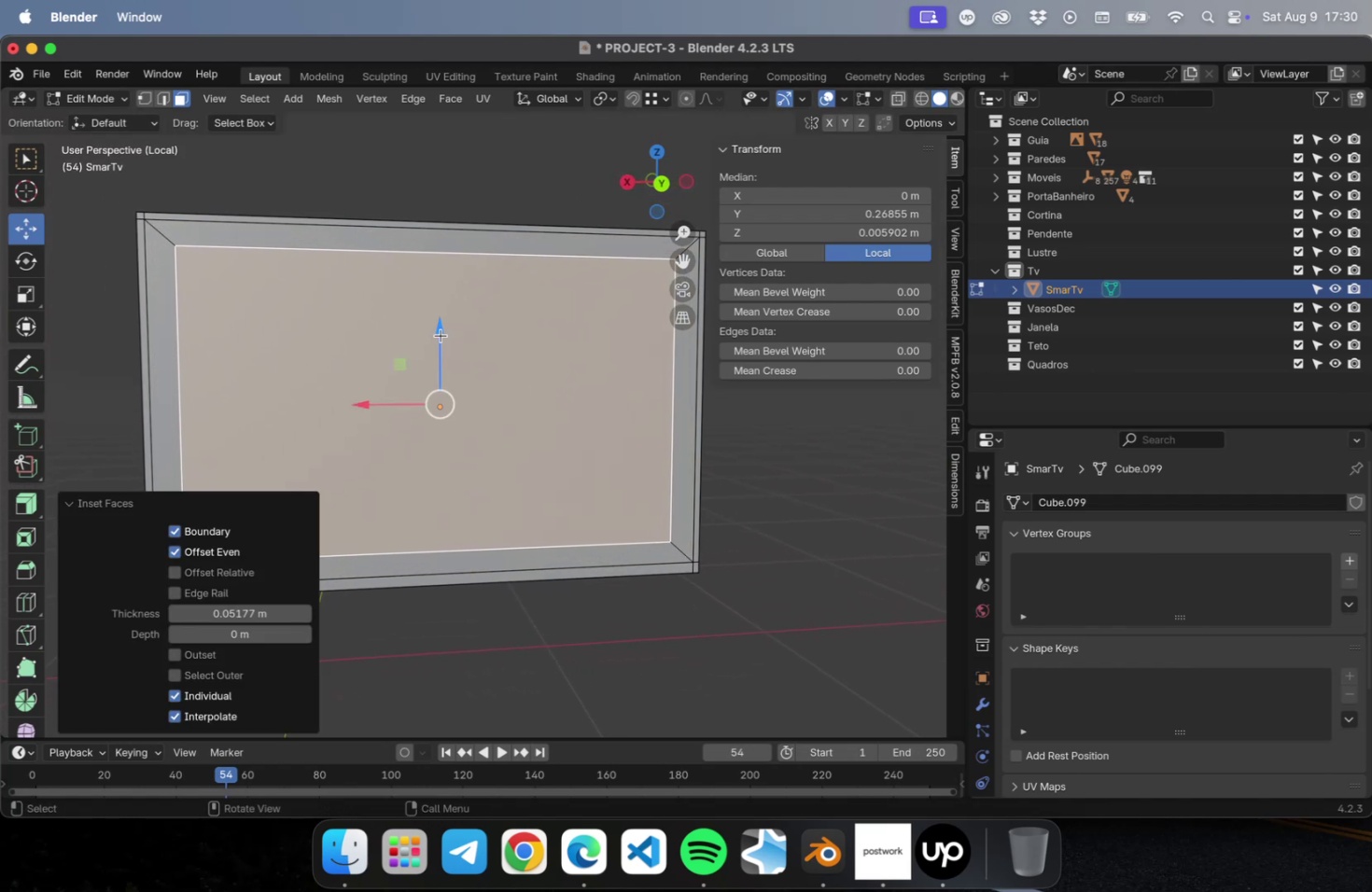 
left_click_drag(start_coordinate=[439, 336], to_coordinate=[441, 315])
 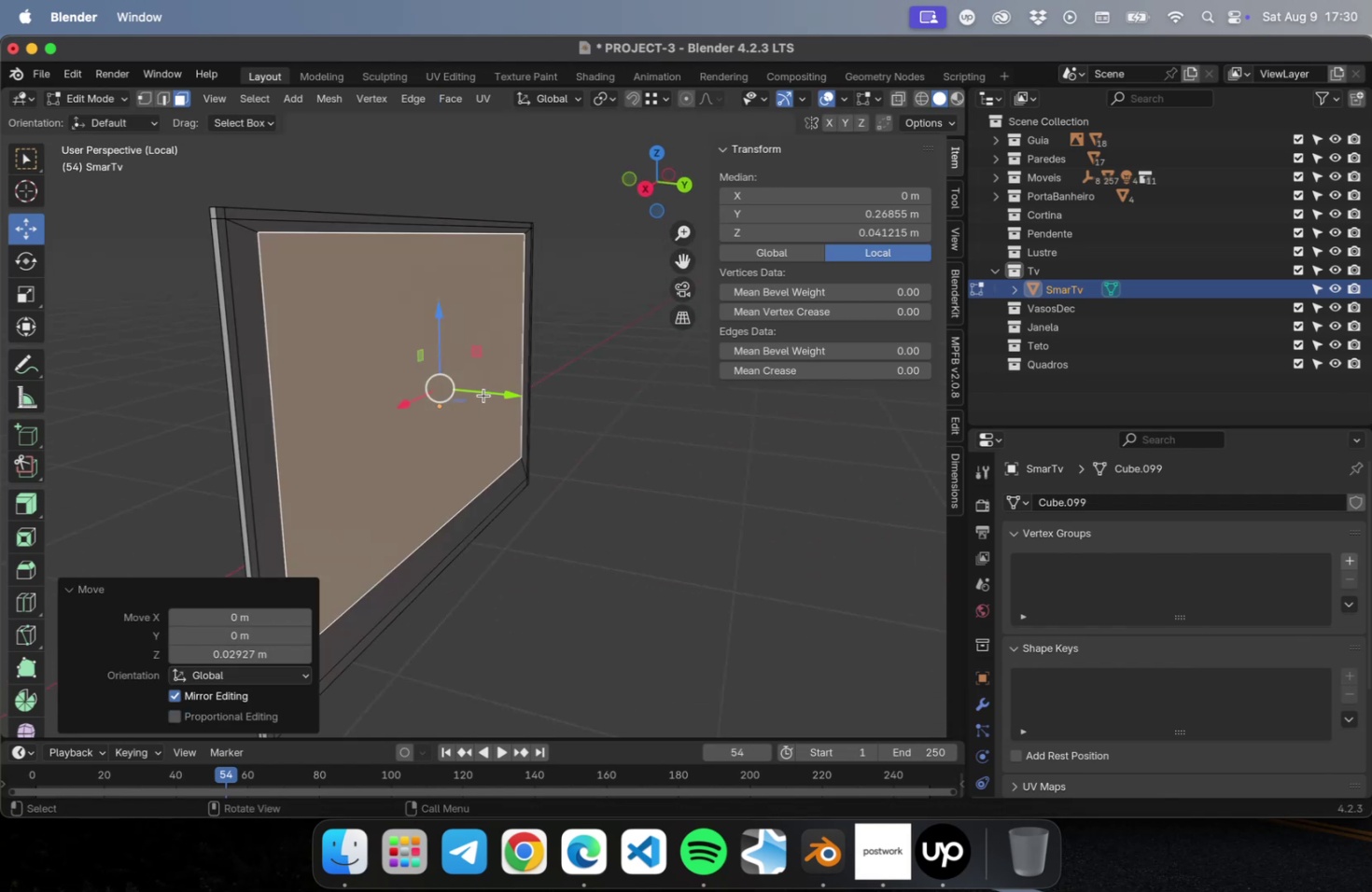 
left_click_drag(start_coordinate=[487, 390], to_coordinate=[496, 391])
 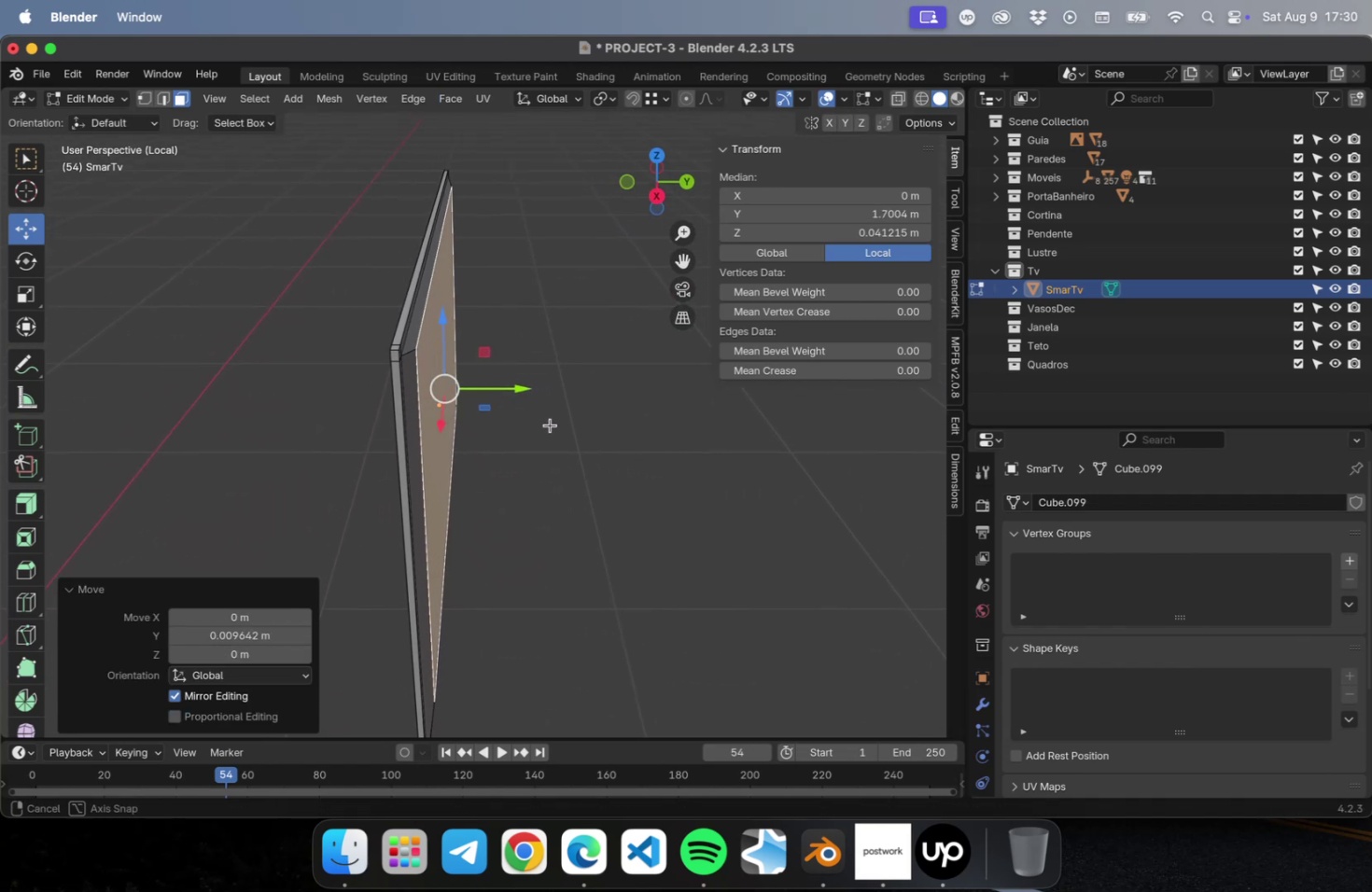 
key(E)
 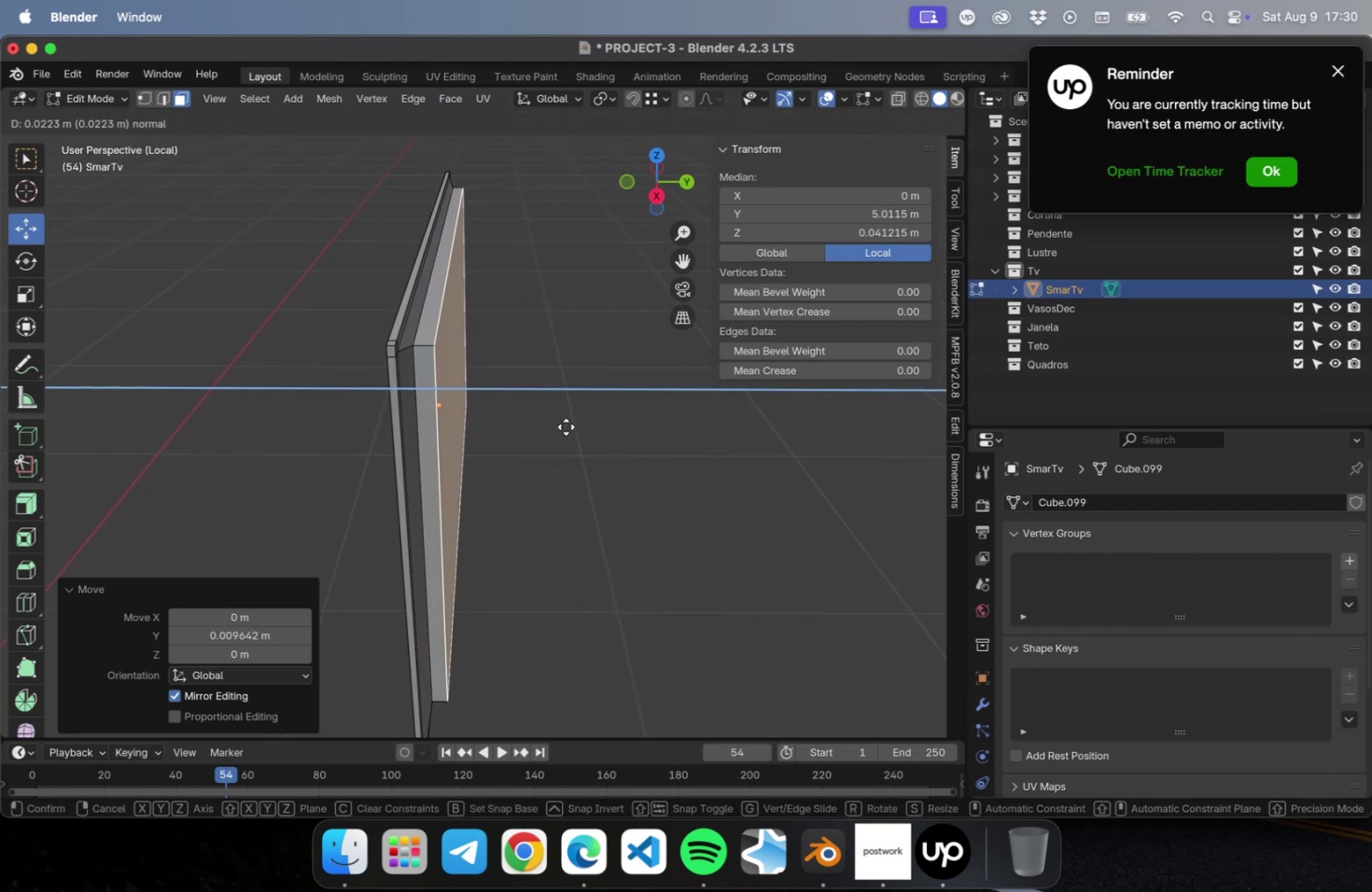 
left_click([566, 426])
 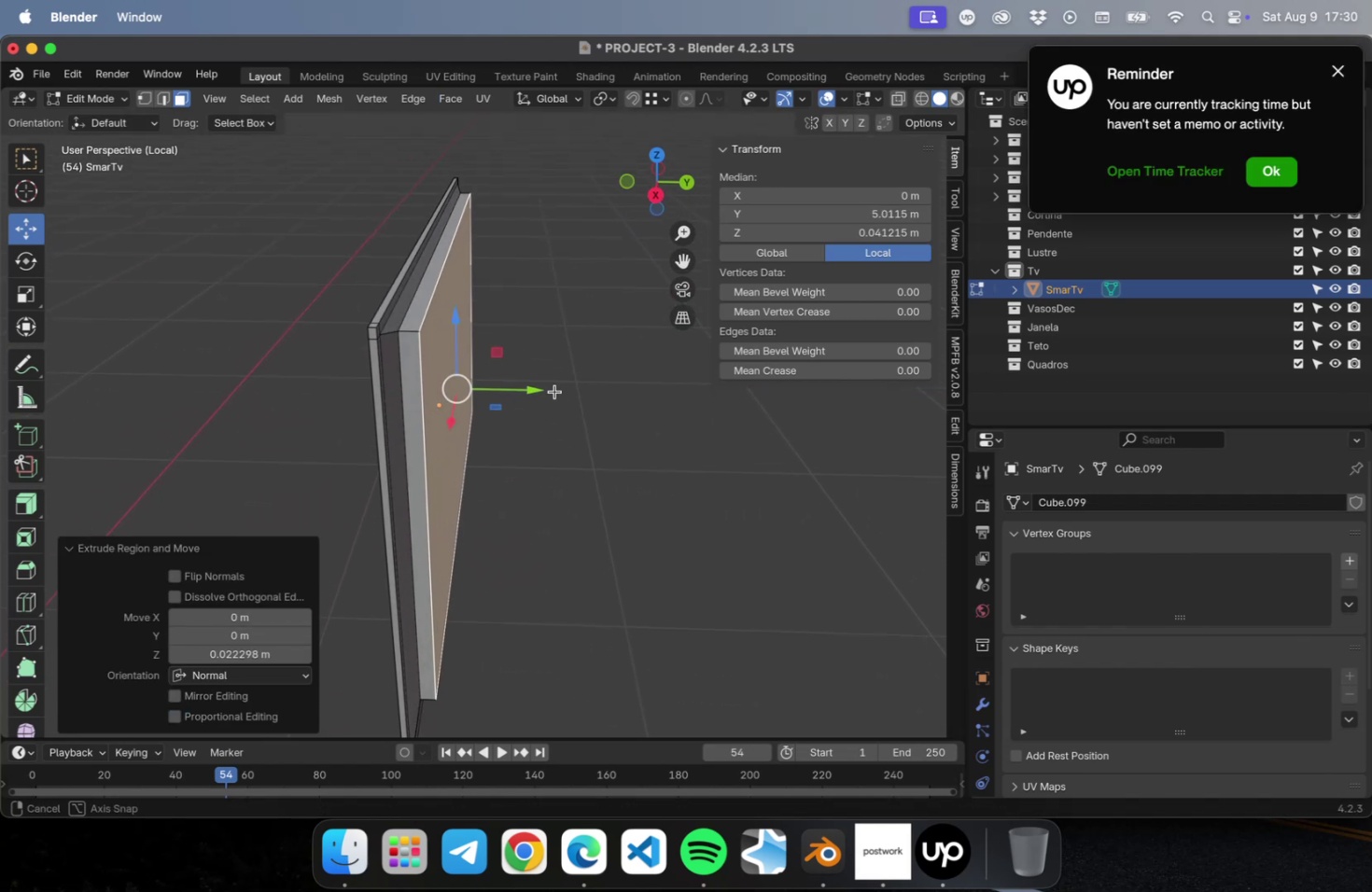 
key(S)
 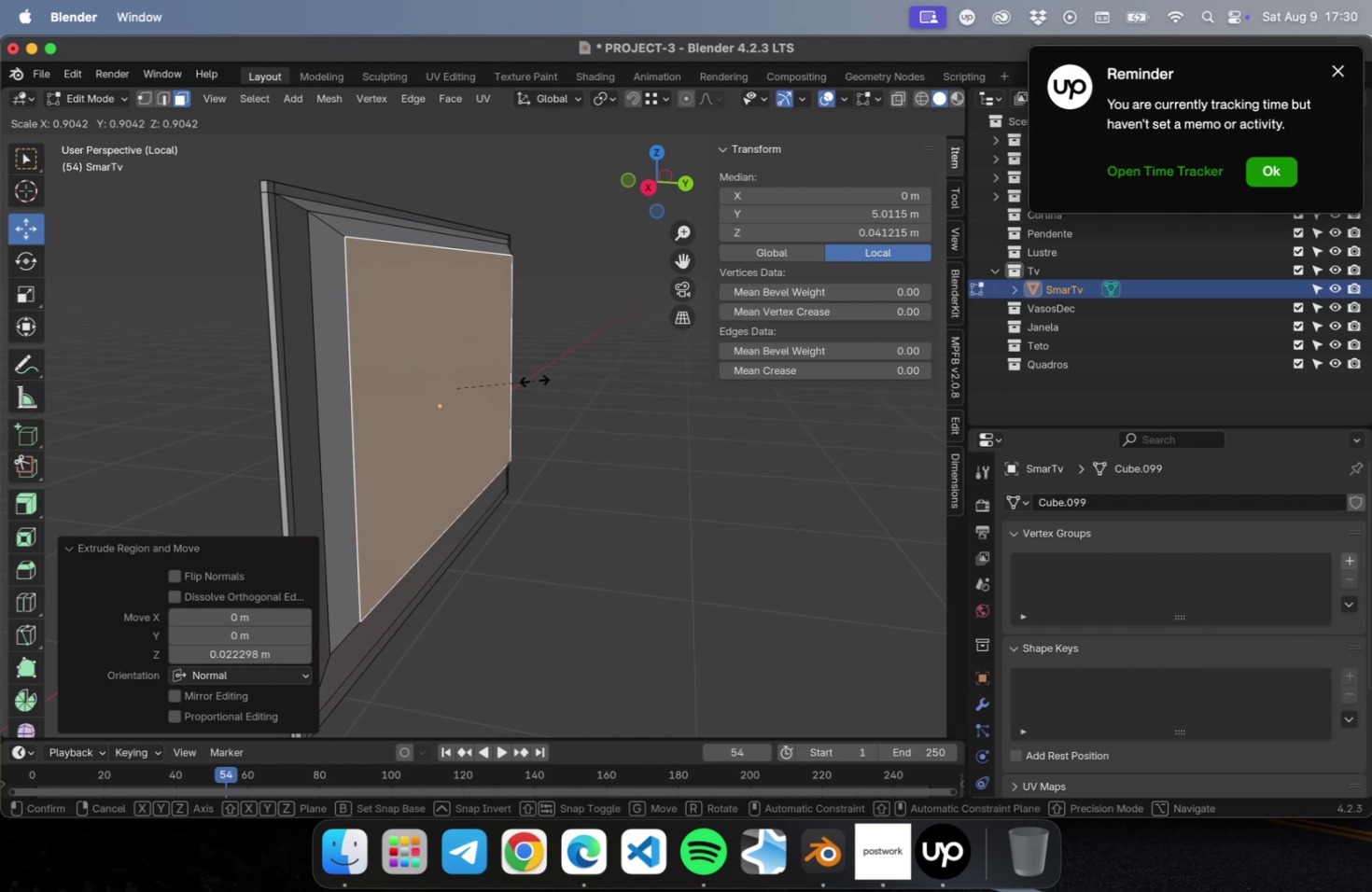 
left_click([534, 380])
 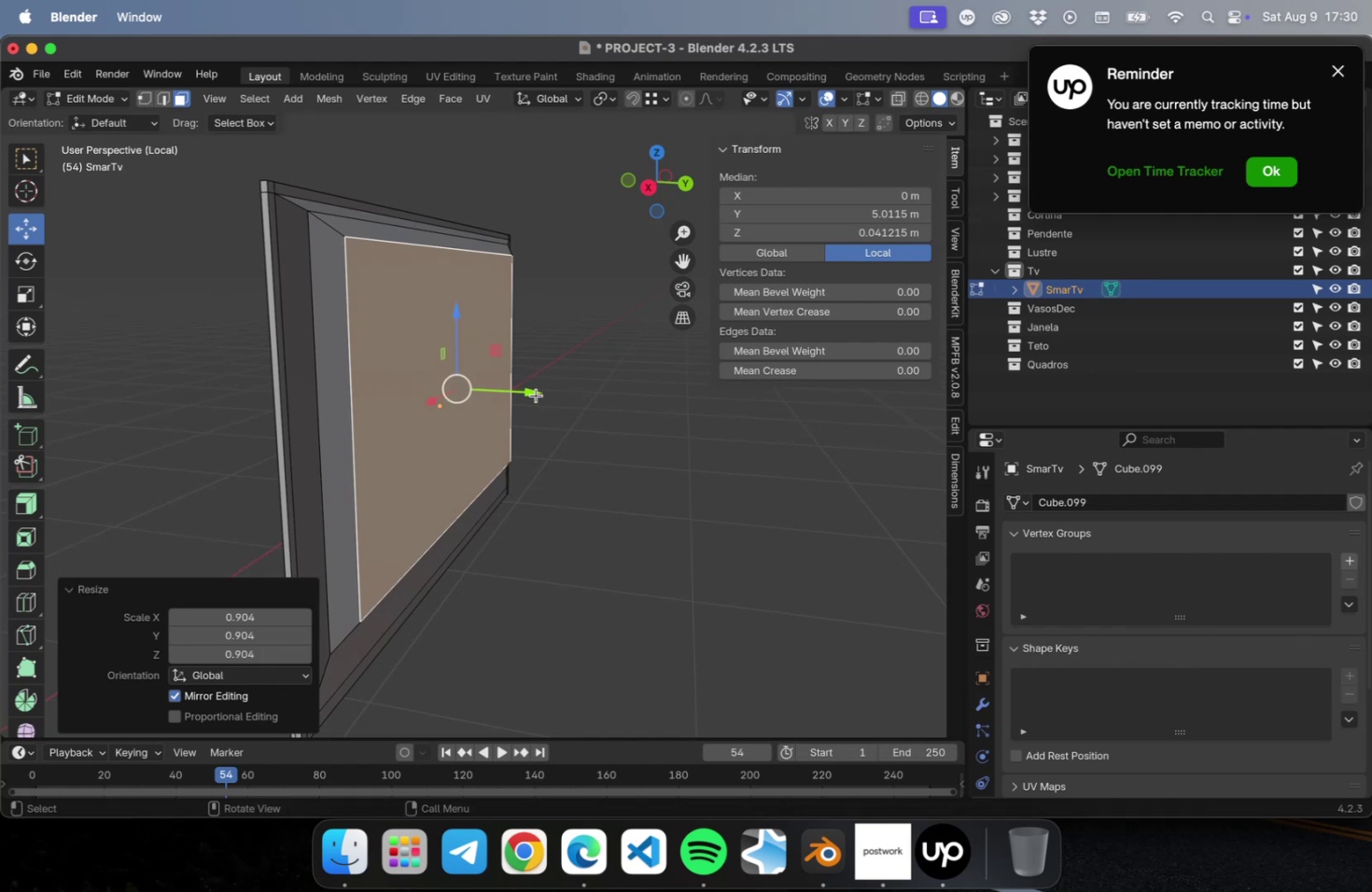 
left_click_drag(start_coordinate=[534, 395], to_coordinate=[549, 391])
 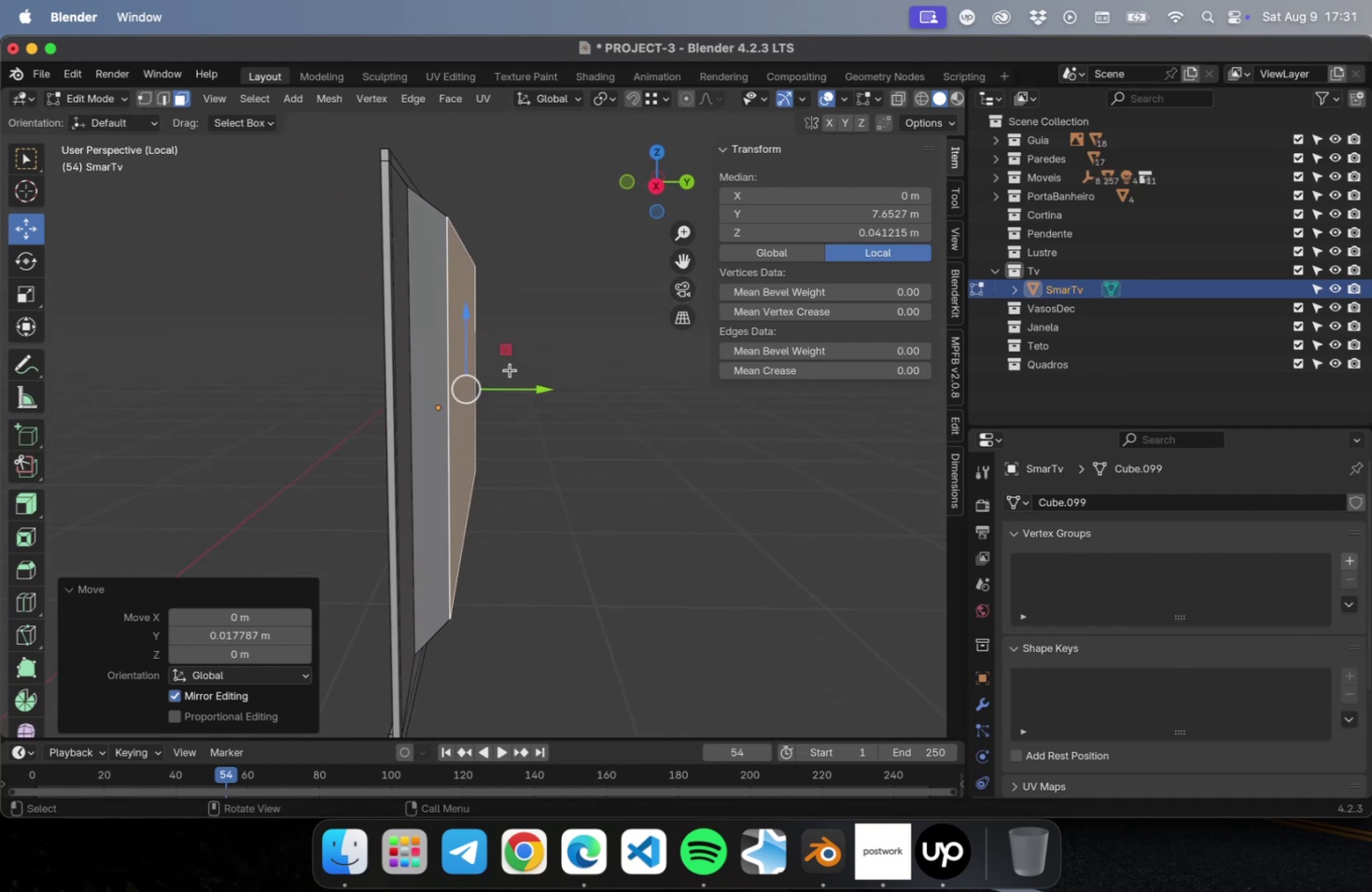 
wait(8.45)
 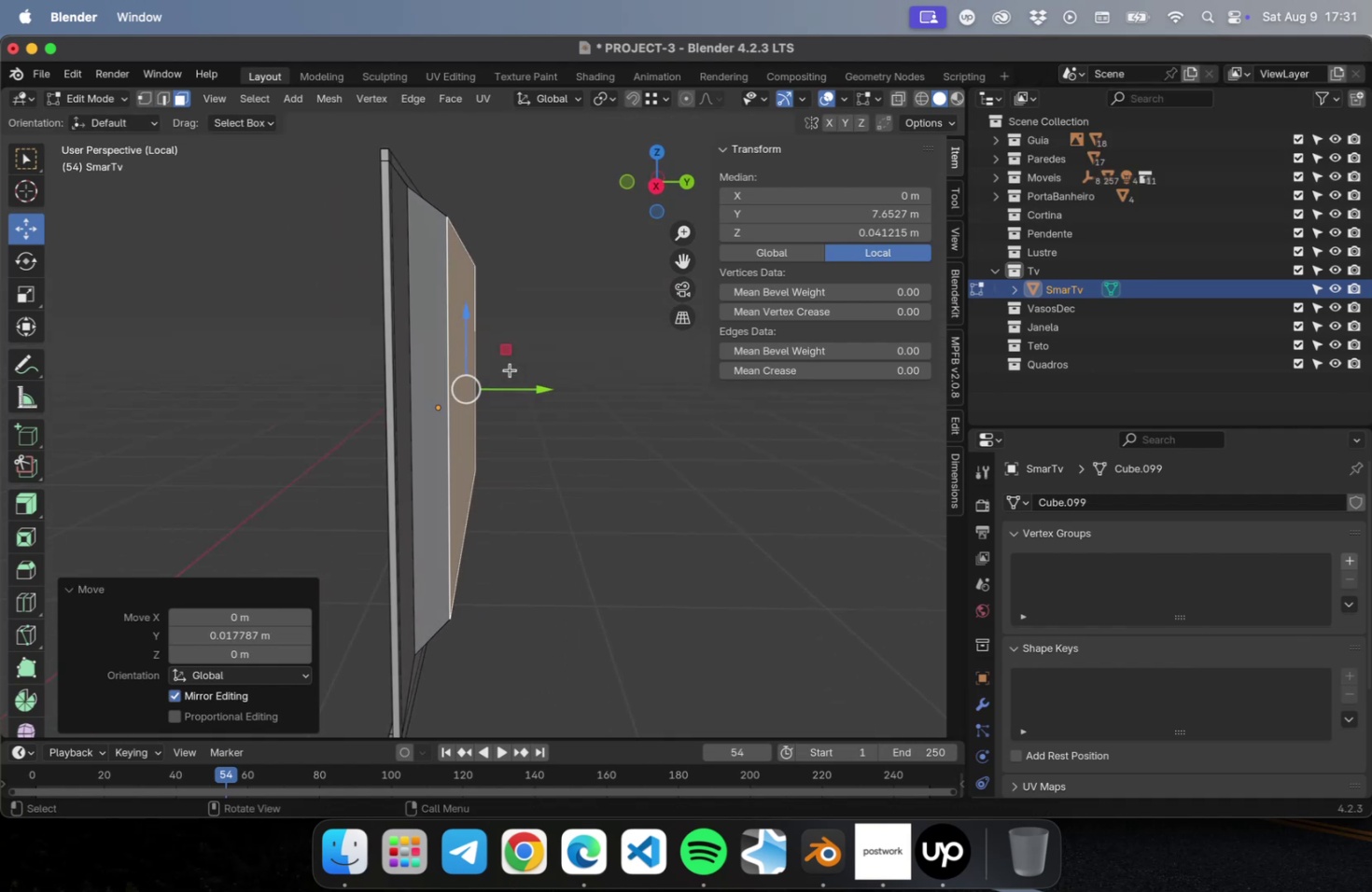 
key(E)
 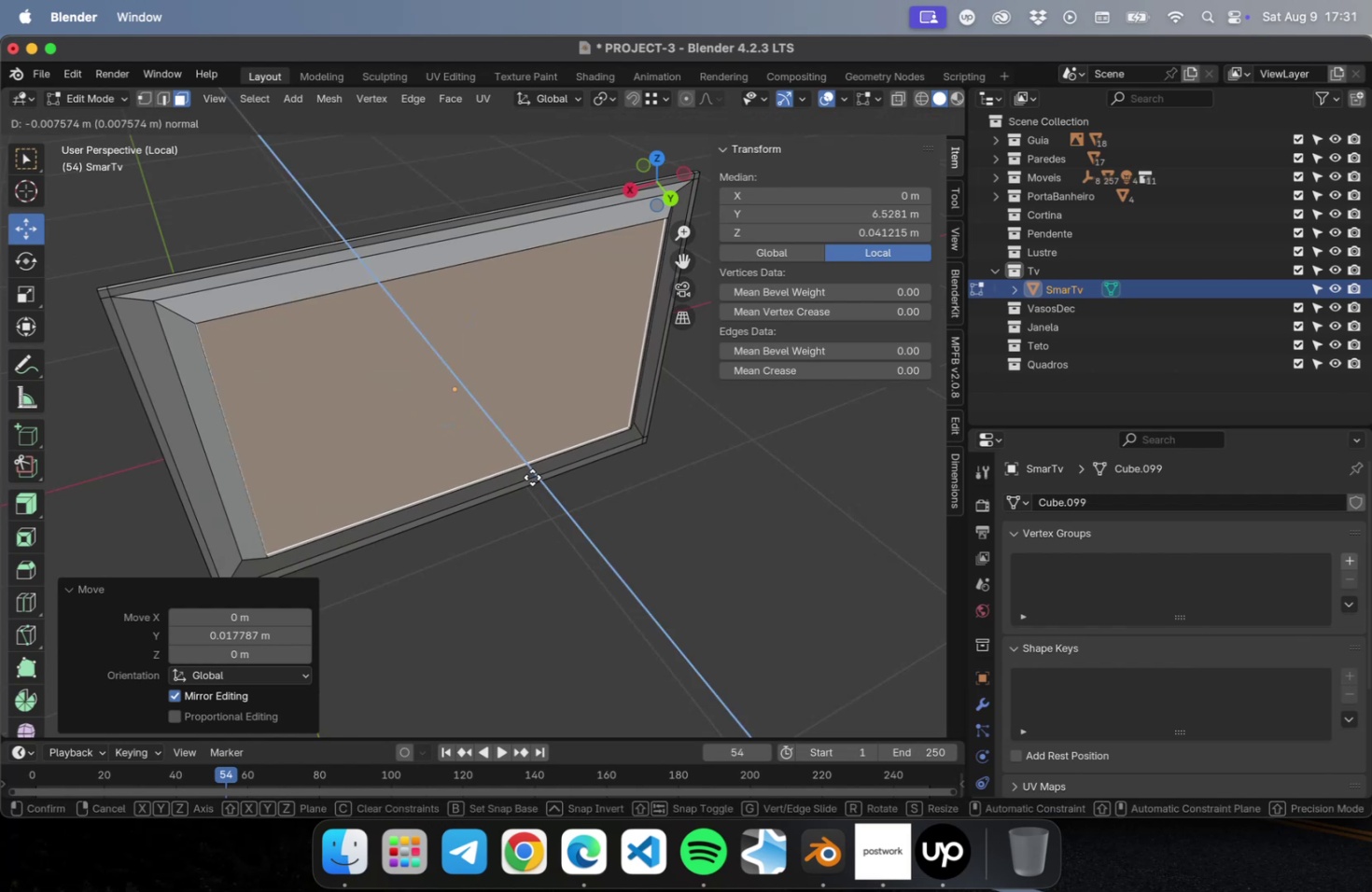 
key(Escape)
 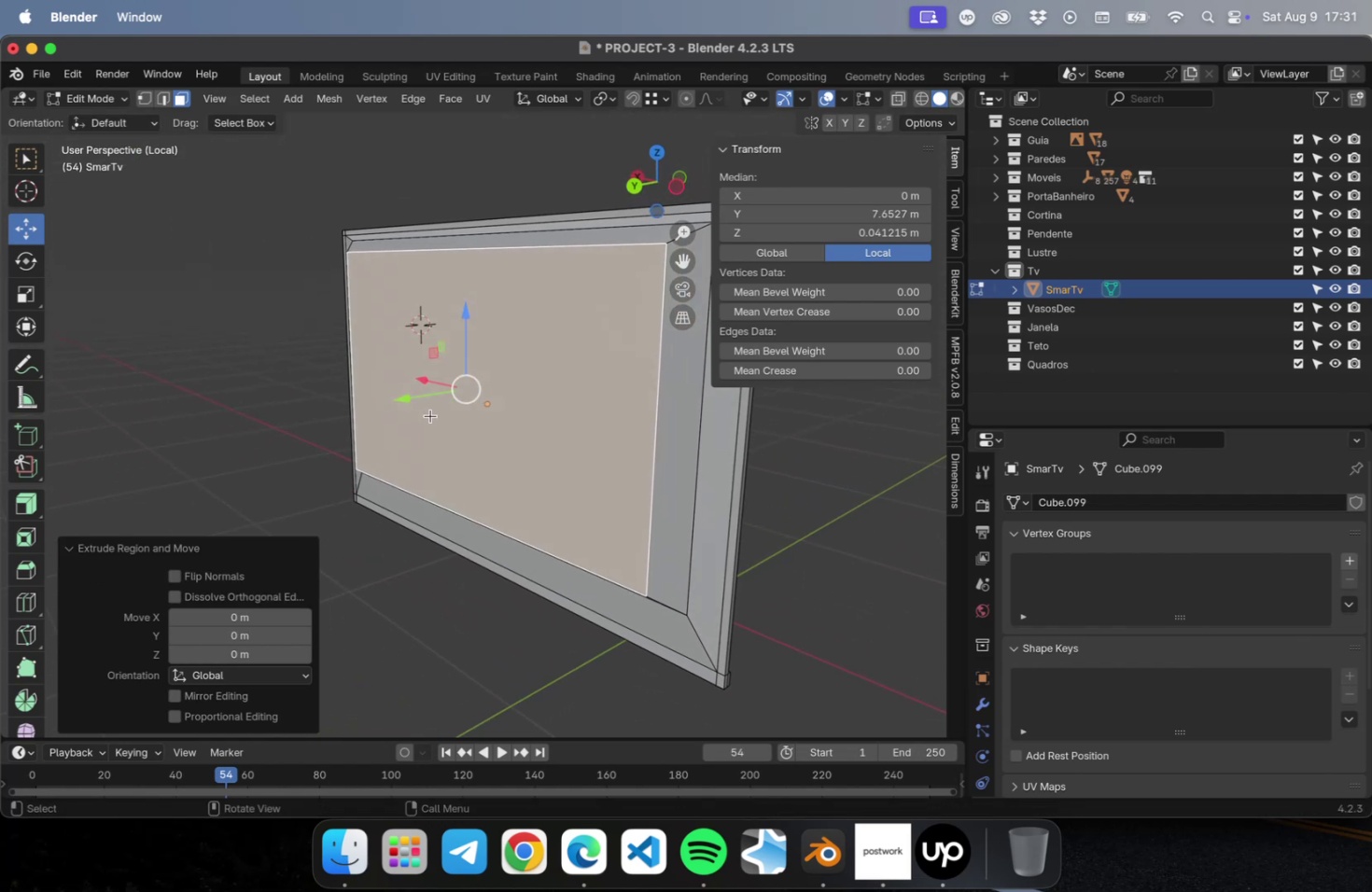 
key(I)
 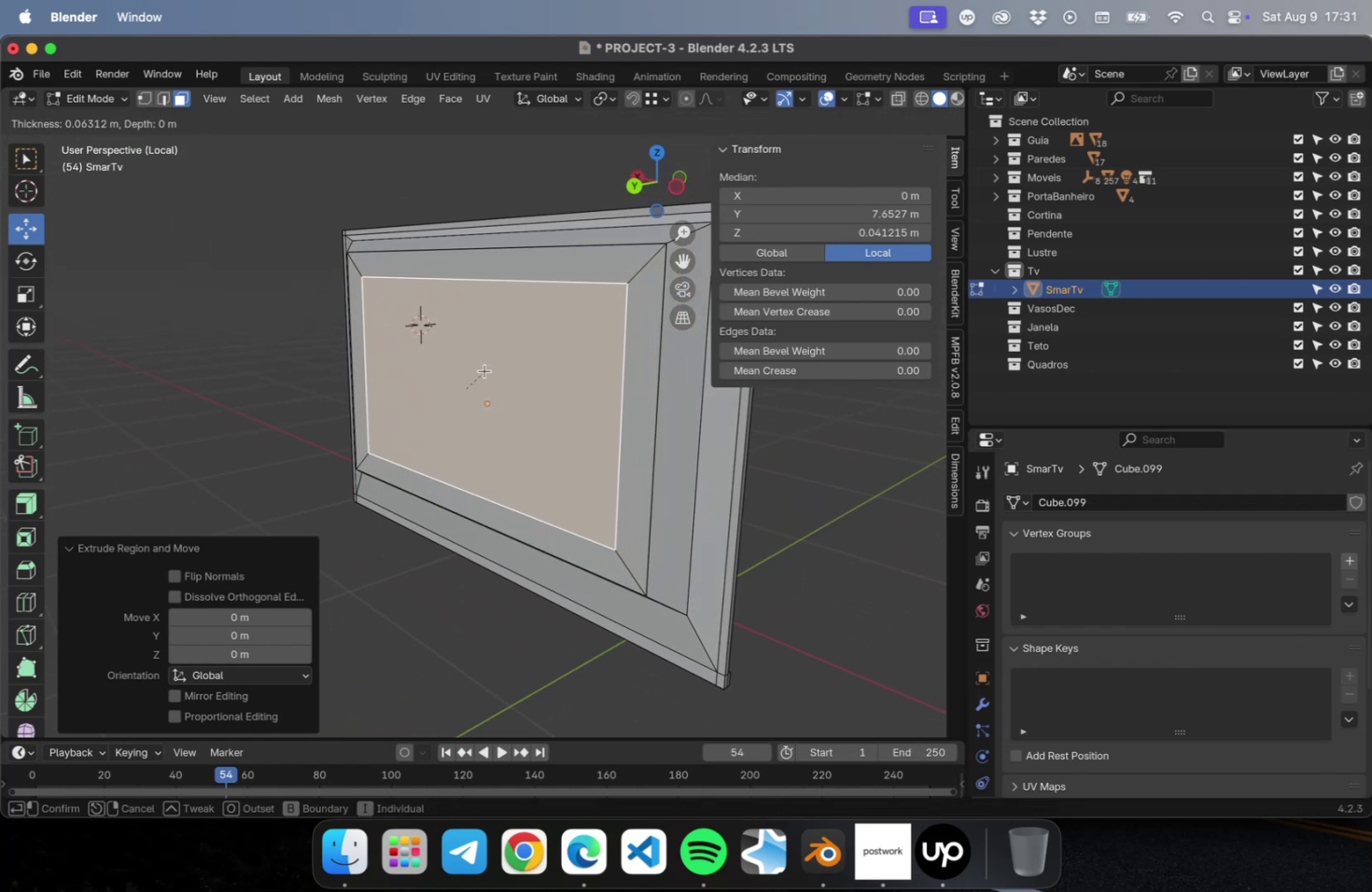 
wait(5.49)
 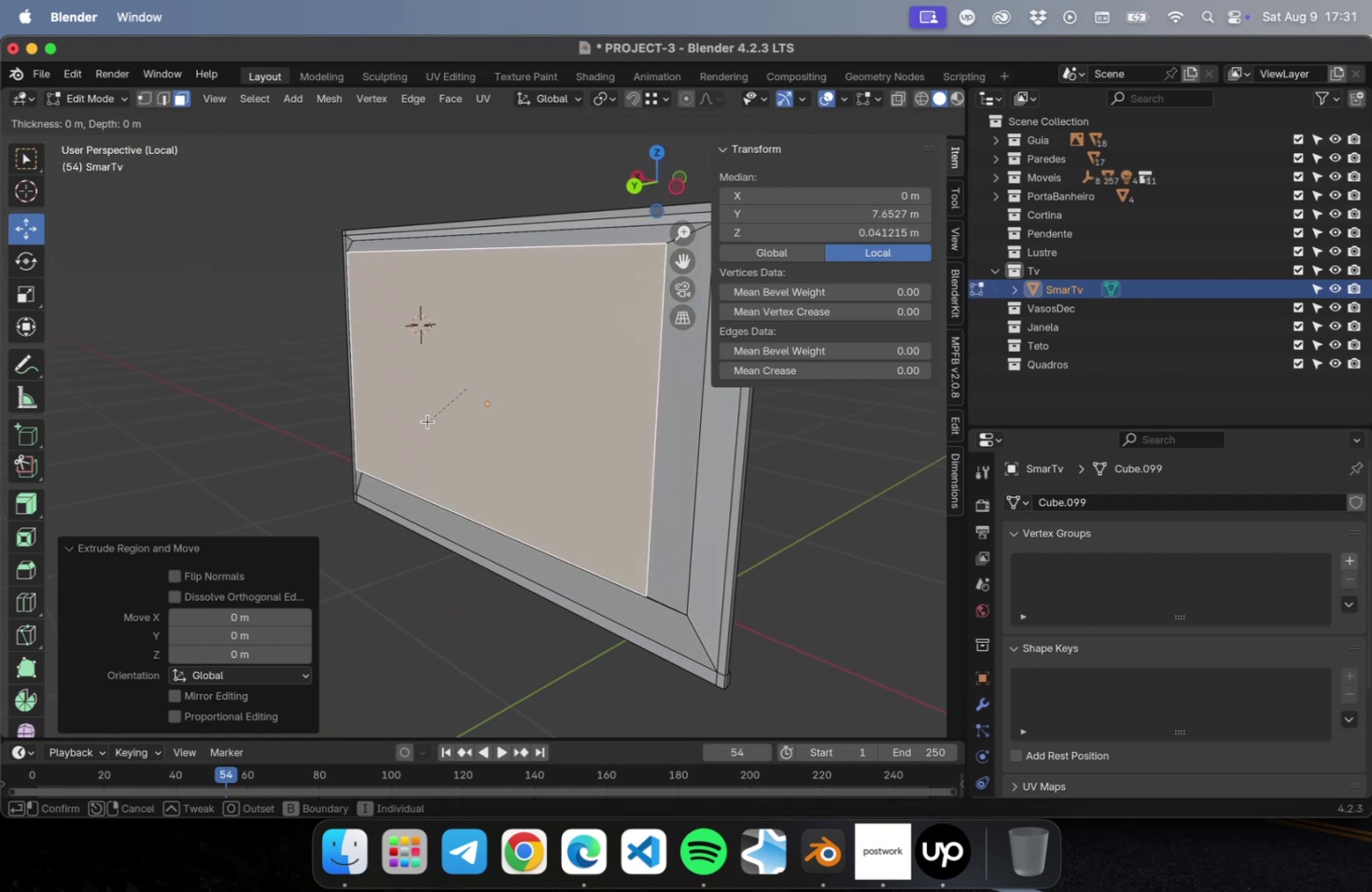 
left_click([487, 363])
 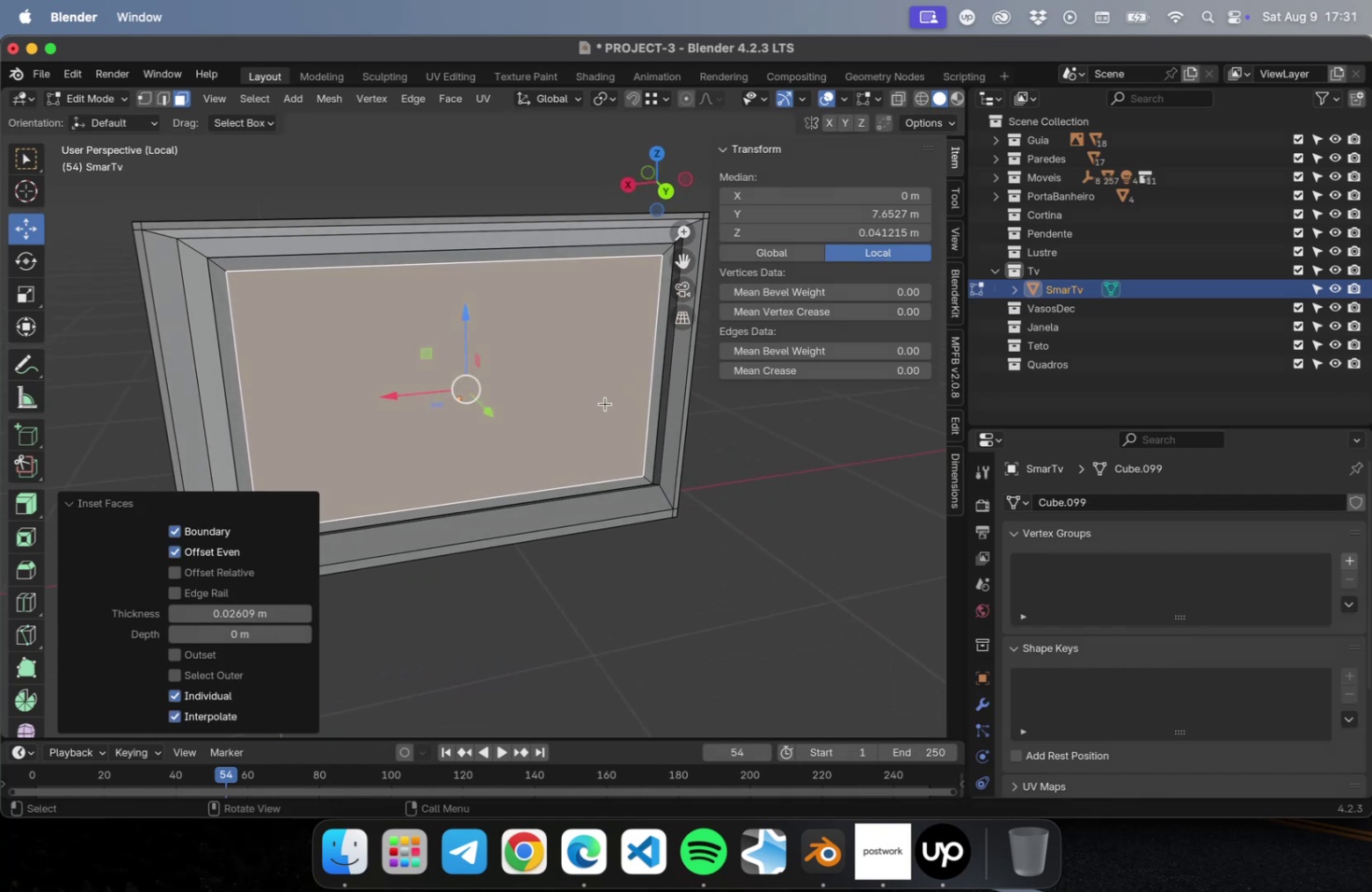 
left_click_drag(start_coordinate=[490, 413], to_coordinate=[494, 418])
 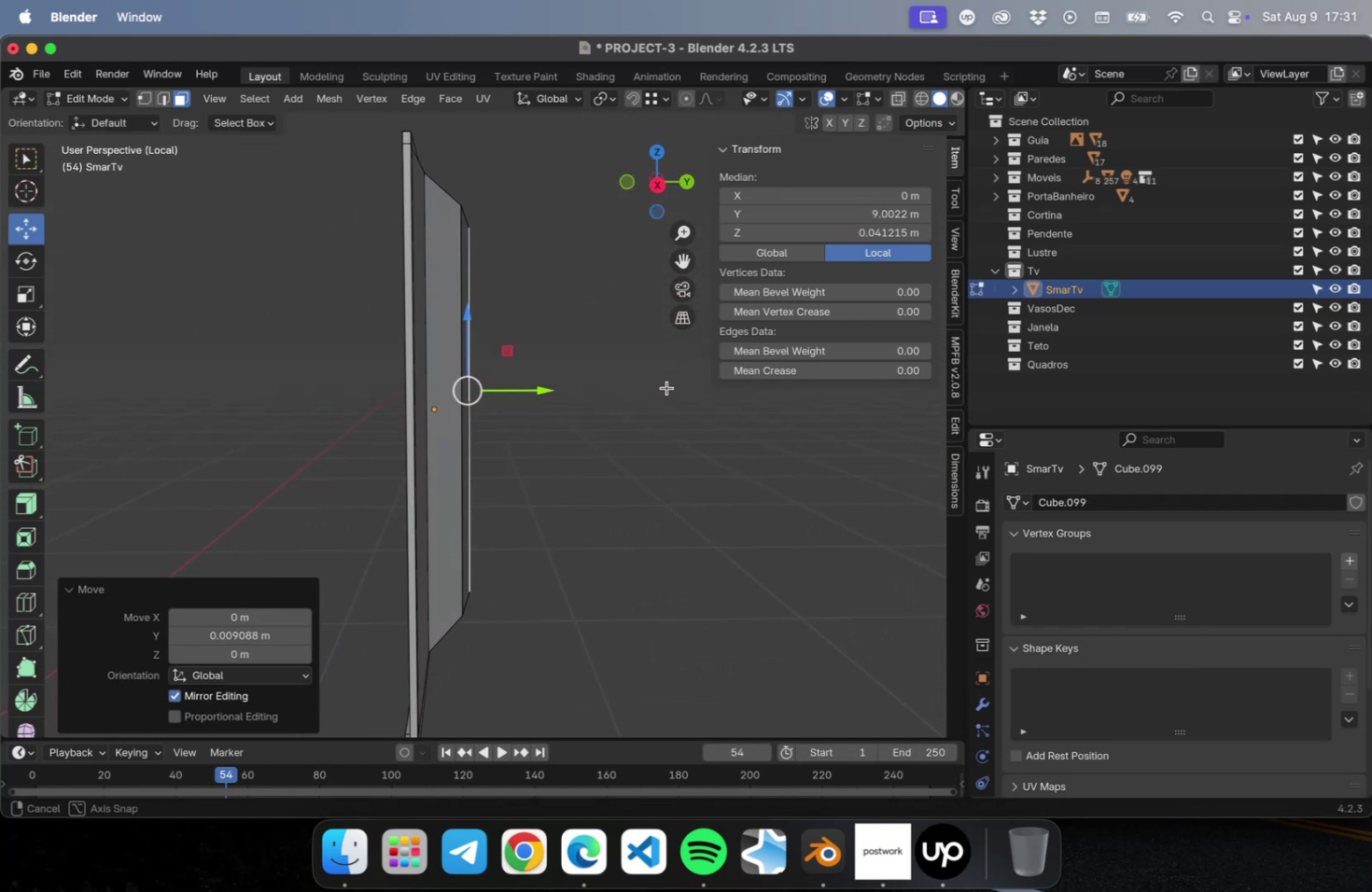 
left_click_drag(start_coordinate=[535, 389], to_coordinate=[525, 392])
 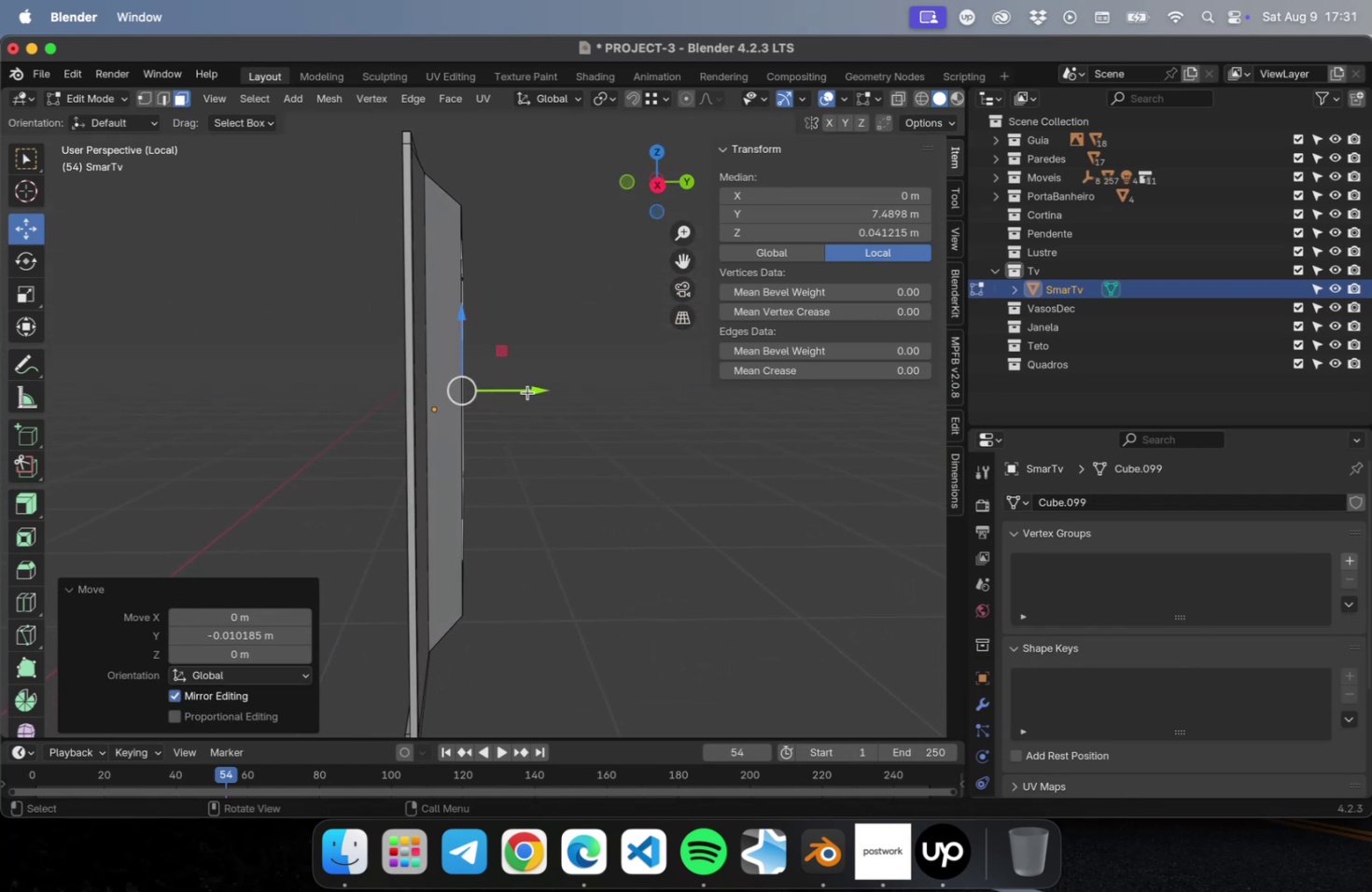 
scroll: coordinate [528, 393], scroll_direction: up, amount: 1.0
 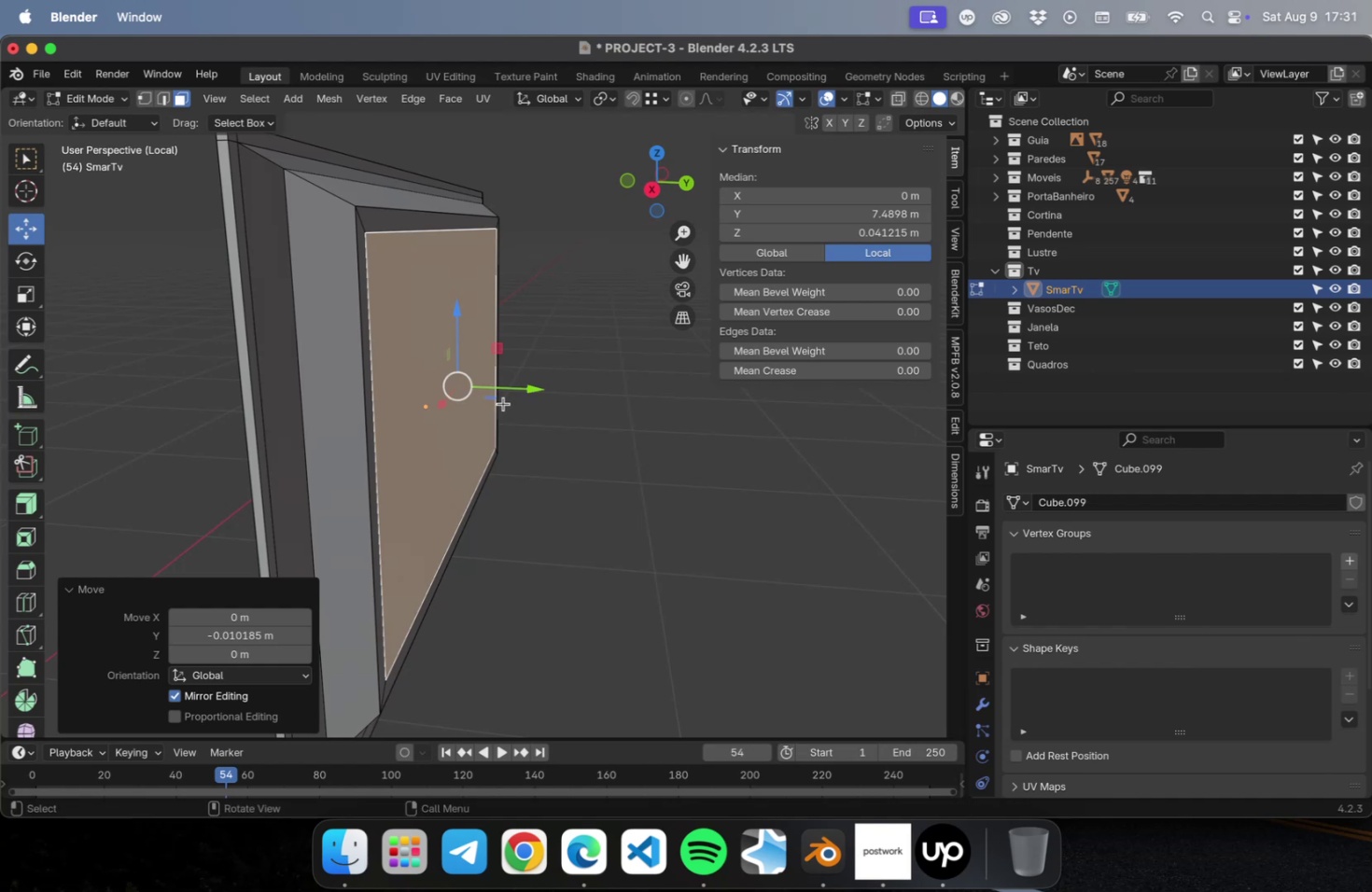 
left_click_drag(start_coordinate=[517, 391], to_coordinate=[524, 389])
 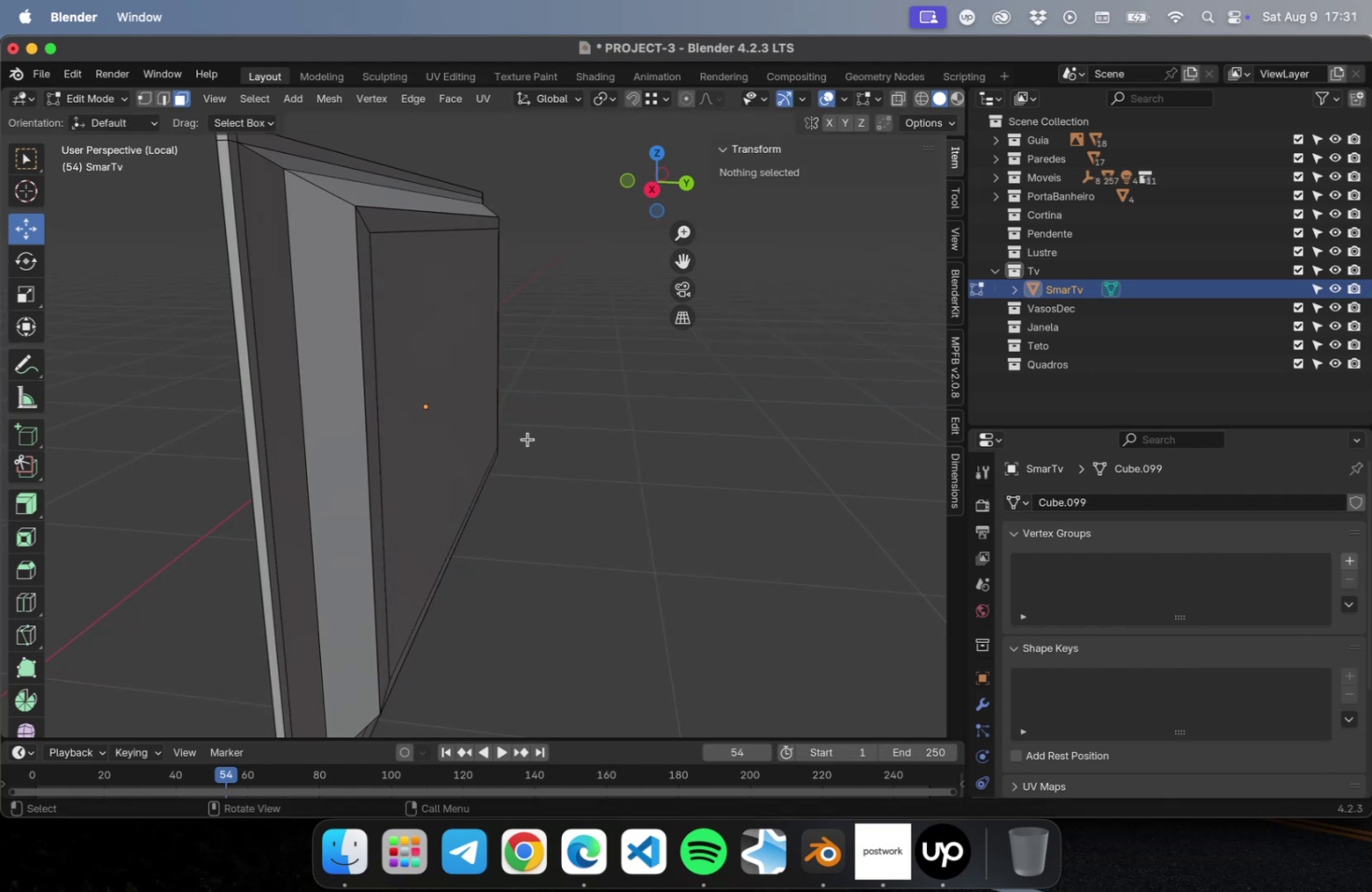 
left_click([604, 483])
 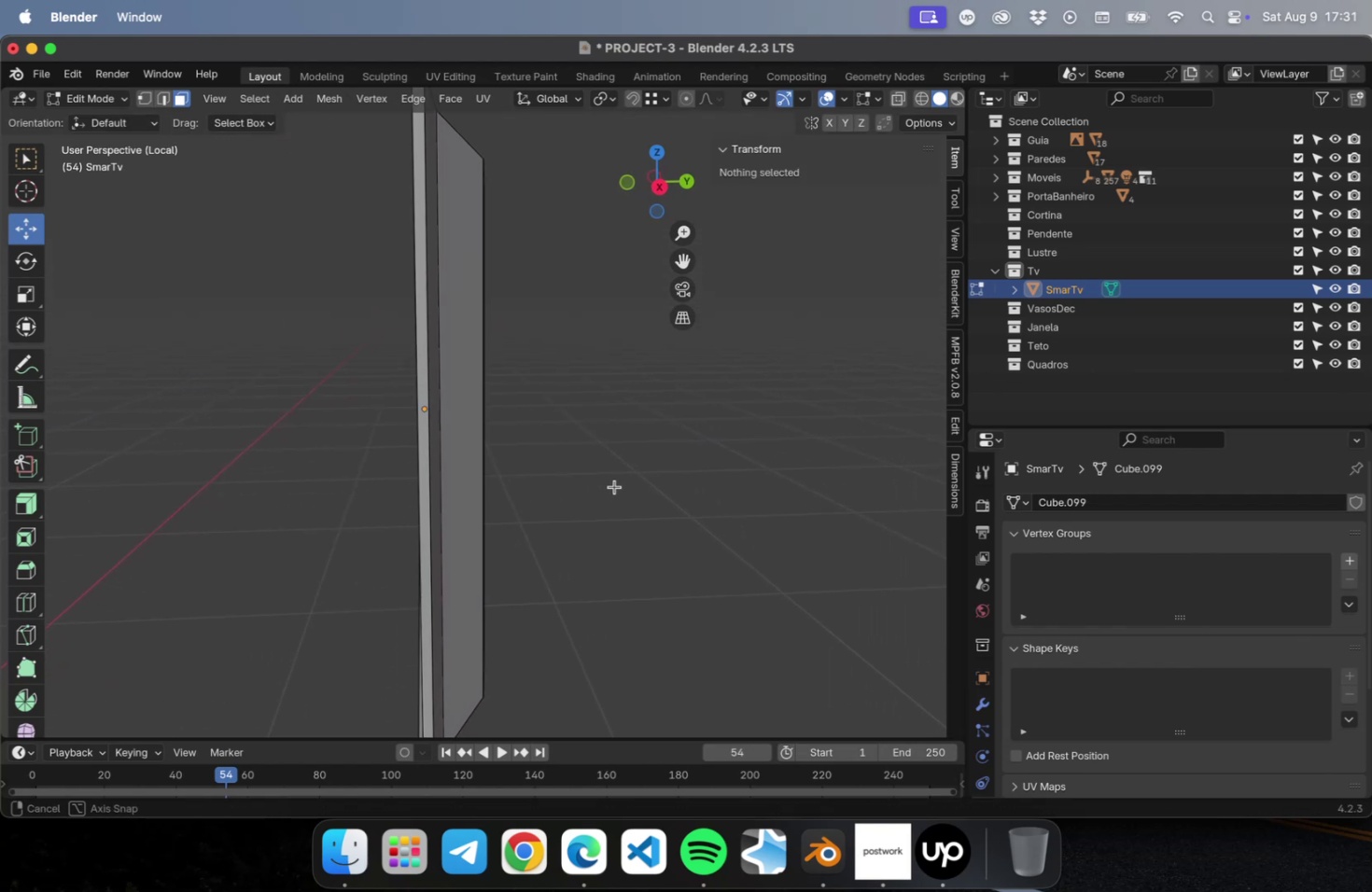 
key(Meta+S)
 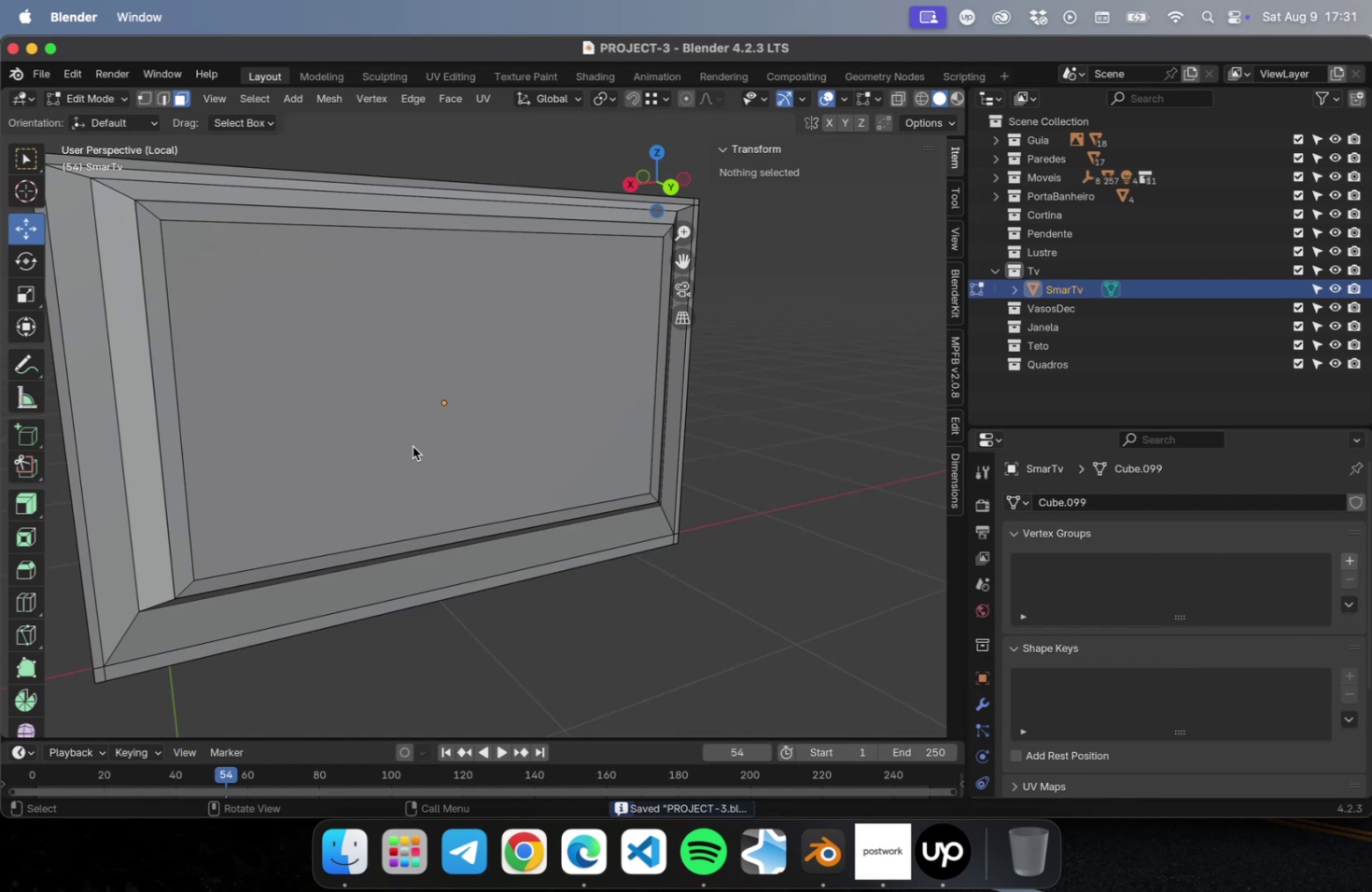 
wait(6.69)
 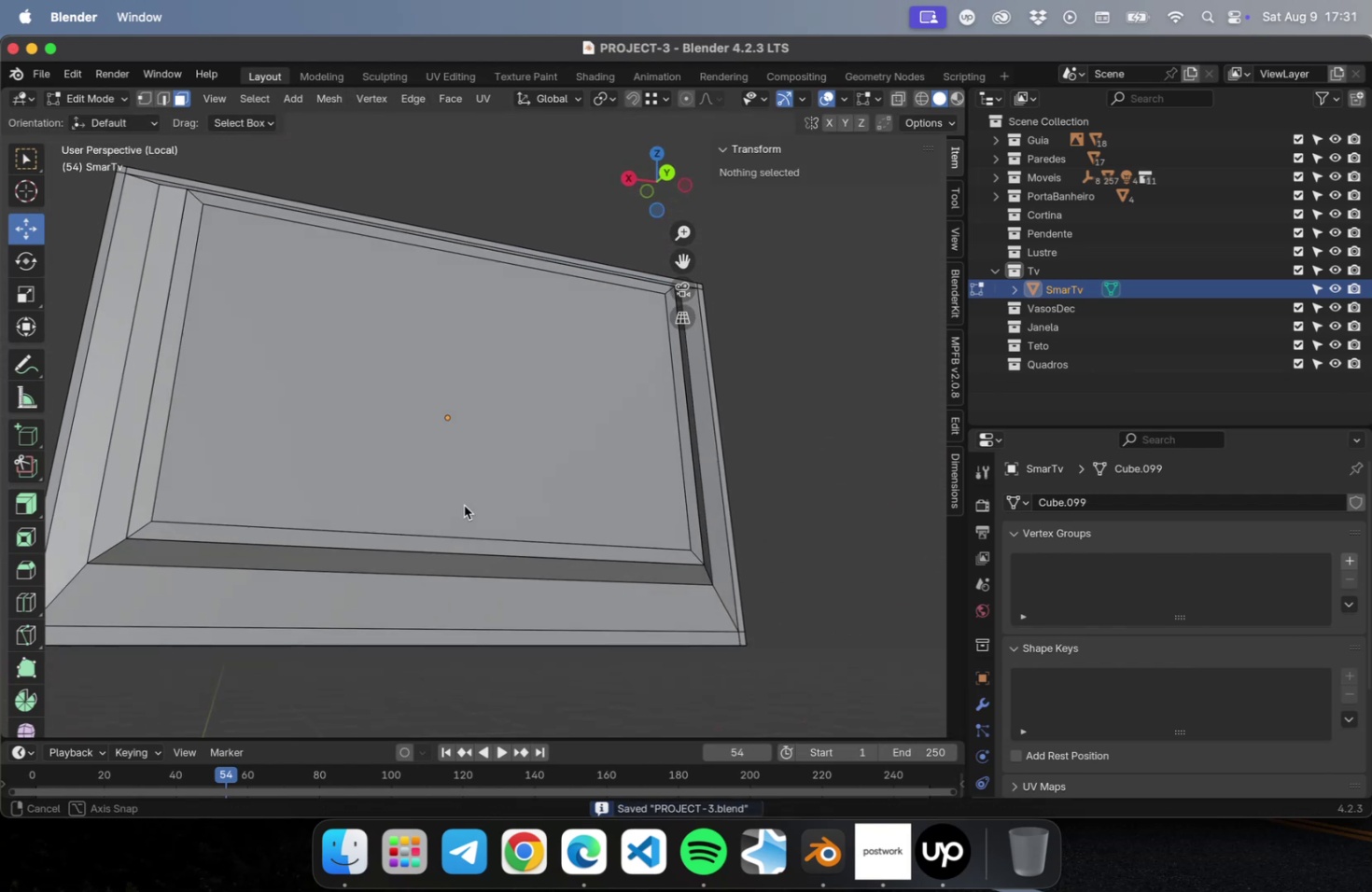 
key(S)
 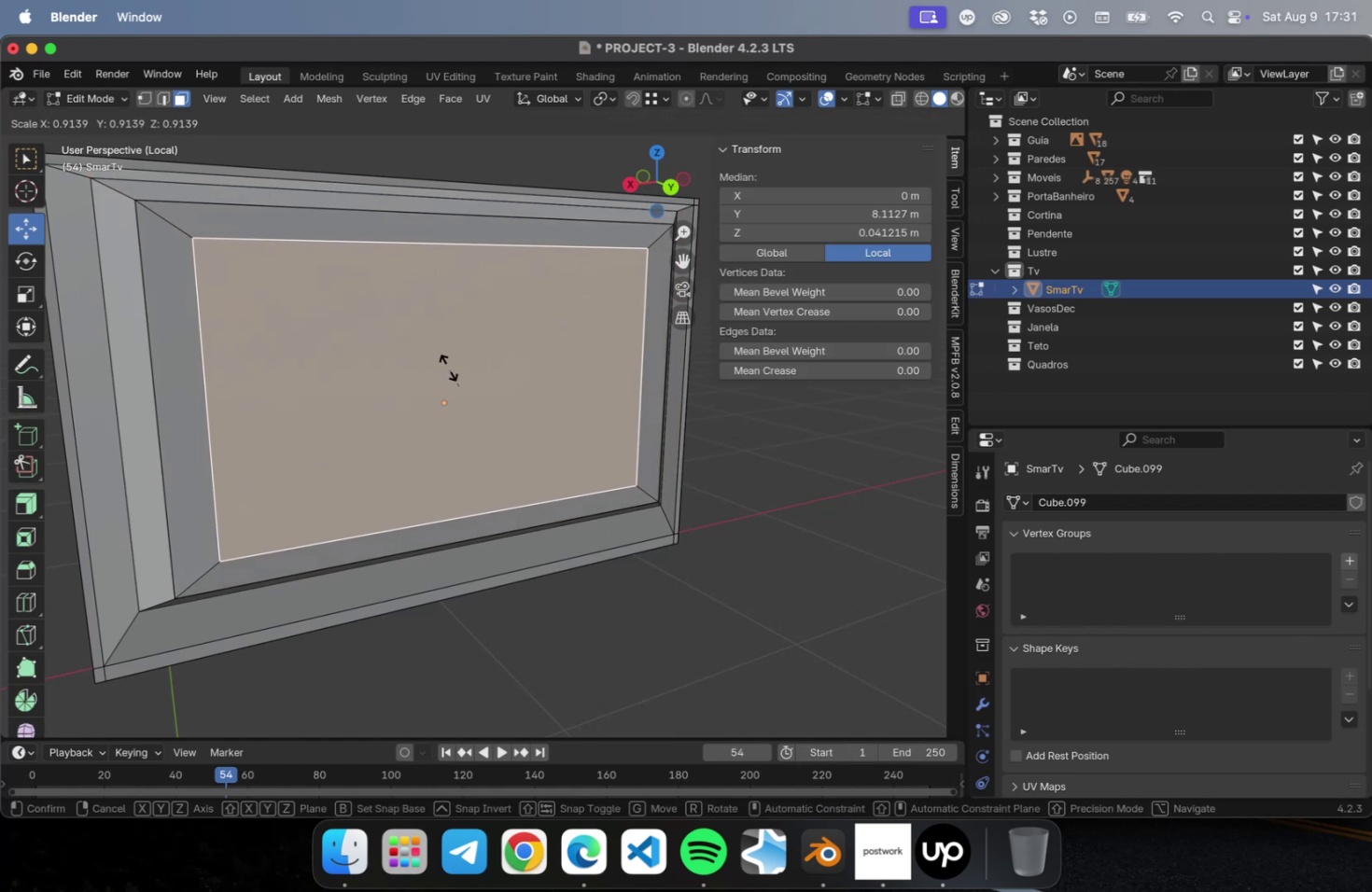 
left_click([448, 367])
 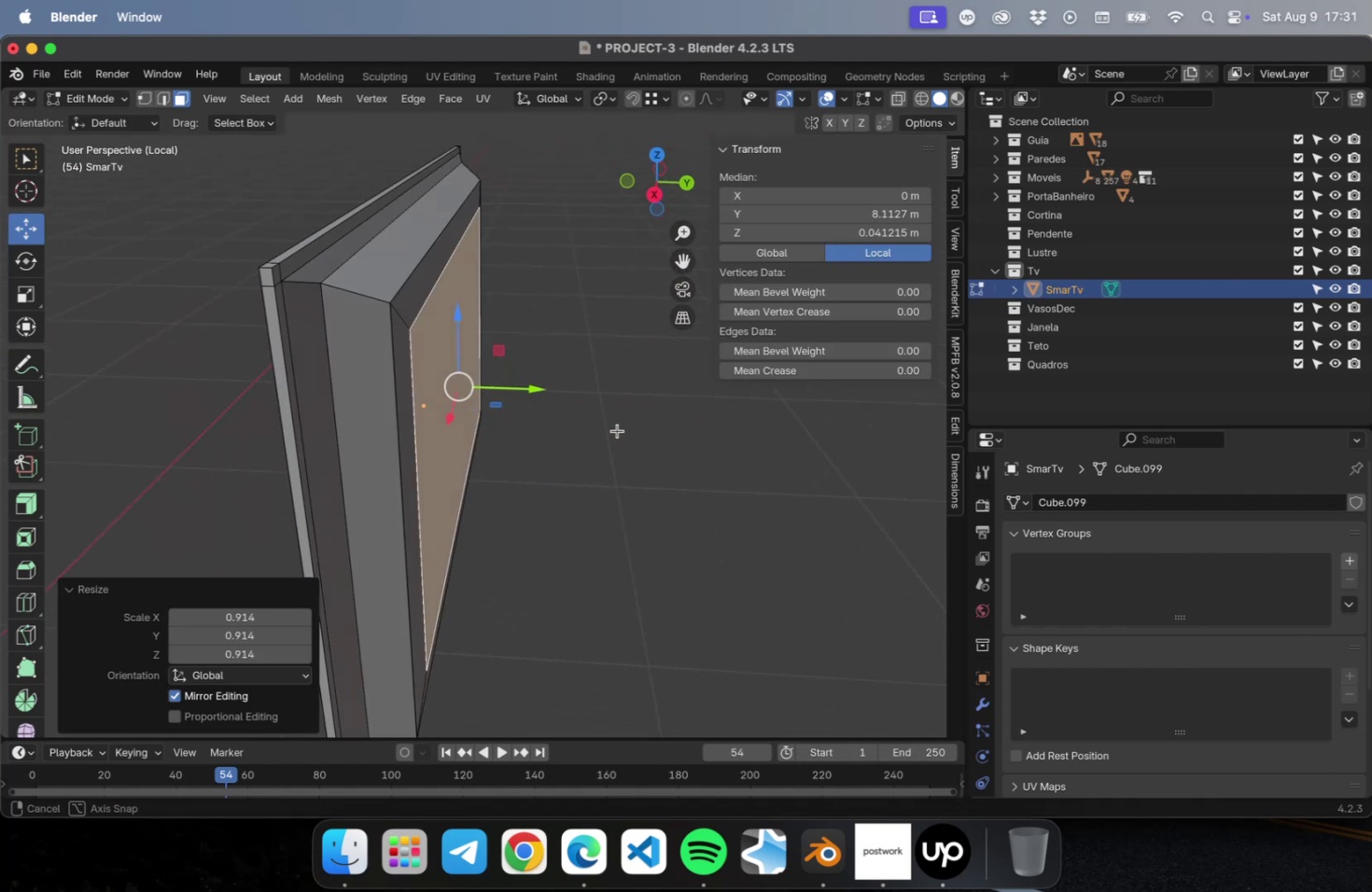 
key(Tab)
 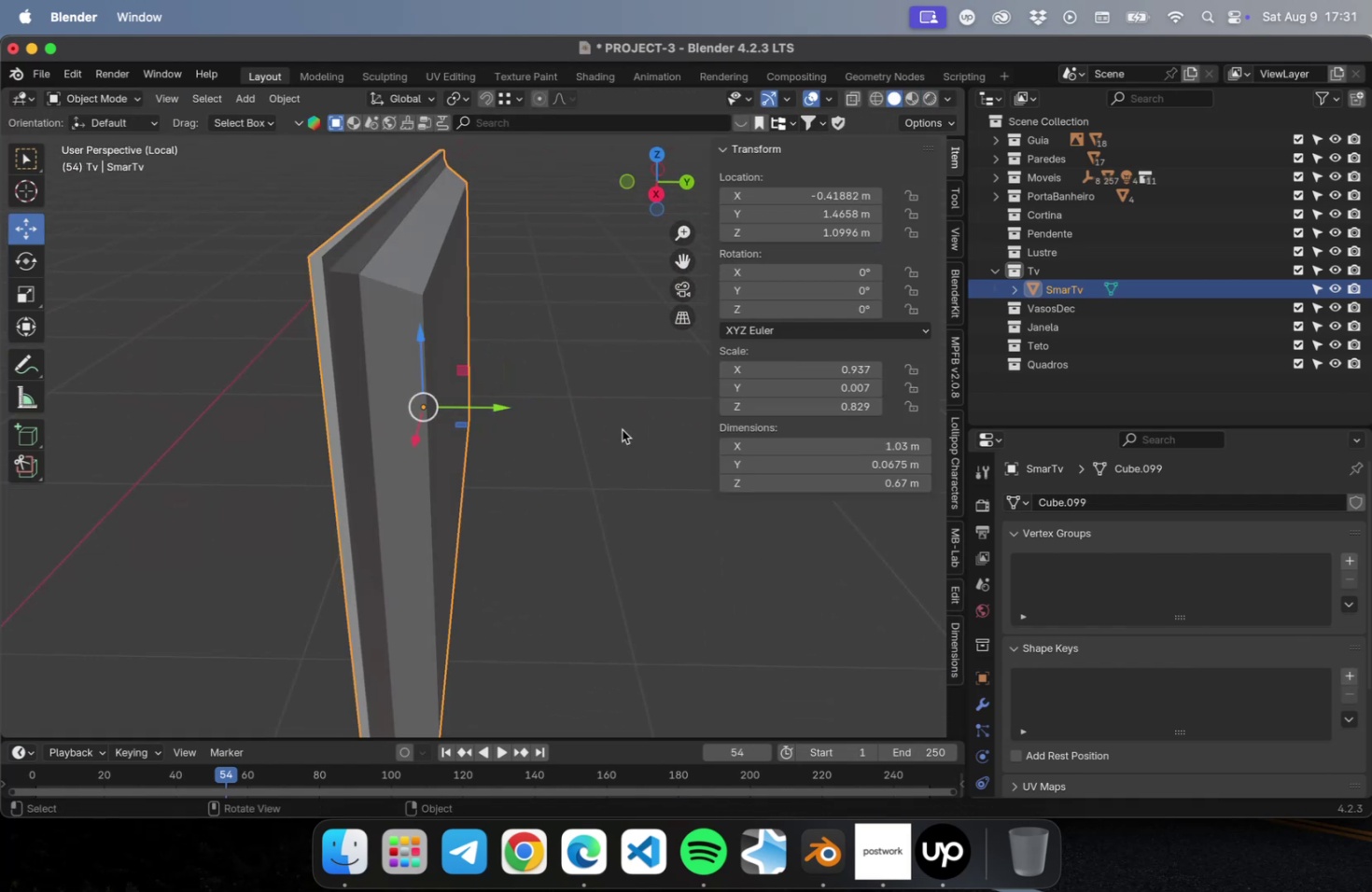 
left_click([621, 429])
 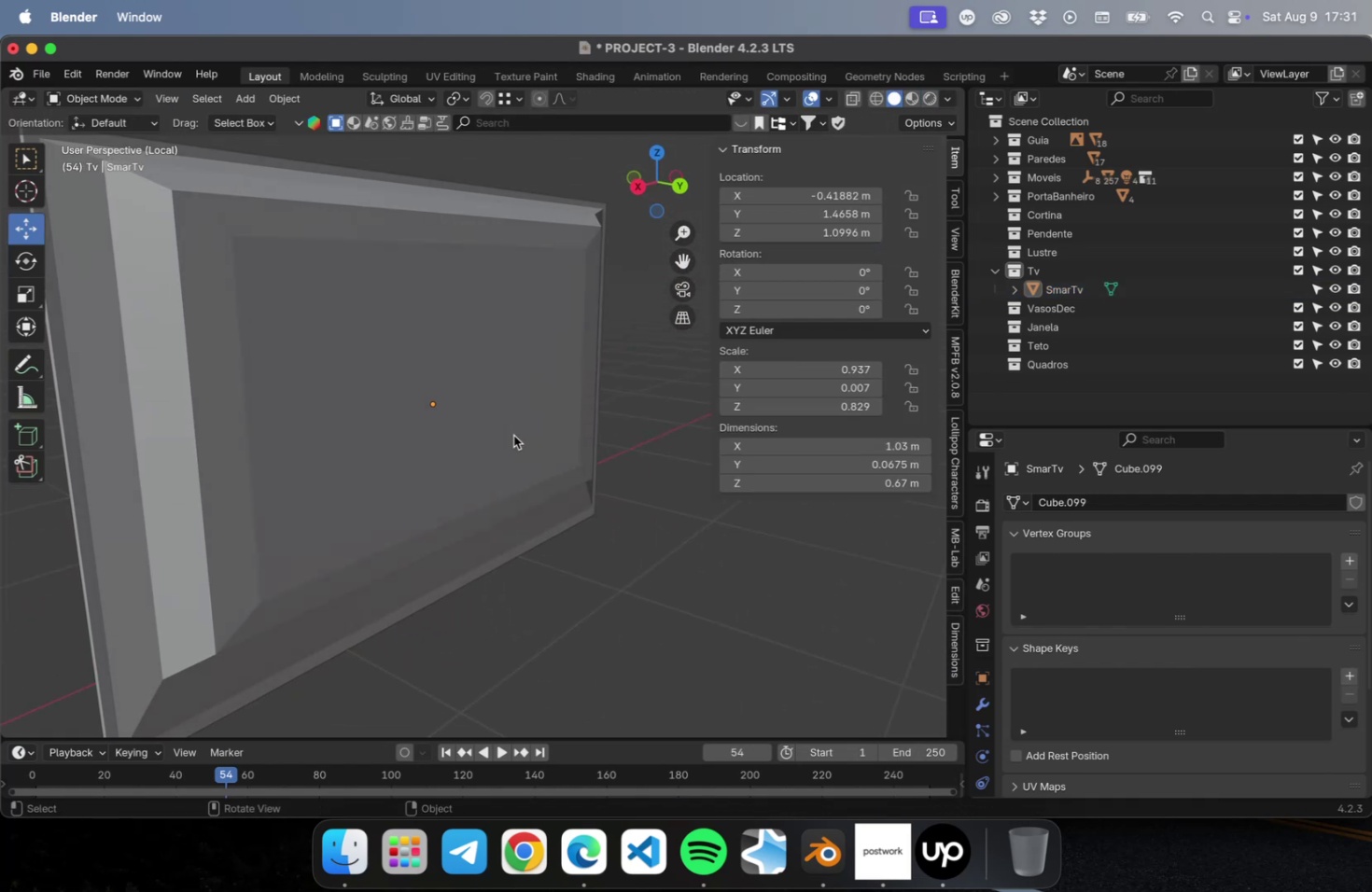 
left_click([492, 423])
 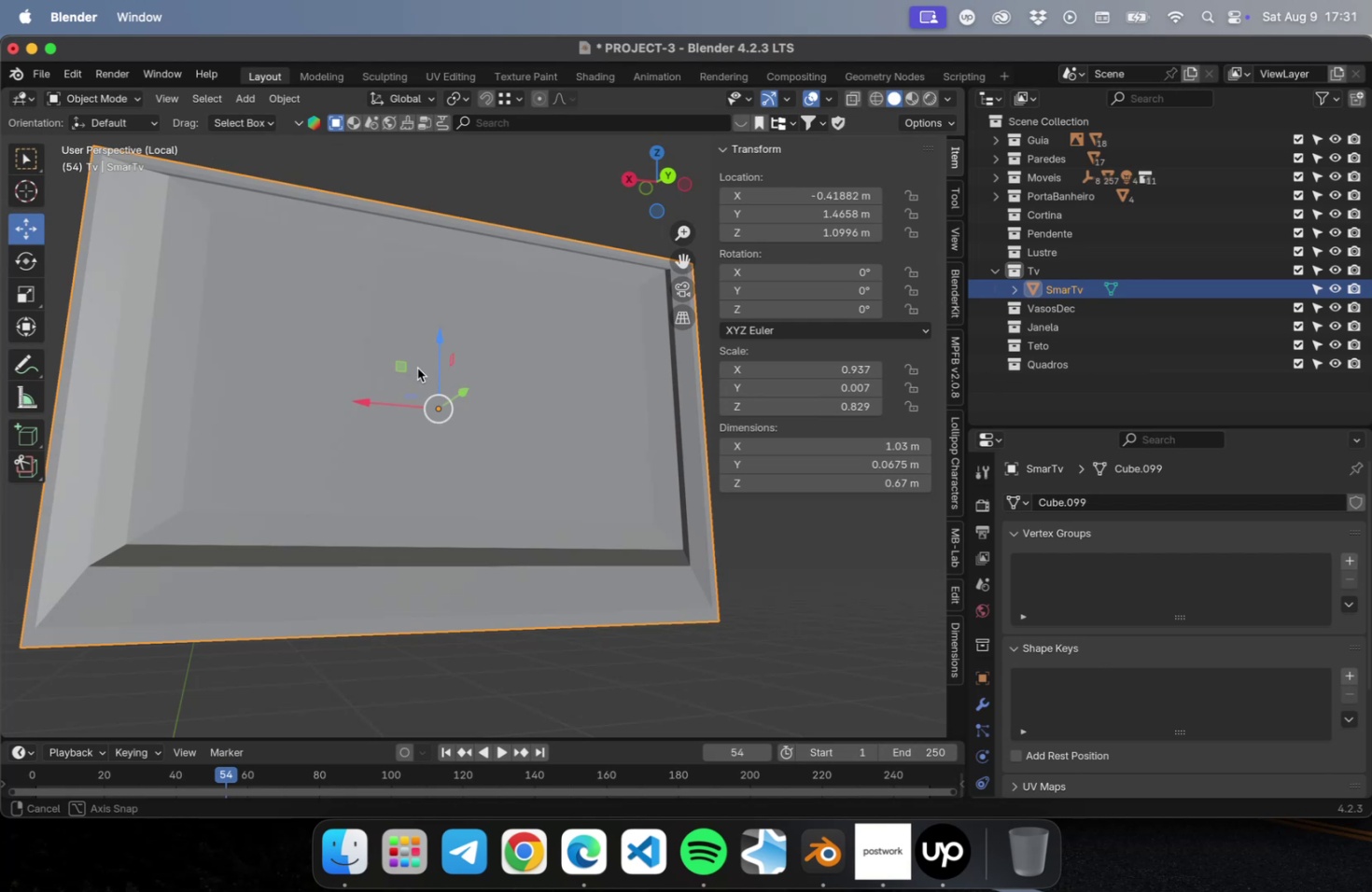 
scroll: coordinate [408, 370], scroll_direction: down, amount: 2.0
 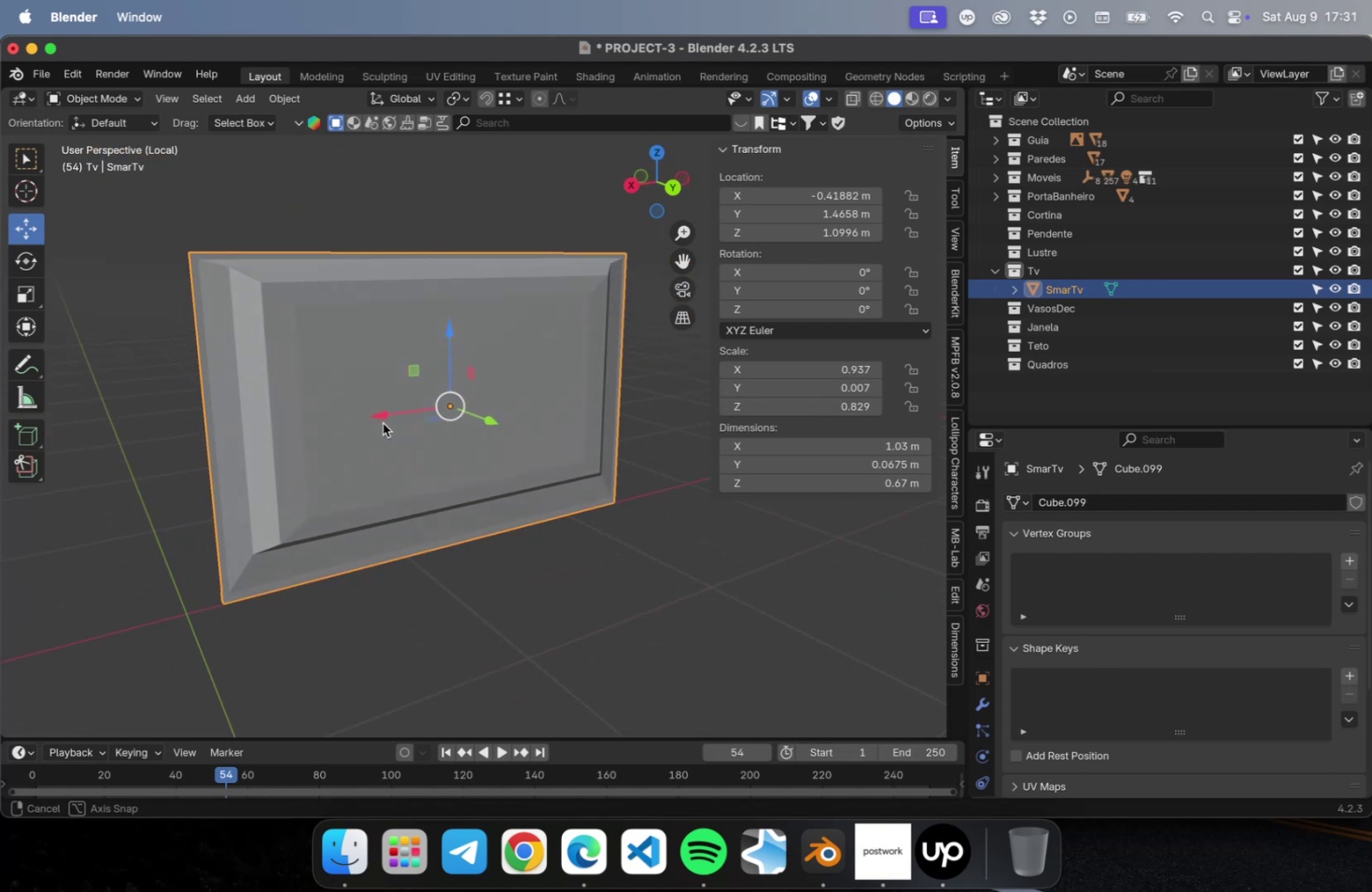 
right_click([328, 326])
 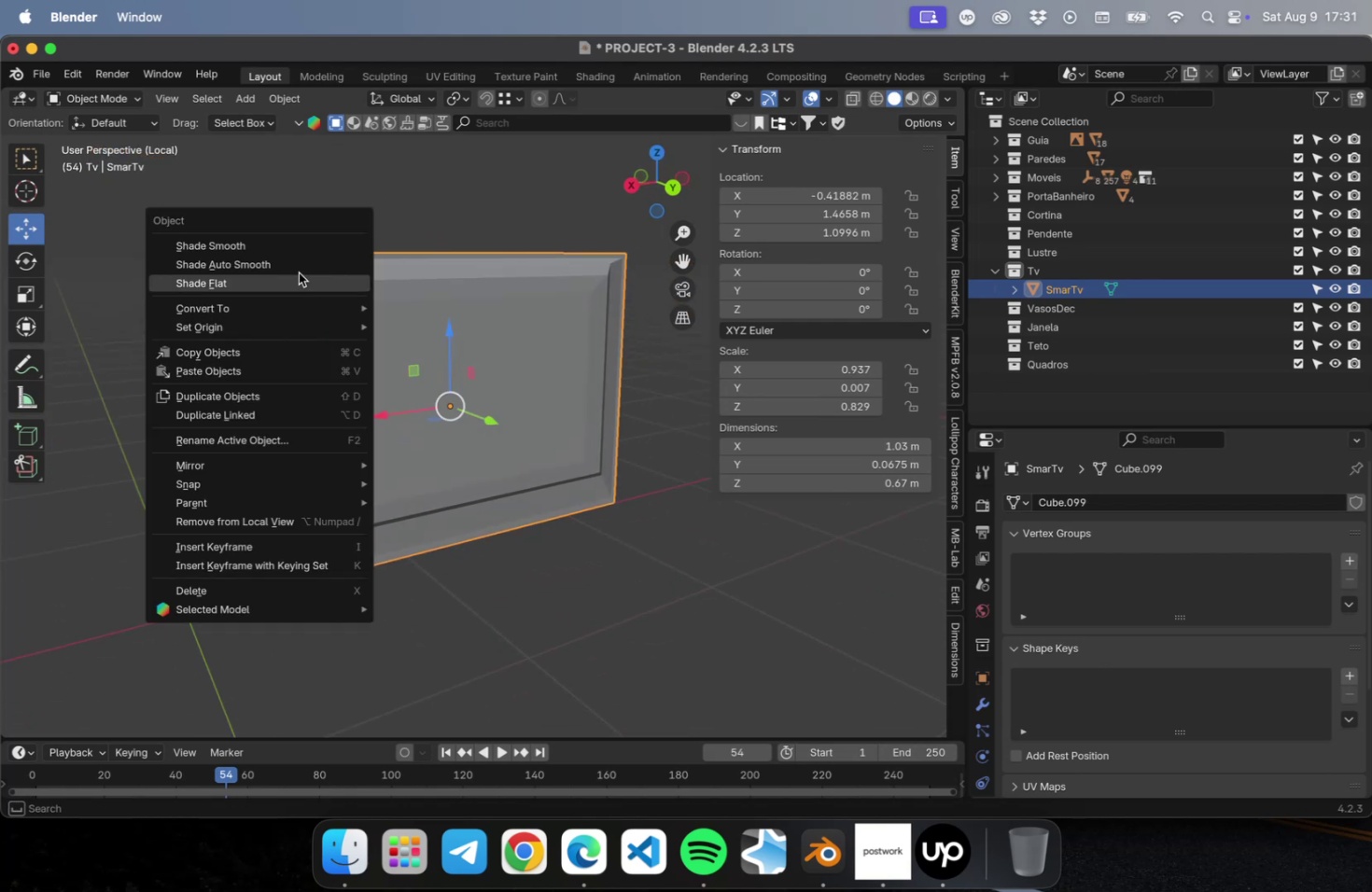 
left_click([299, 271])
 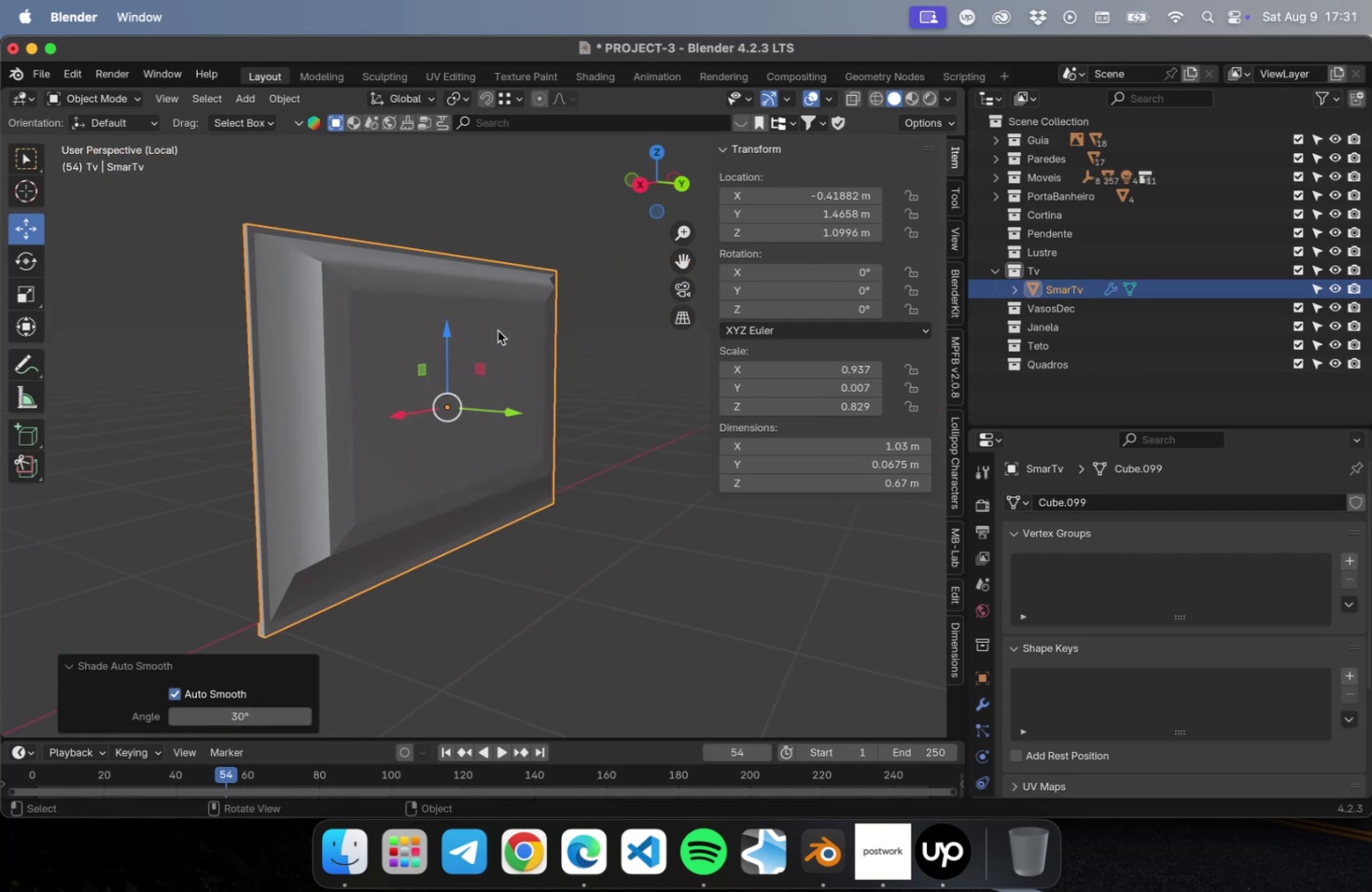 
key(Meta+CommandLeft)
 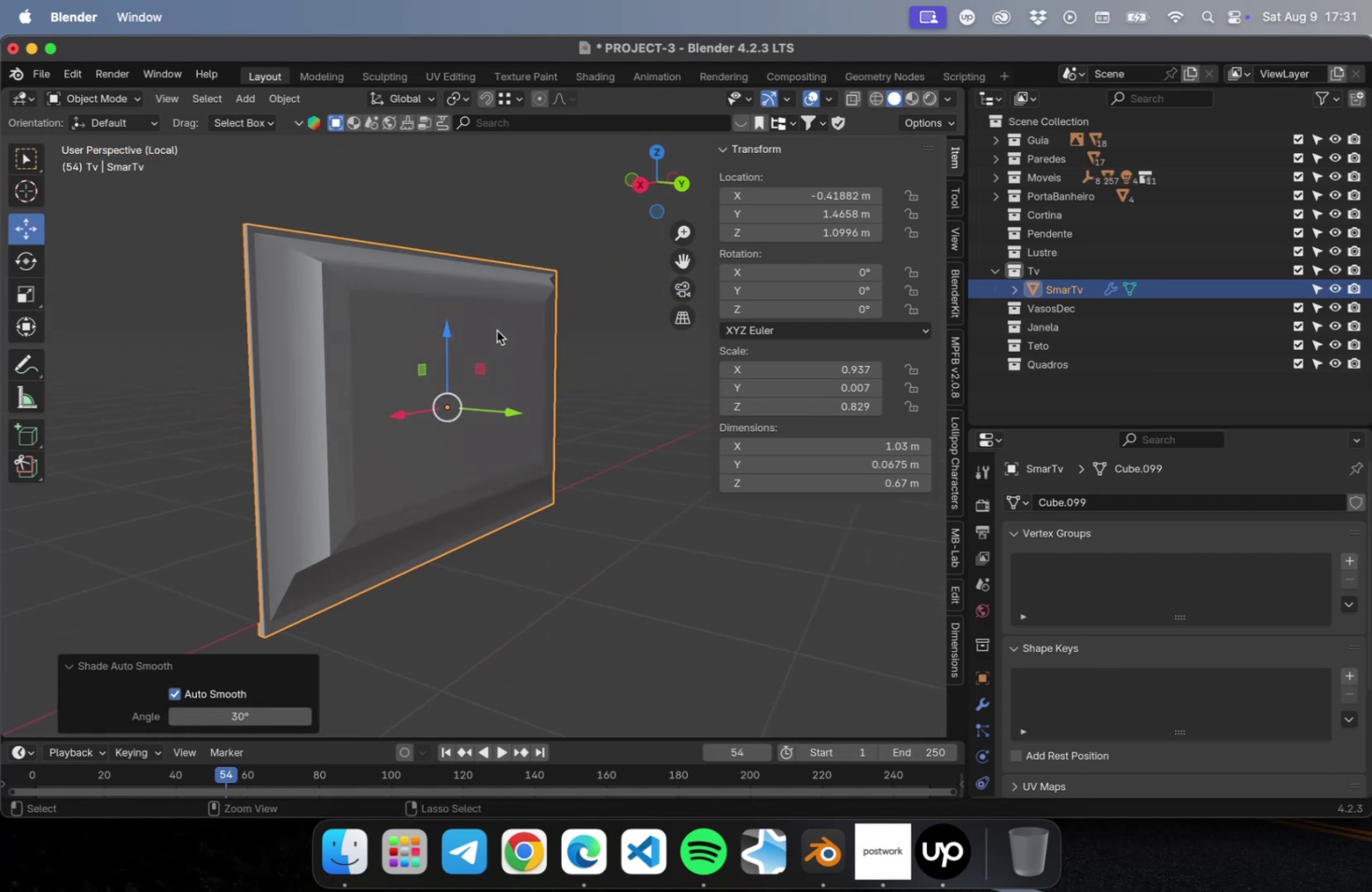 
key(Meta+Z)
 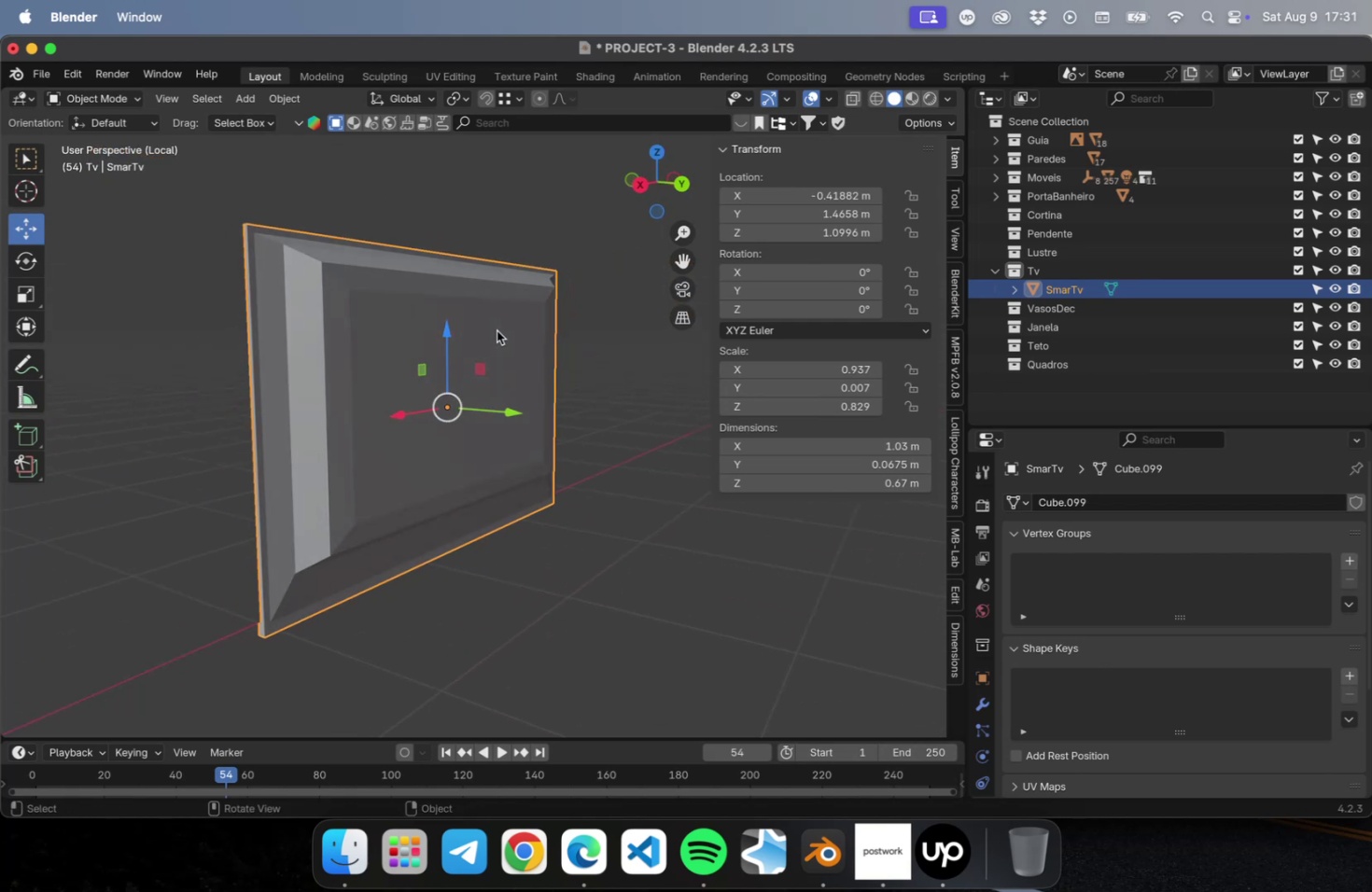 
key(Meta+S)
 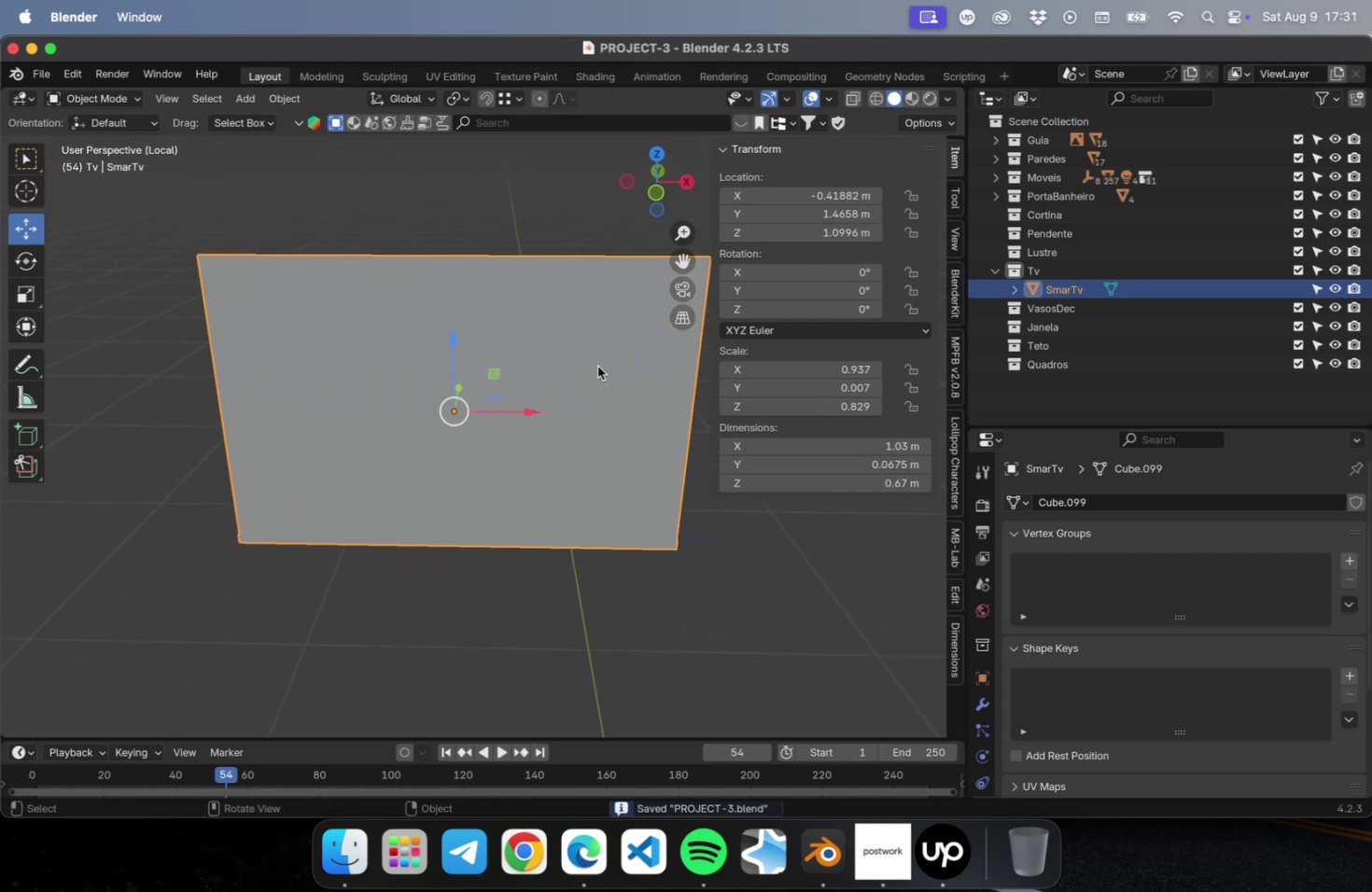 
left_click([589, 374])
 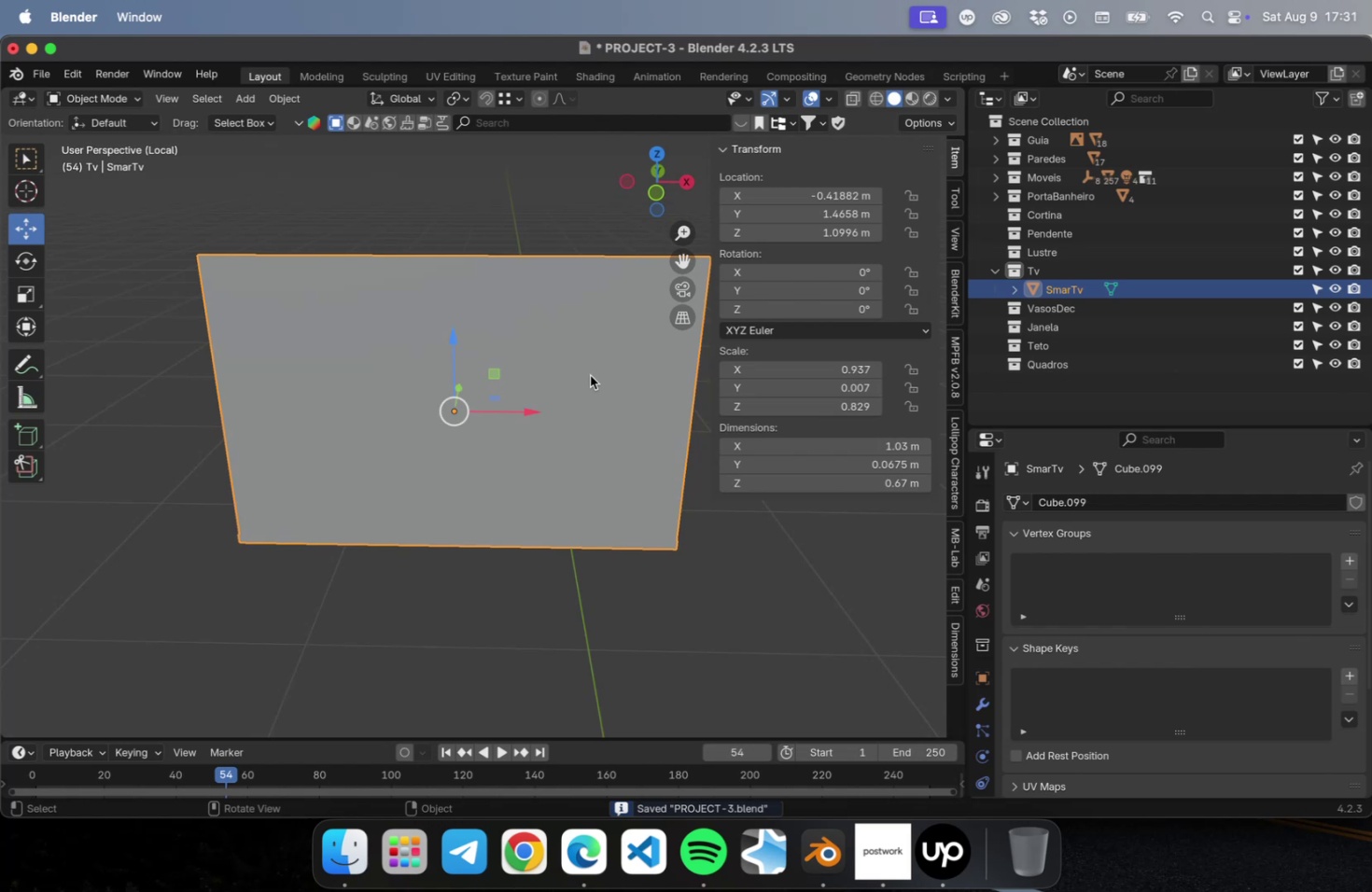 
scroll: coordinate [572, 394], scroll_direction: down, amount: 2.0
 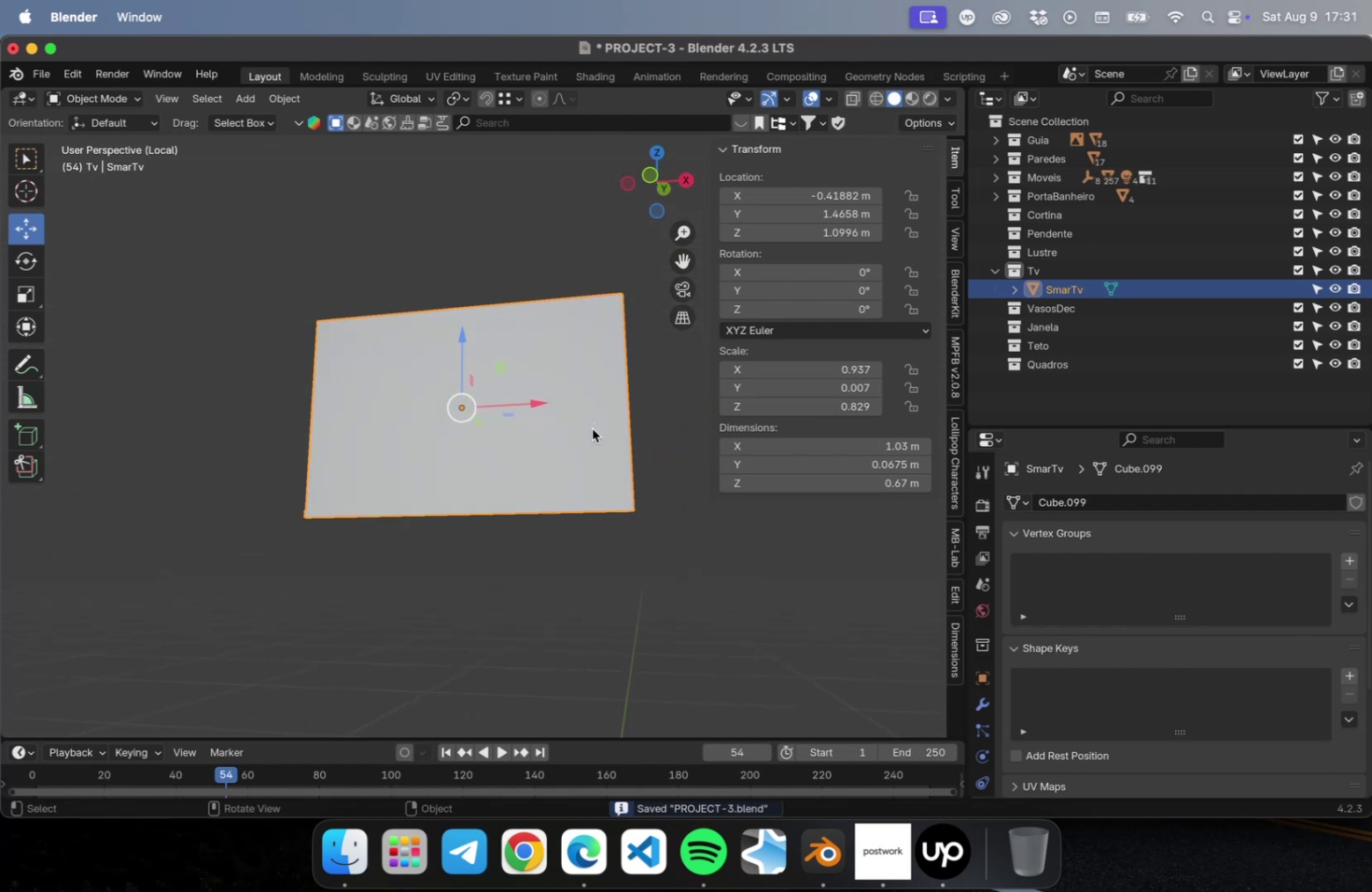 
key(Numpad7)
 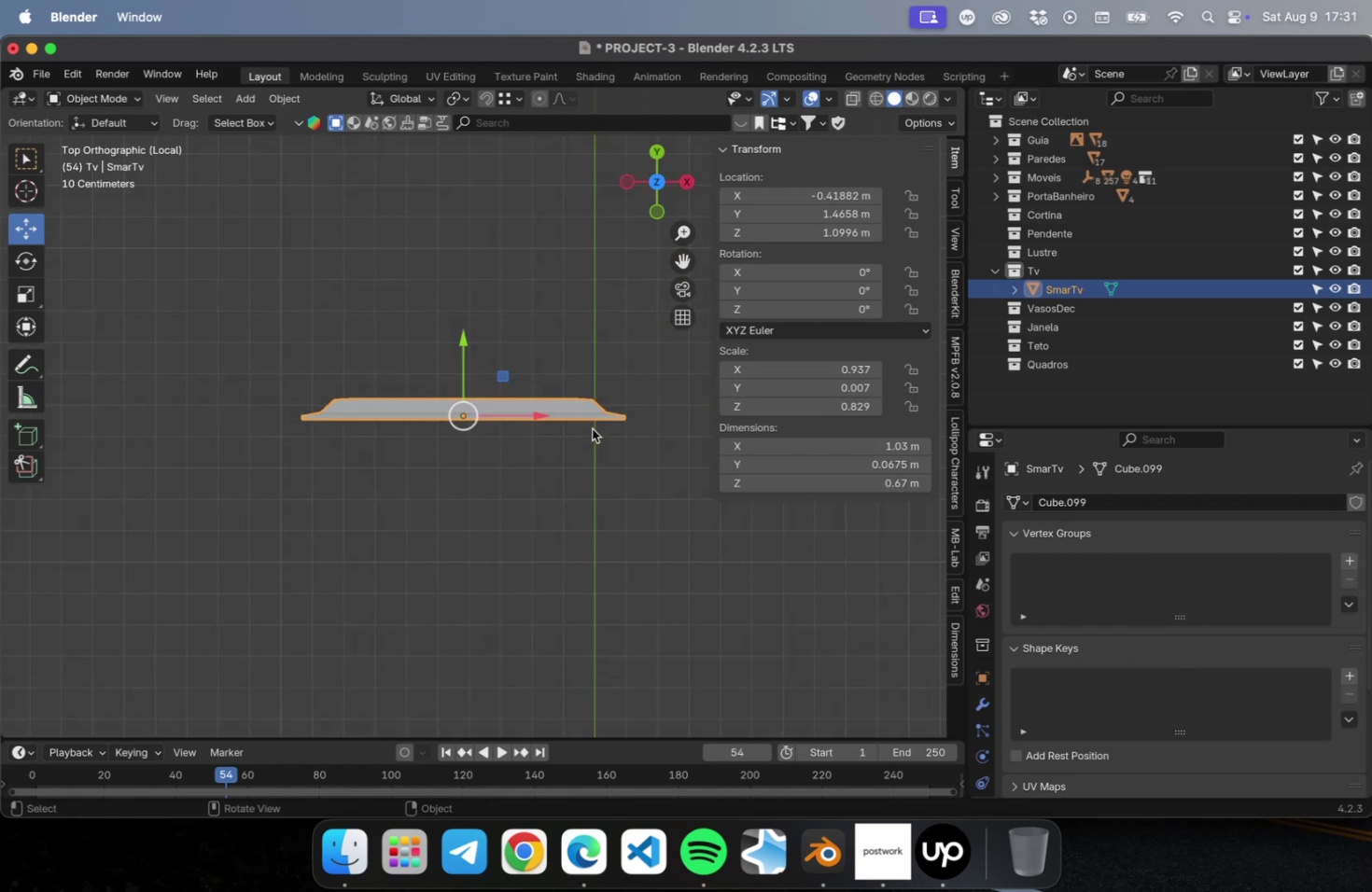 
hold_key(key=NumLock, duration=1.26)
 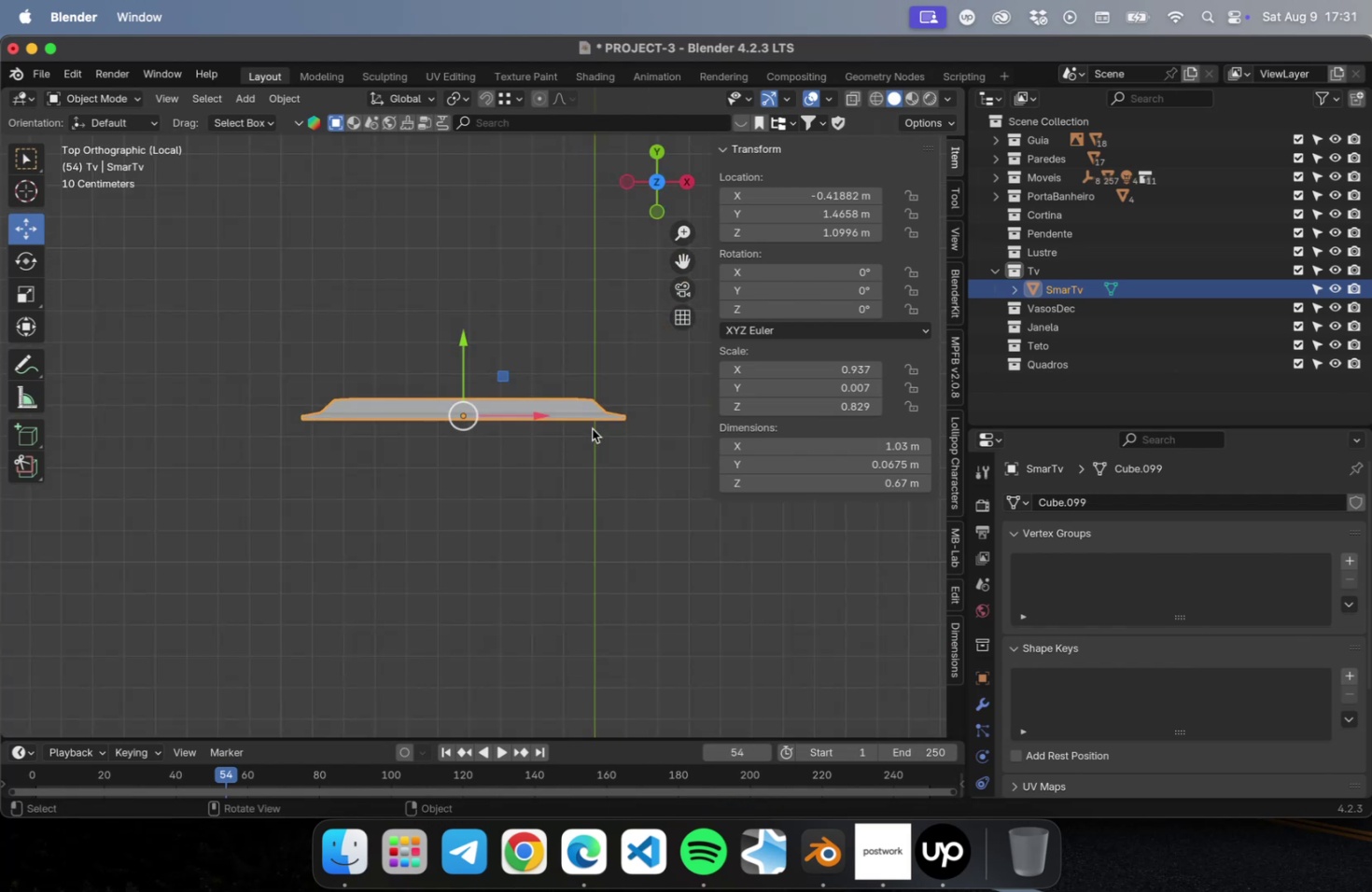 
key(Numpad7)
 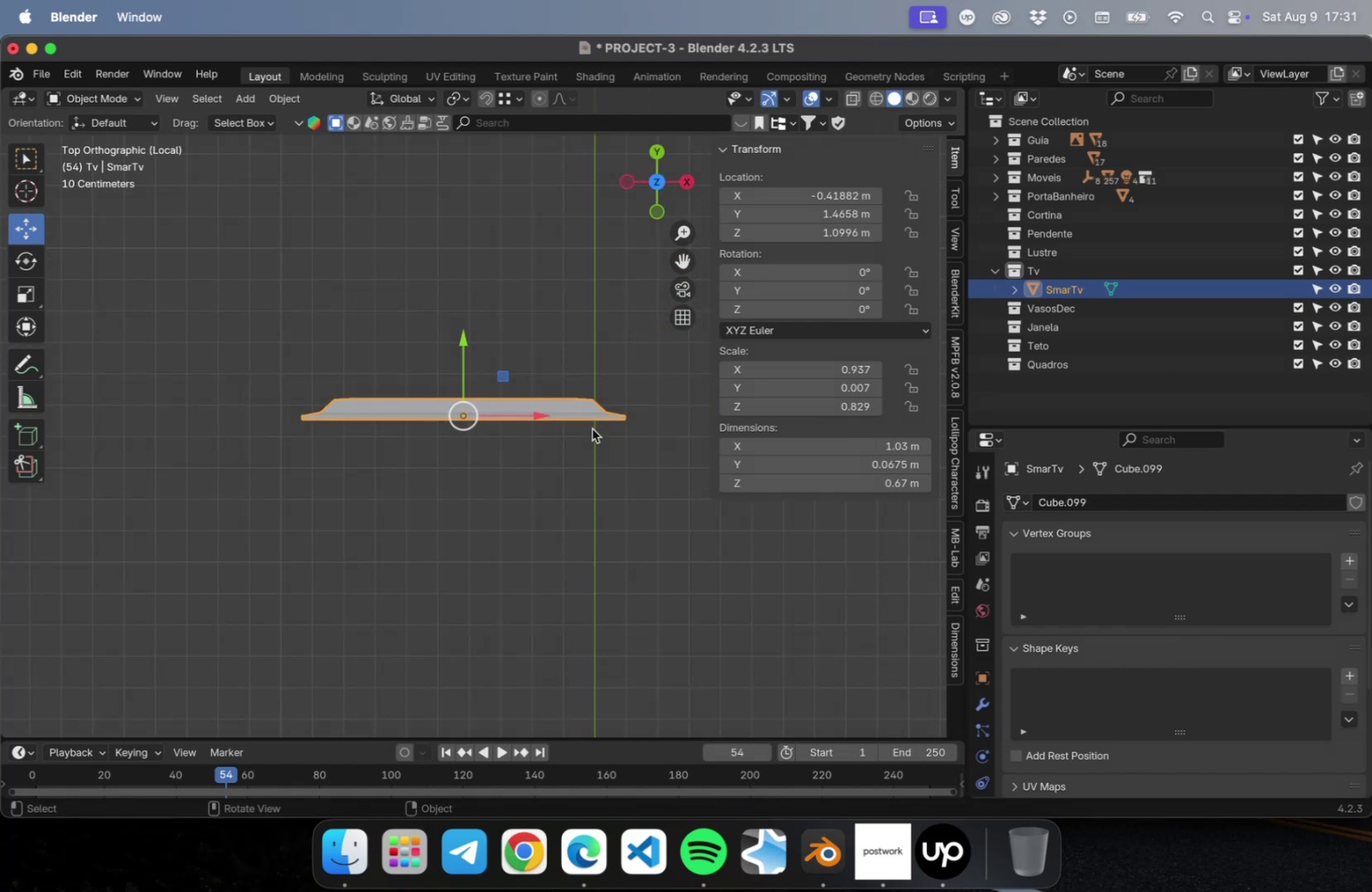 
key(NumLock)
 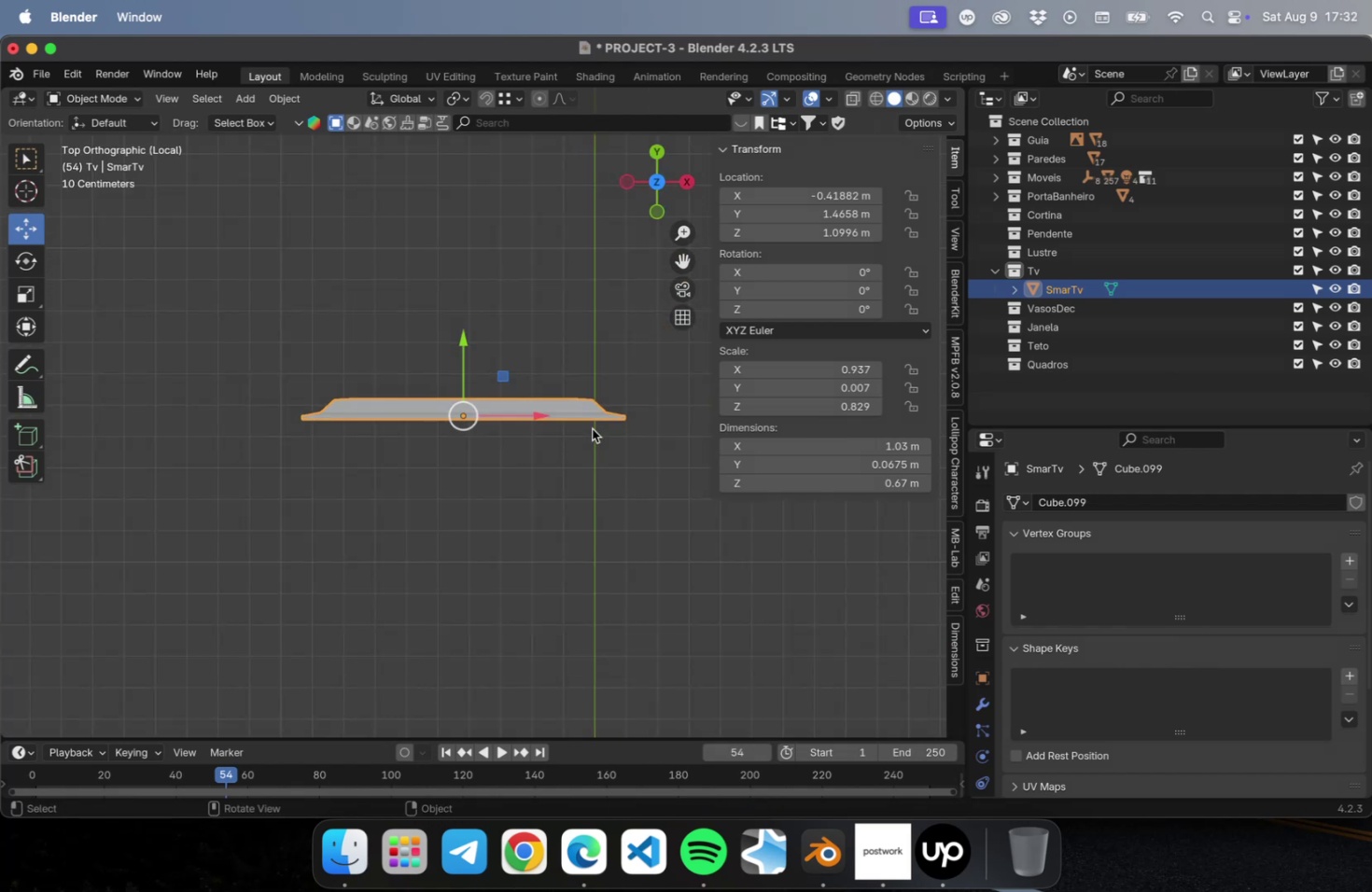 
key(NumpadDivide)
 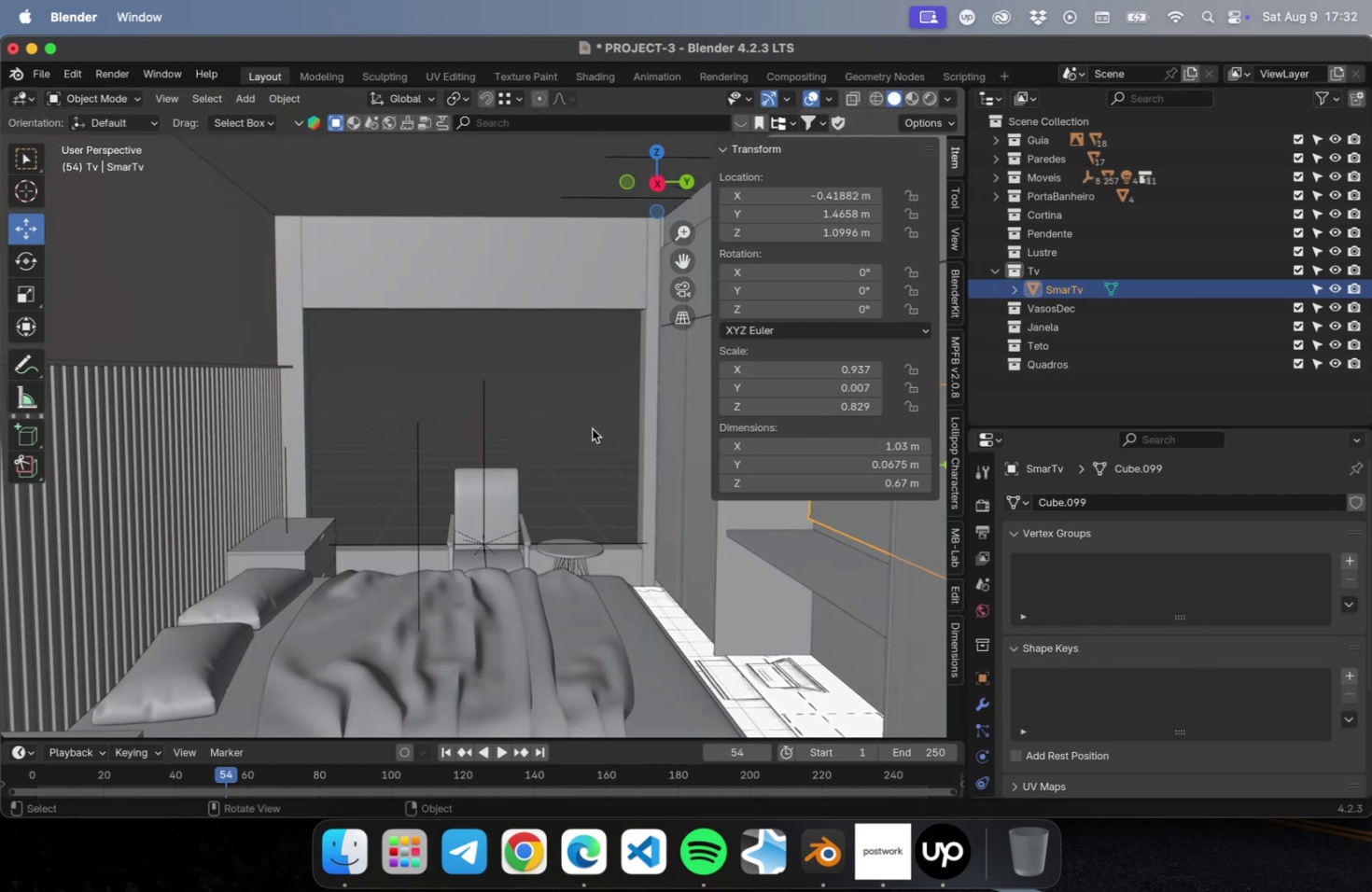 
key(NumLock)
 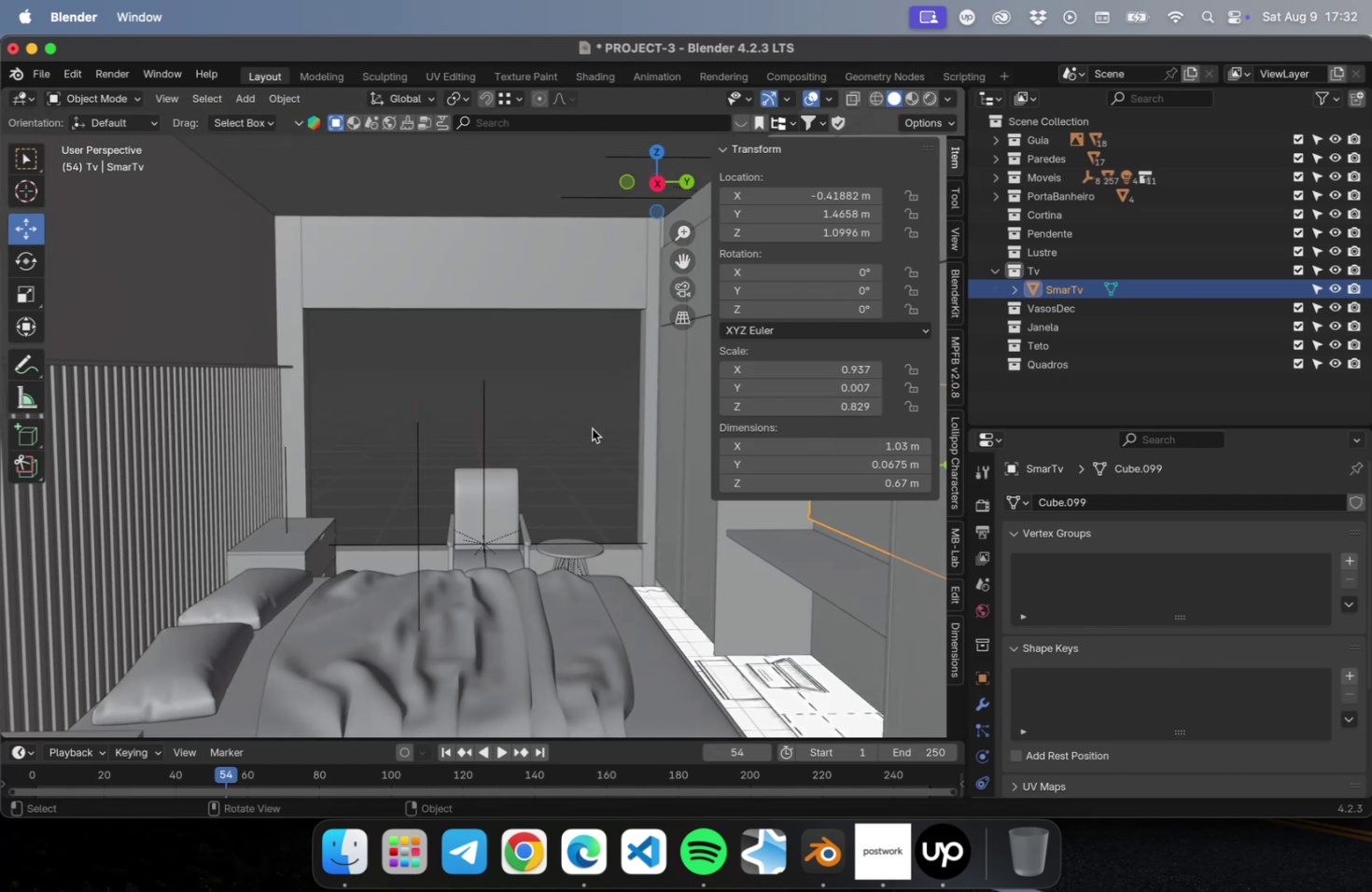 
key(Numpad7)
 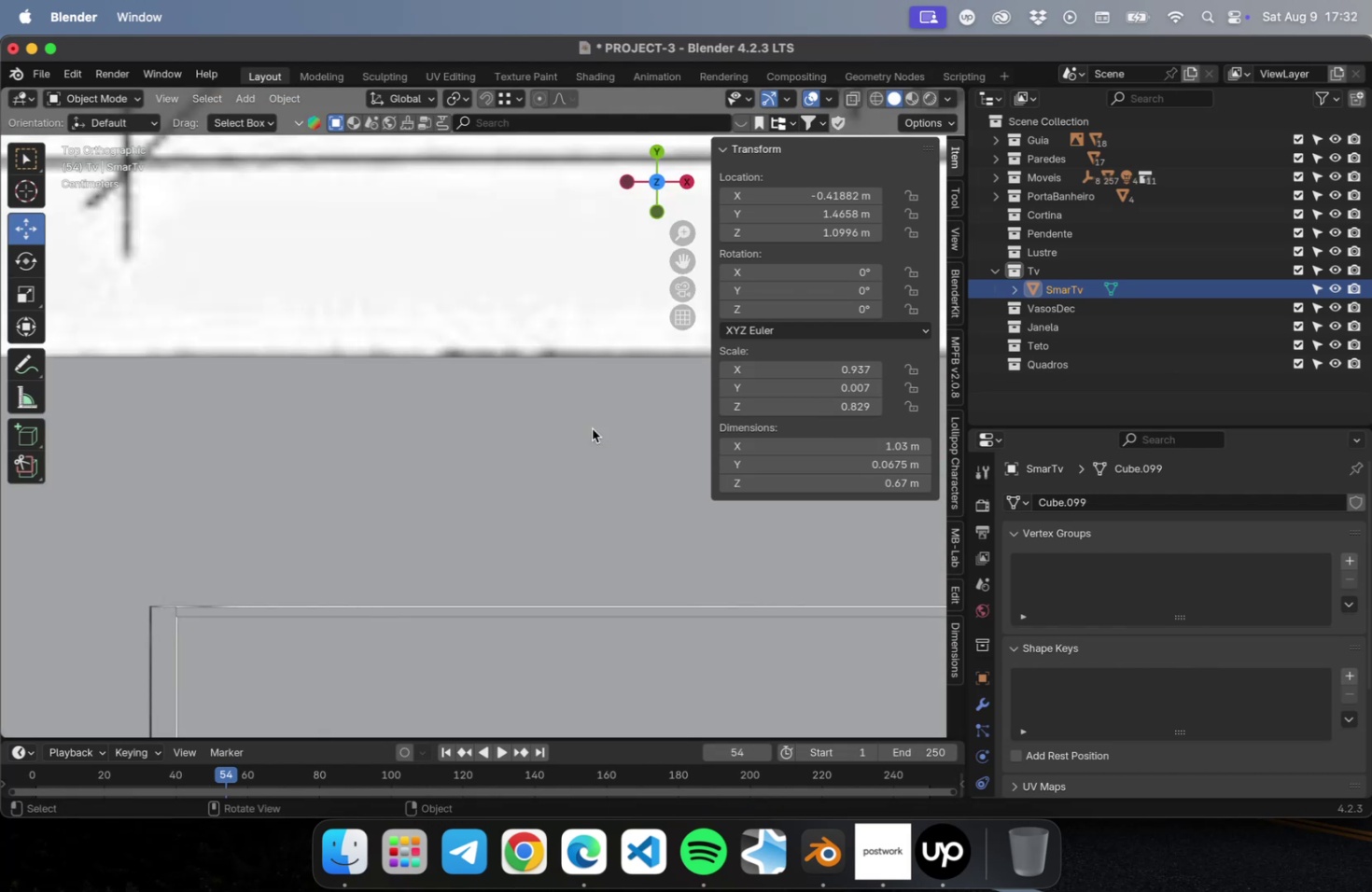 
scroll: coordinate [547, 411], scroll_direction: down, amount: 38.0
 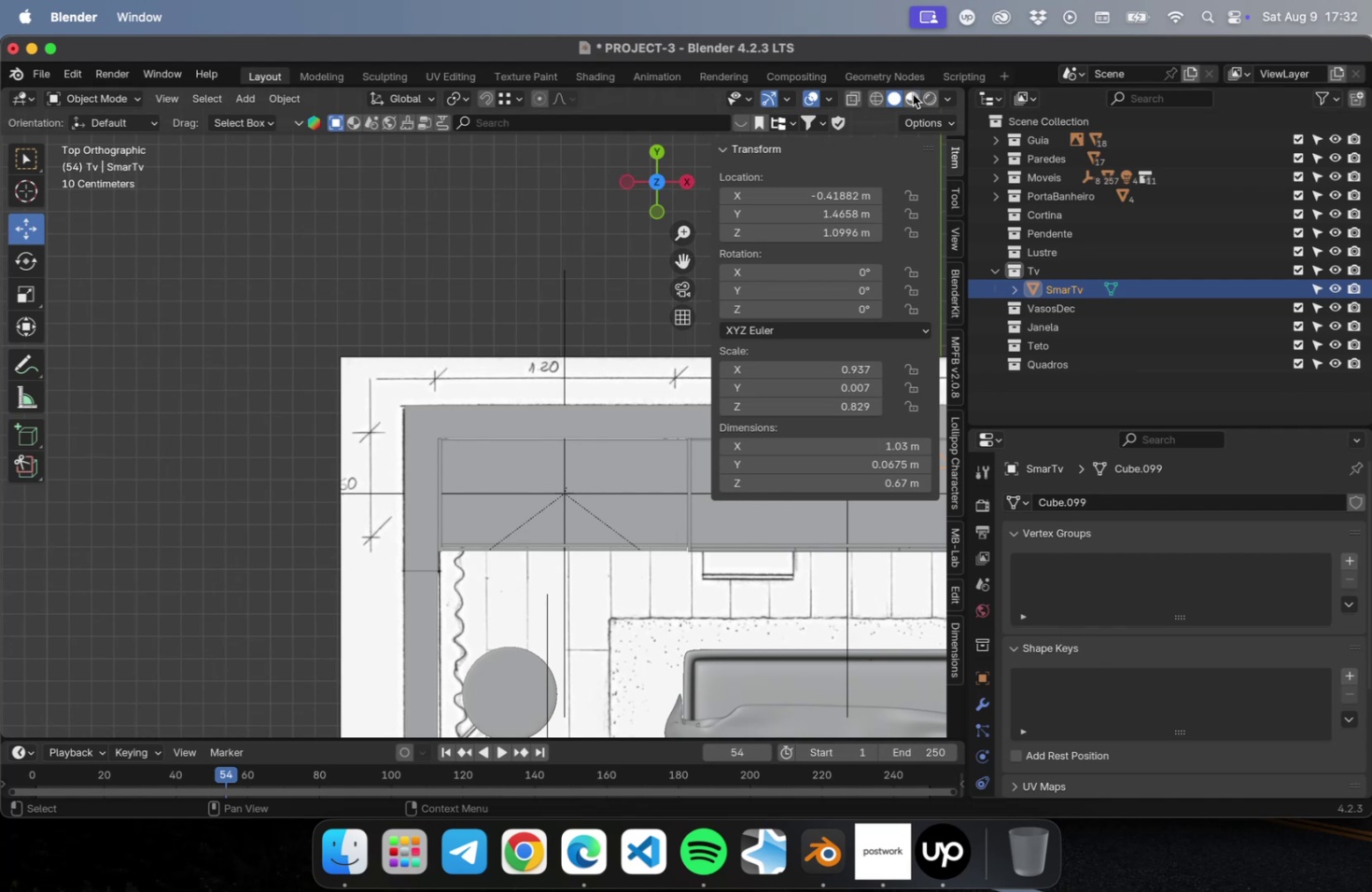 
left_click([877, 96])
 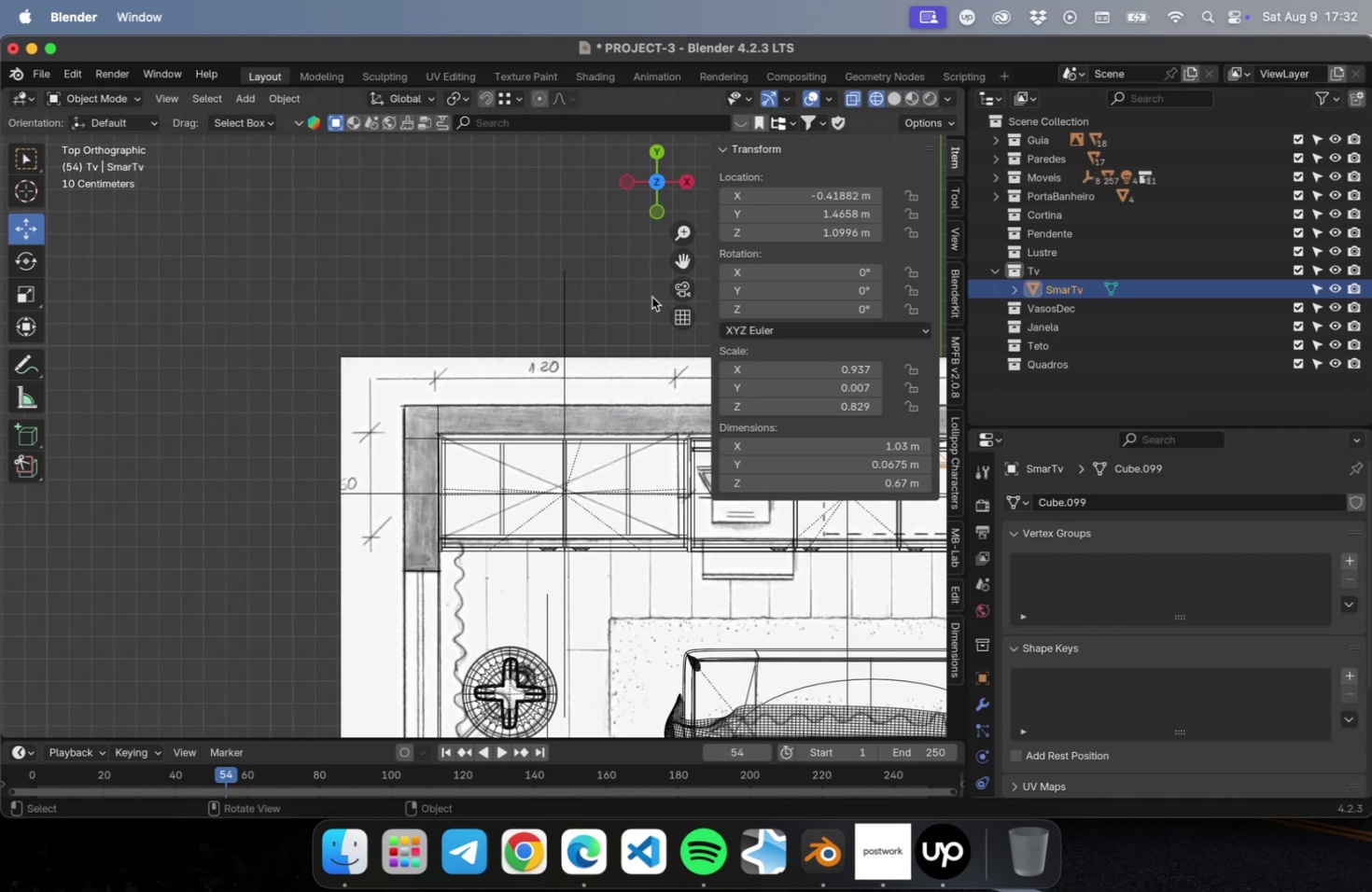 
hold_key(key=ShiftLeft, duration=0.8)
 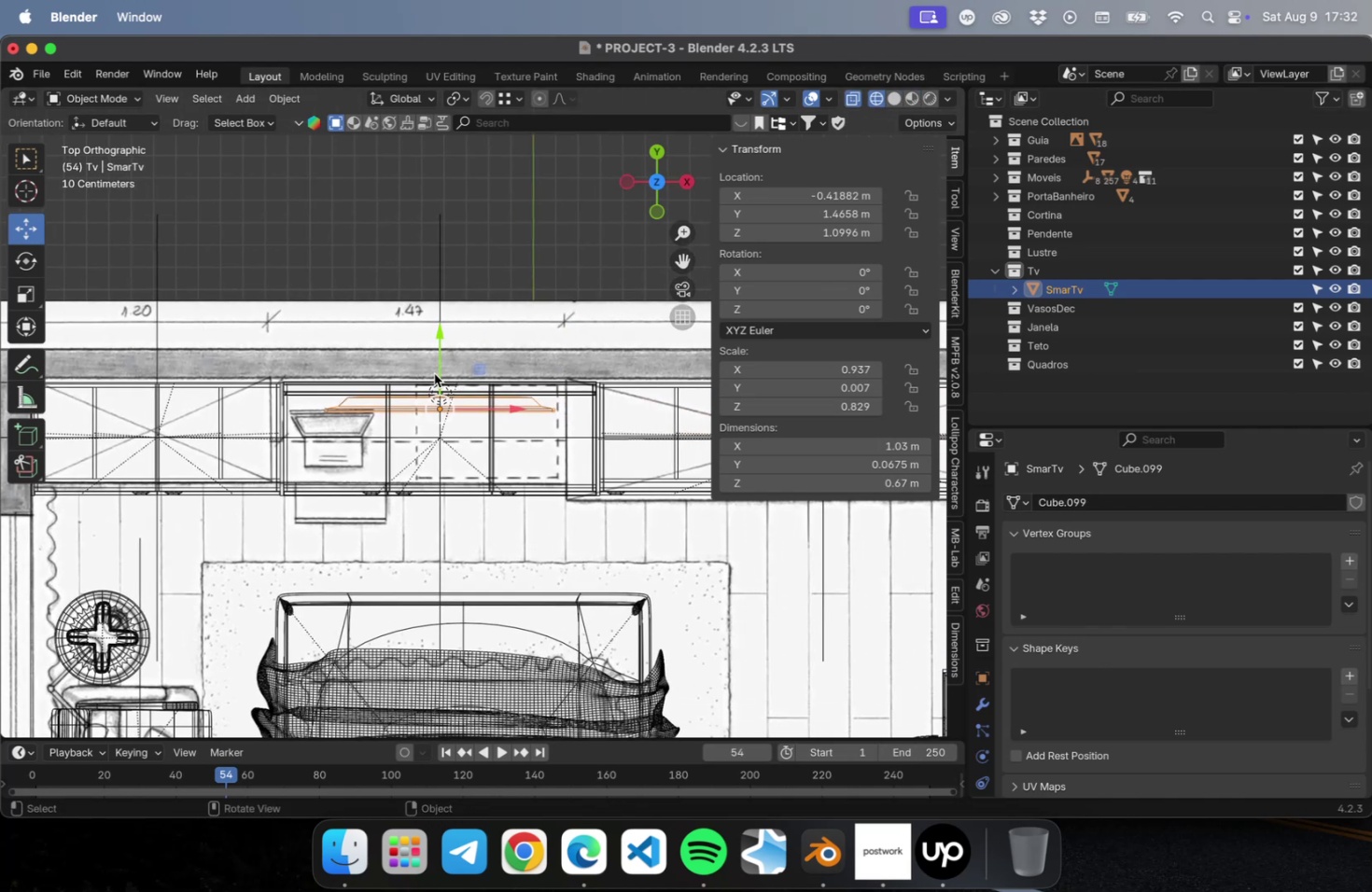 
scroll: coordinate [316, 350], scroll_direction: up, amount: 17.0
 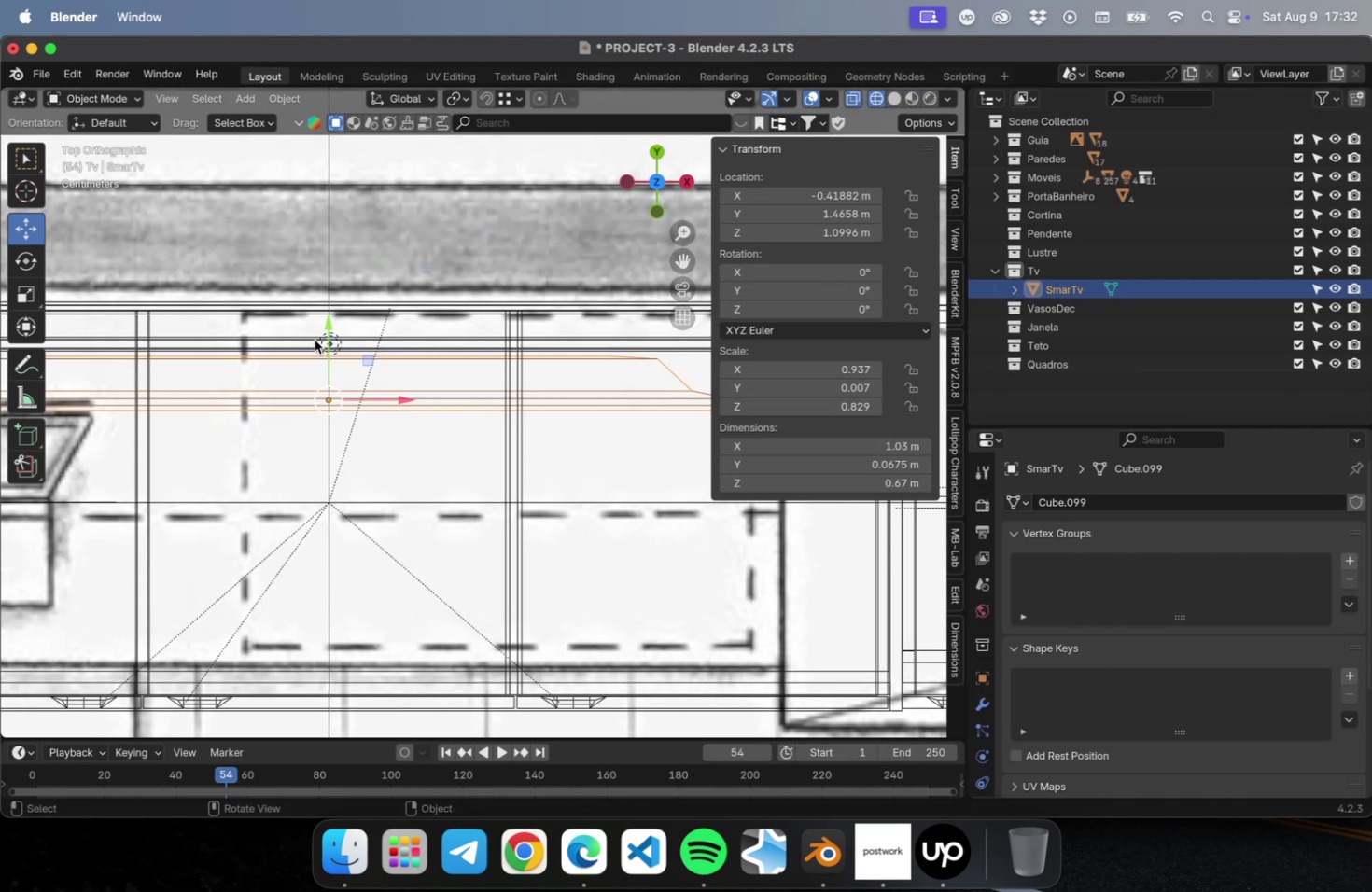 
hold_key(key=ShiftLeft, duration=0.48)
 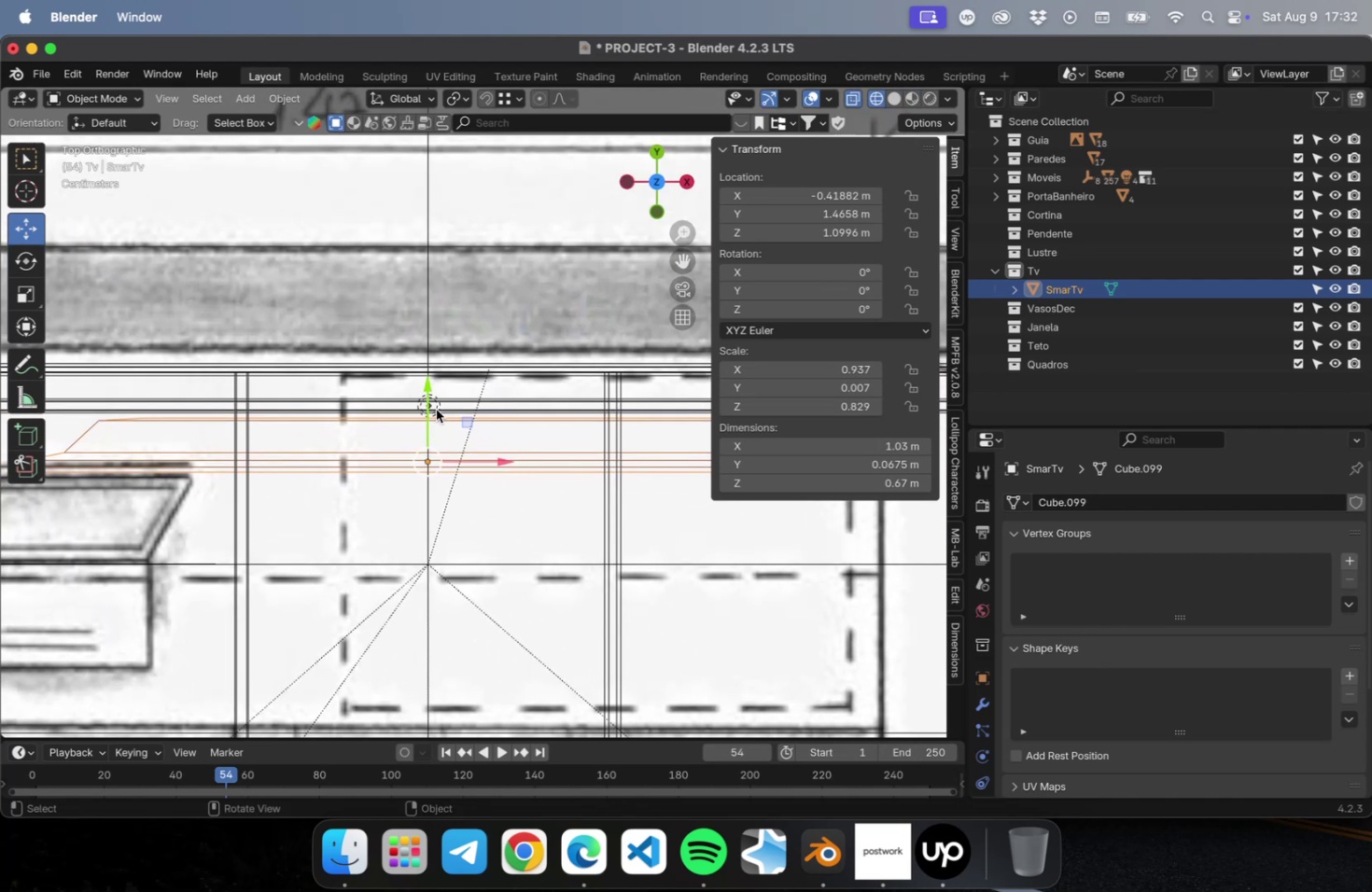 
scroll: coordinate [396, 412], scroll_direction: down, amount: 1.0
 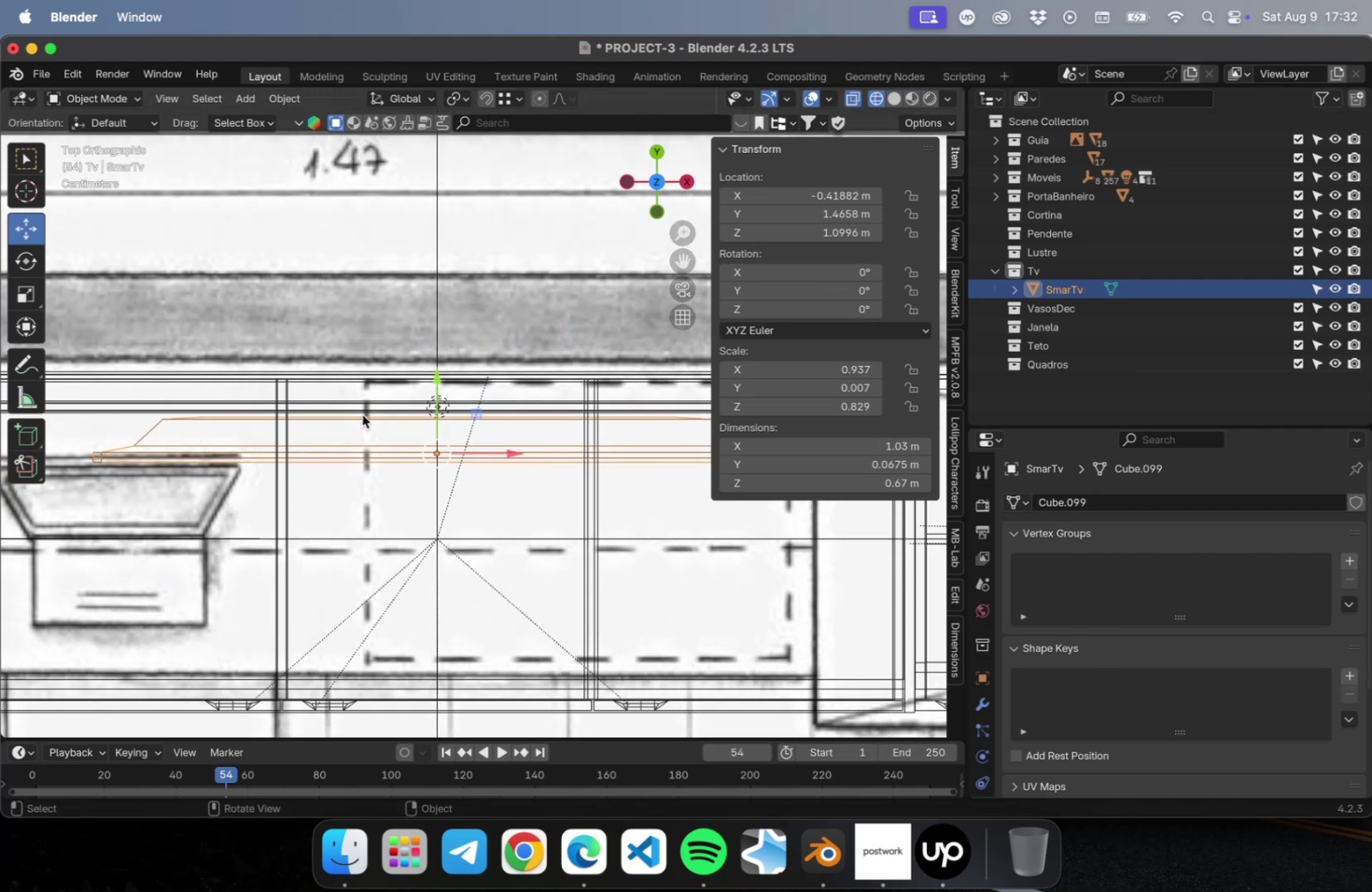 
hold_key(key=ShiftLeft, duration=0.49)
 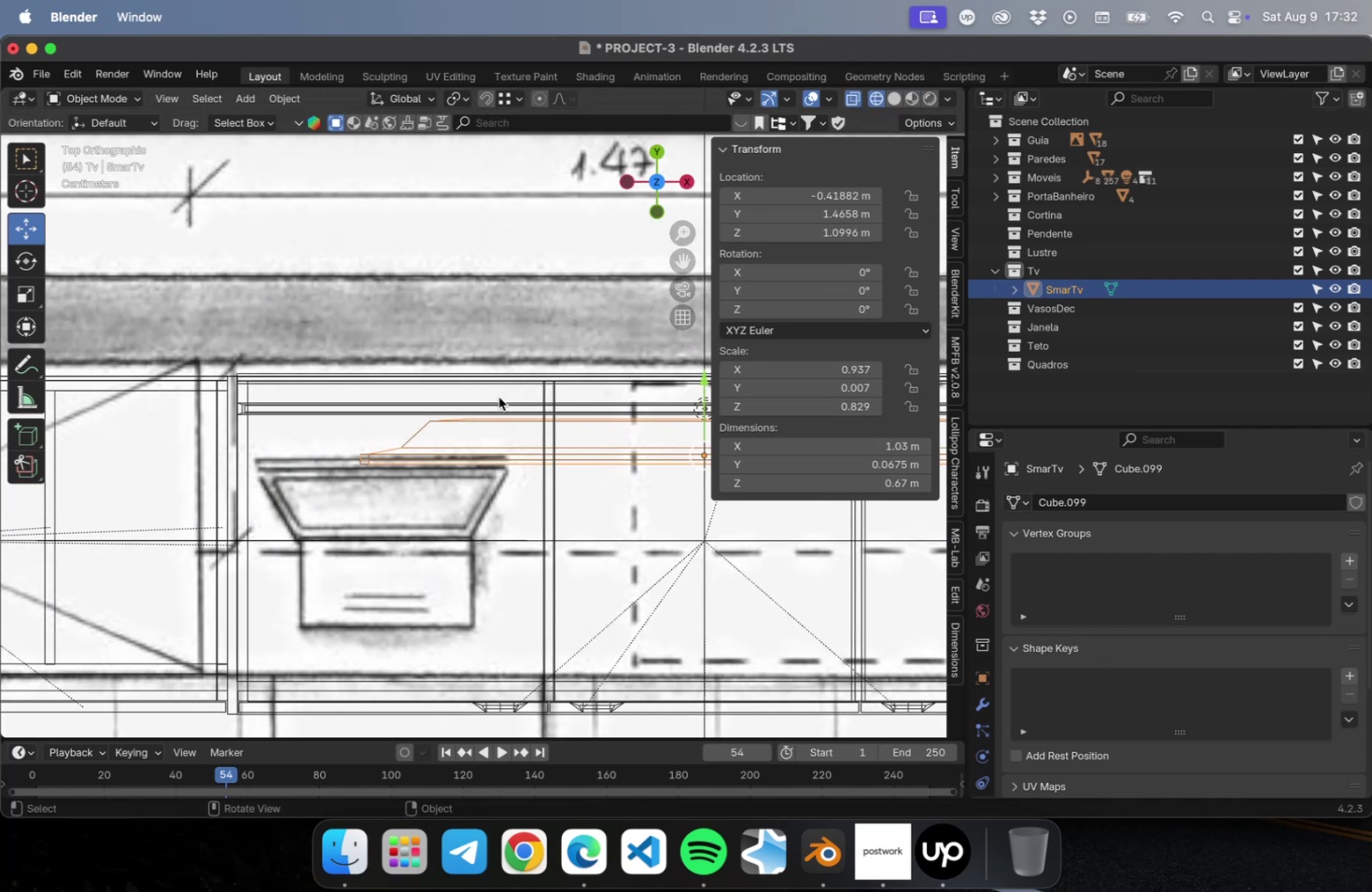 
key(N)
 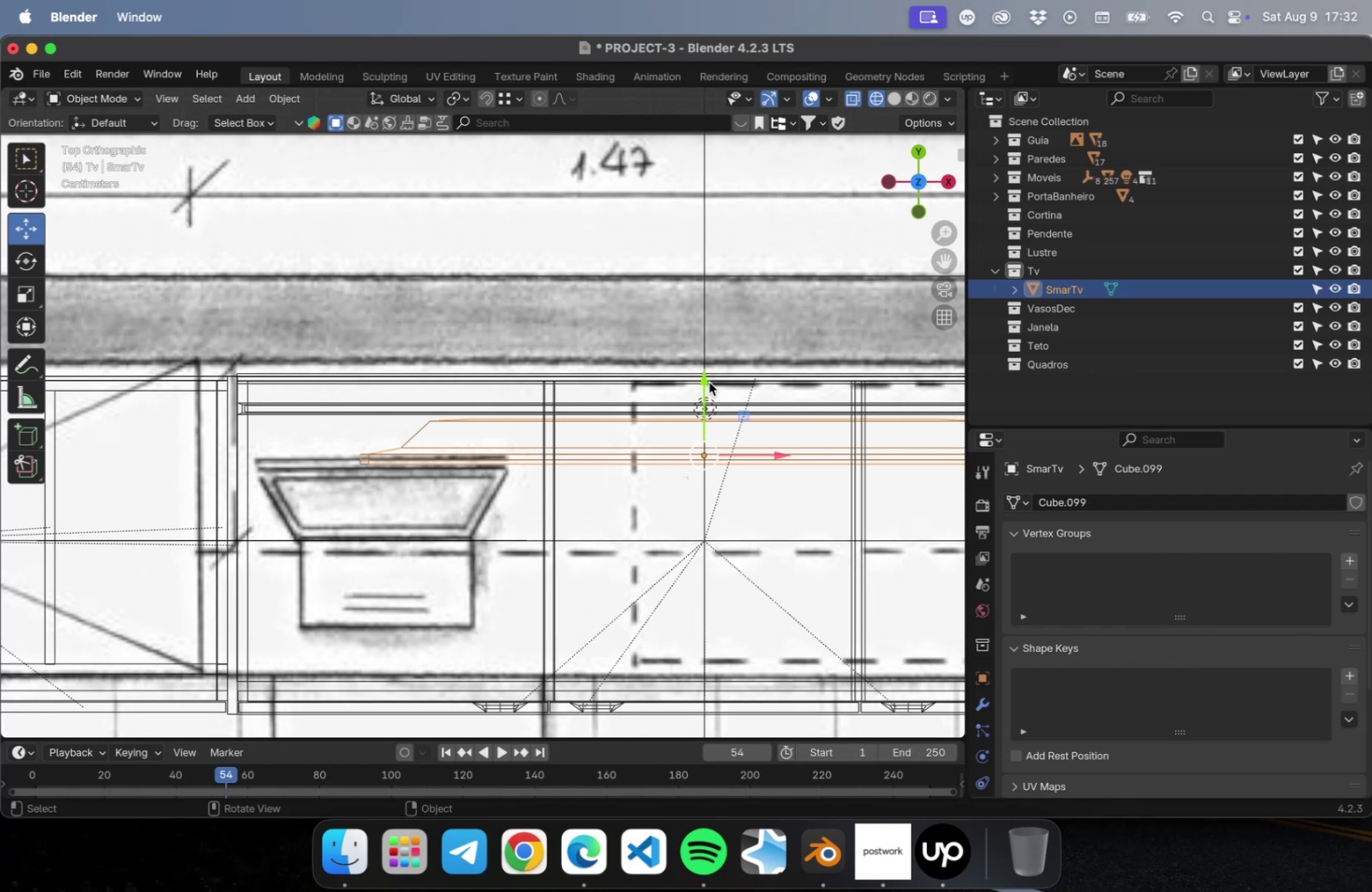 
left_click_drag(start_coordinate=[705, 377], to_coordinate=[705, 335])
 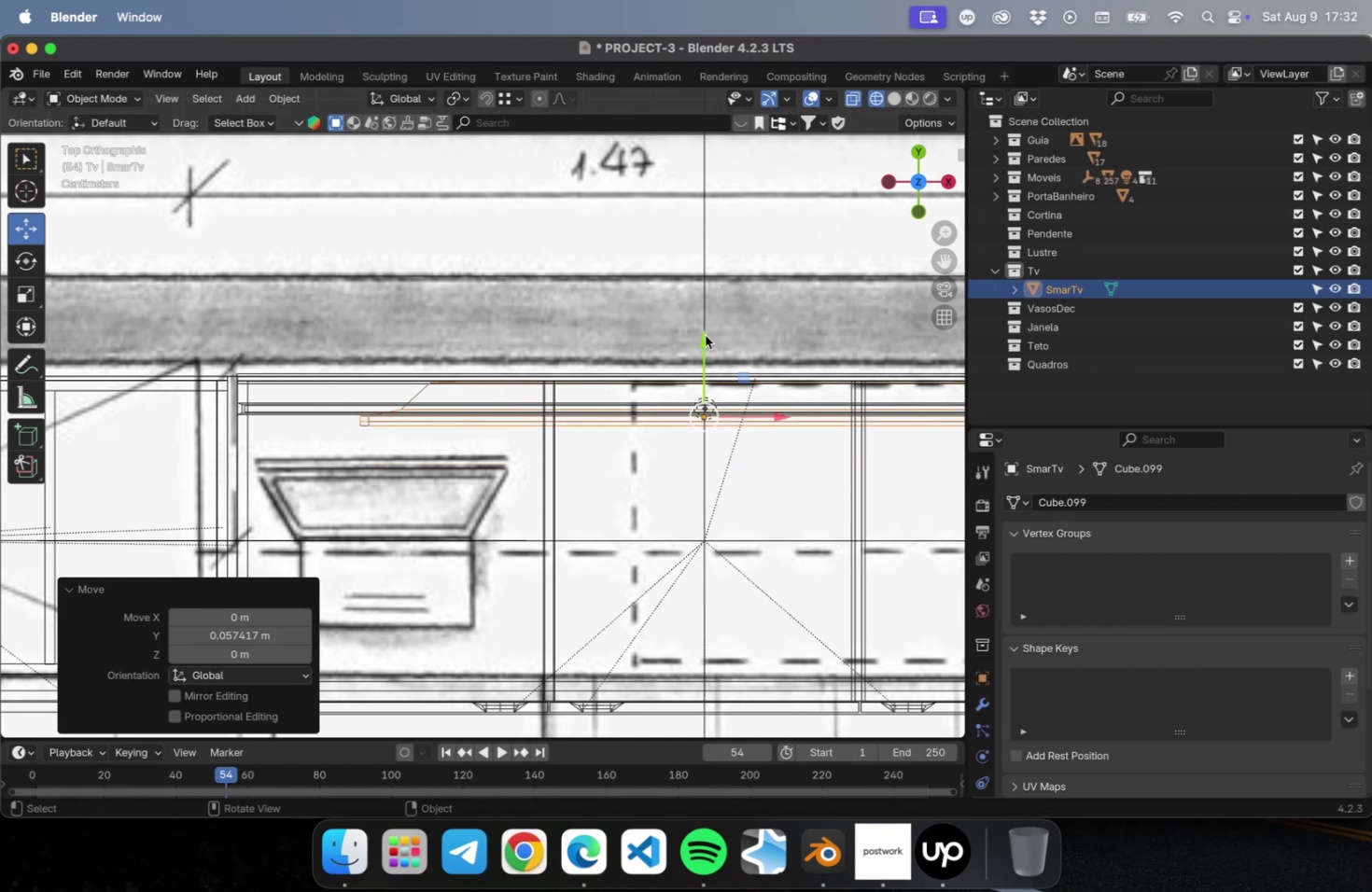 
scroll: coordinate [695, 365], scroll_direction: down, amount: 38.0
 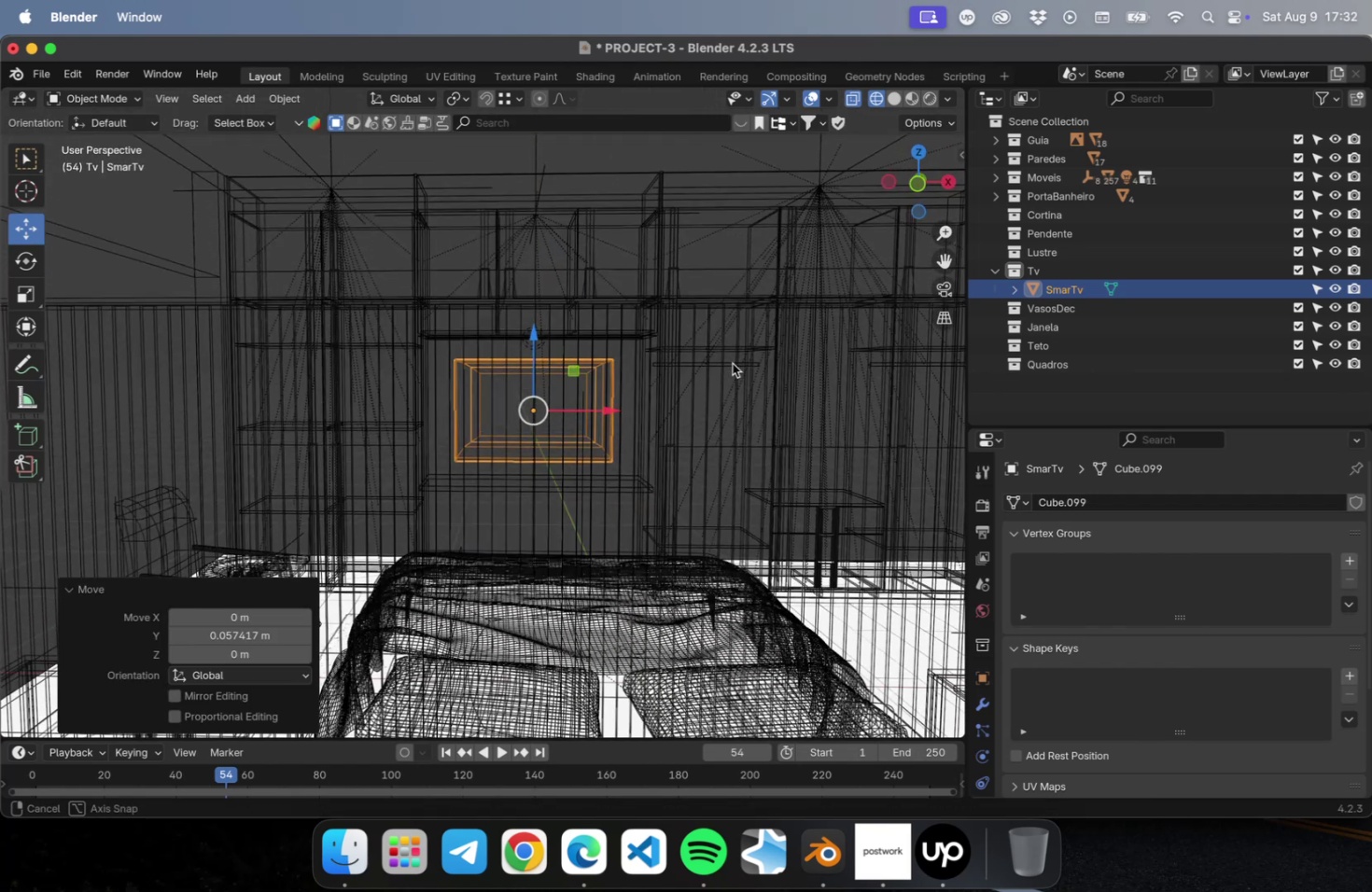 
scroll: coordinate [675, 398], scroll_direction: up, amount: 9.0
 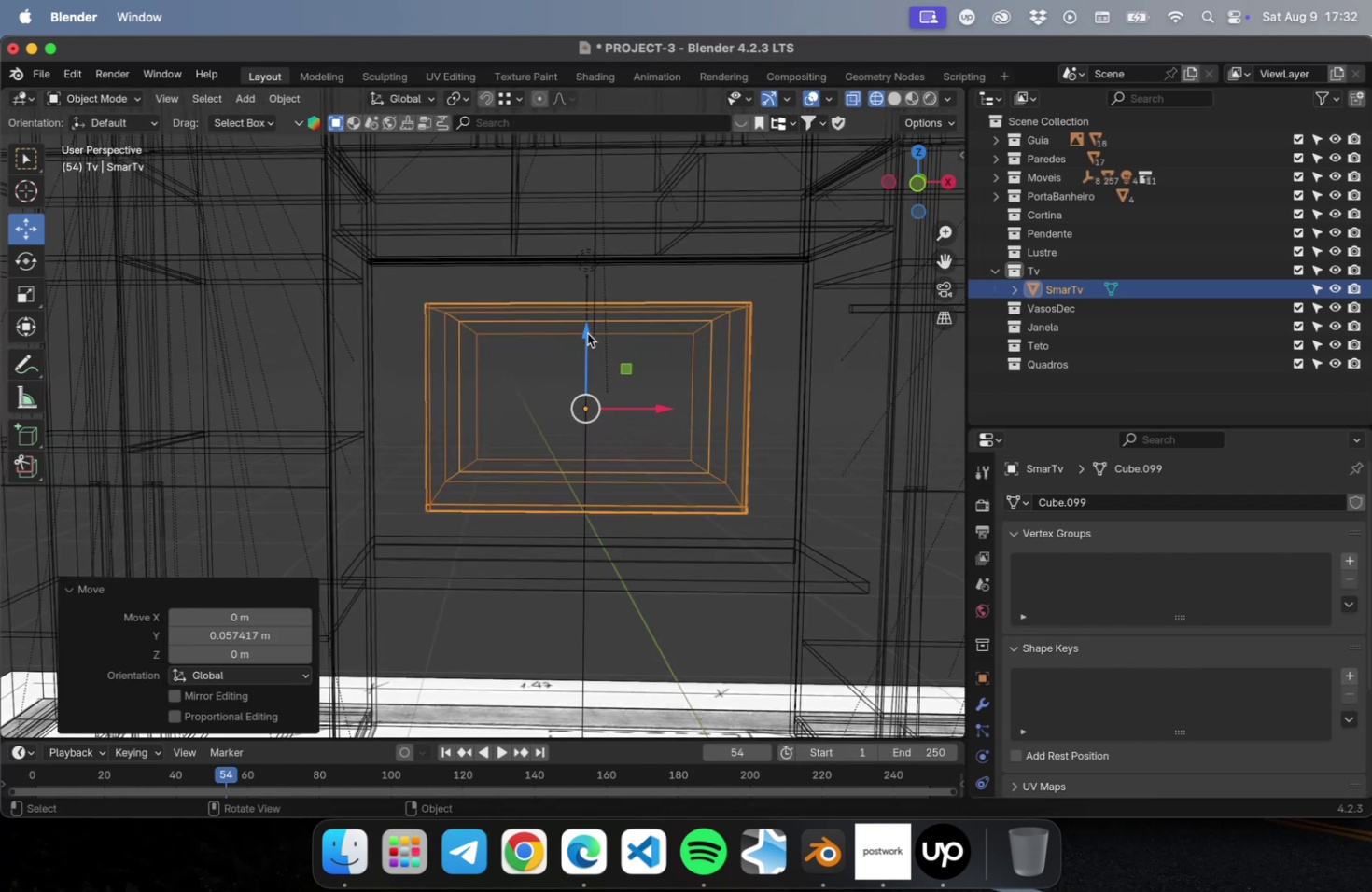 
key(Meta+S)
 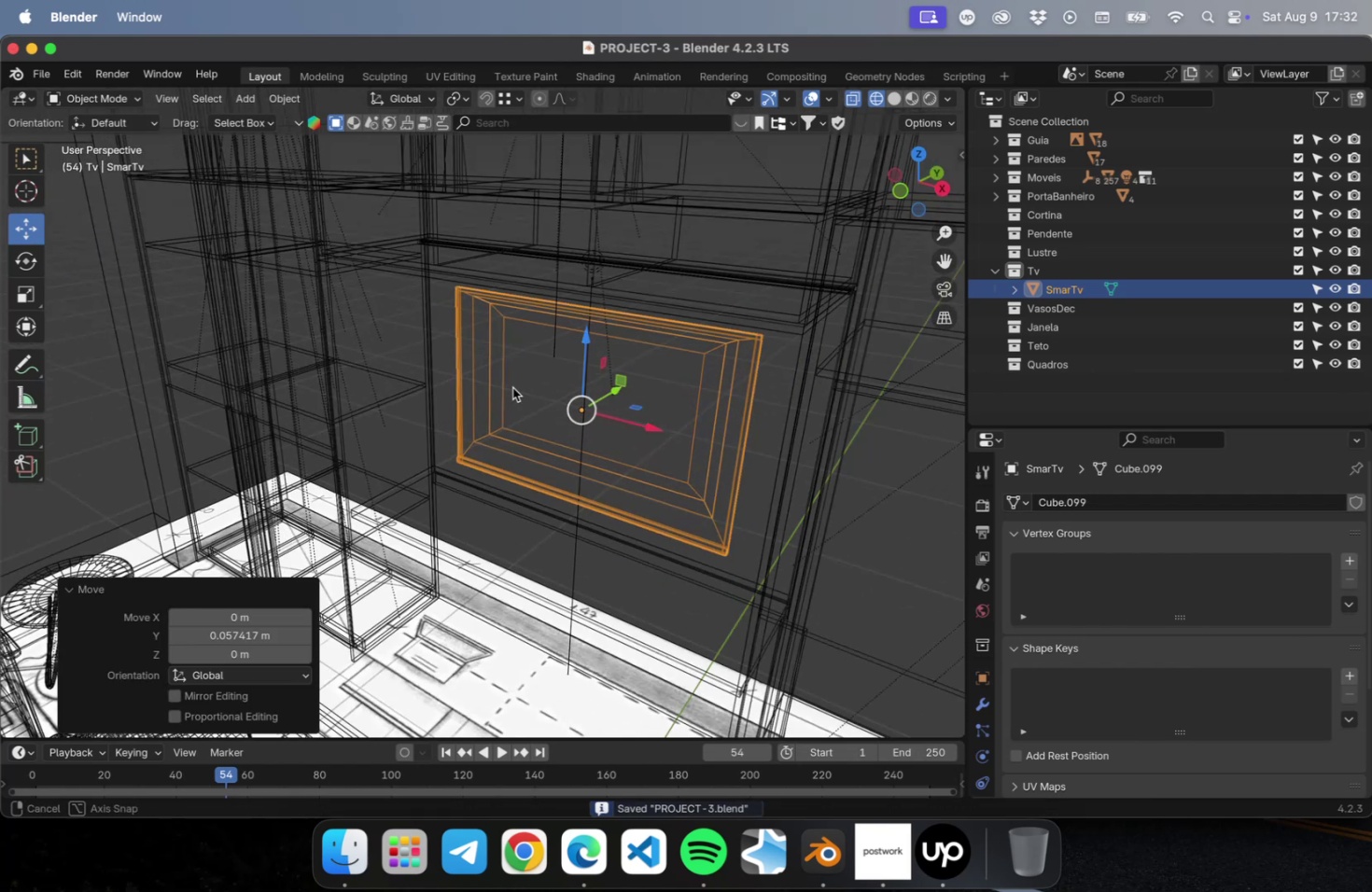 
scroll: coordinate [512, 382], scroll_direction: down, amount: 15.0
 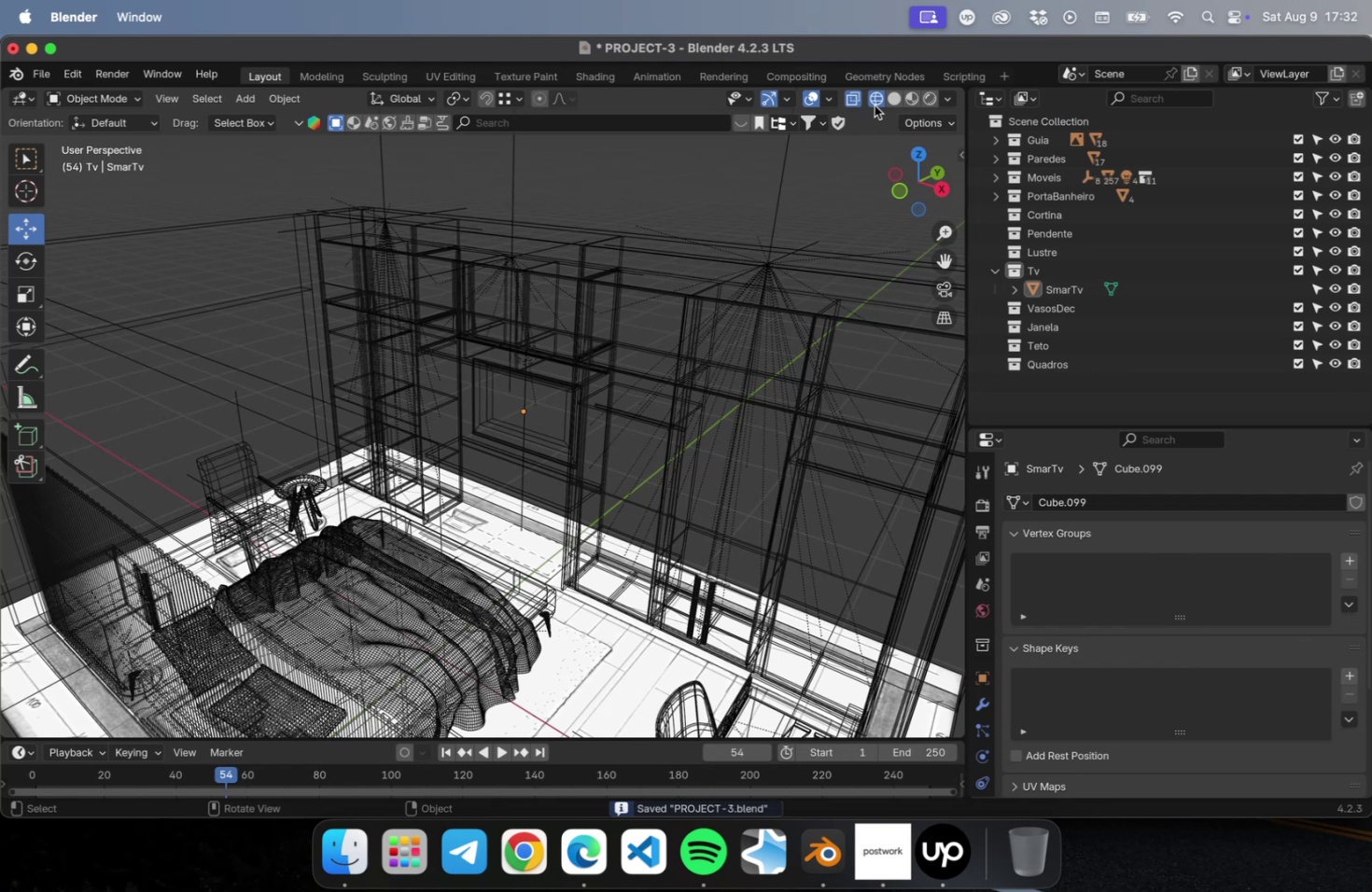 
left_click([891, 99])
 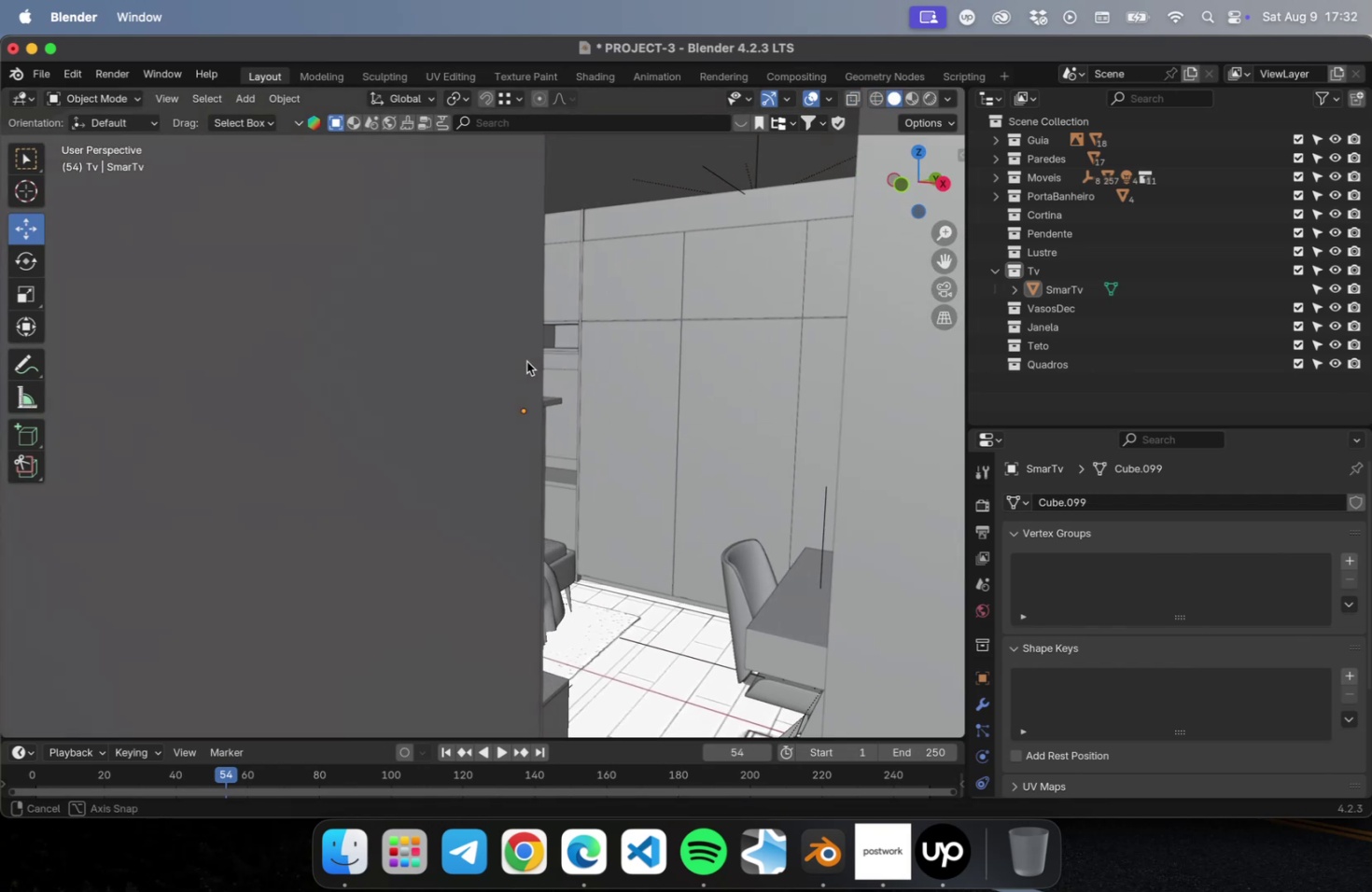 
scroll: coordinate [534, 368], scroll_direction: up, amount: 6.0
 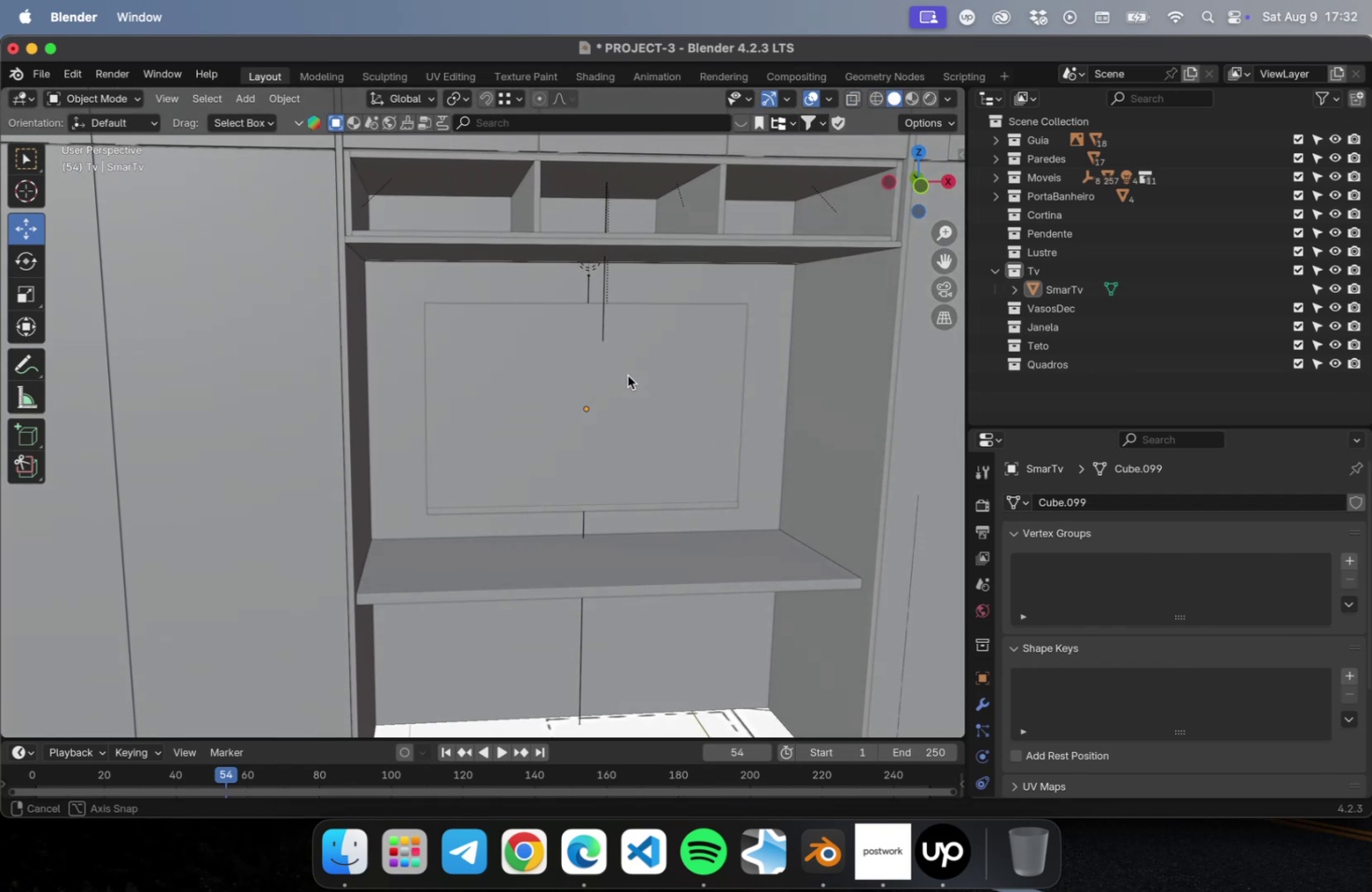 
key(Meta+S)
 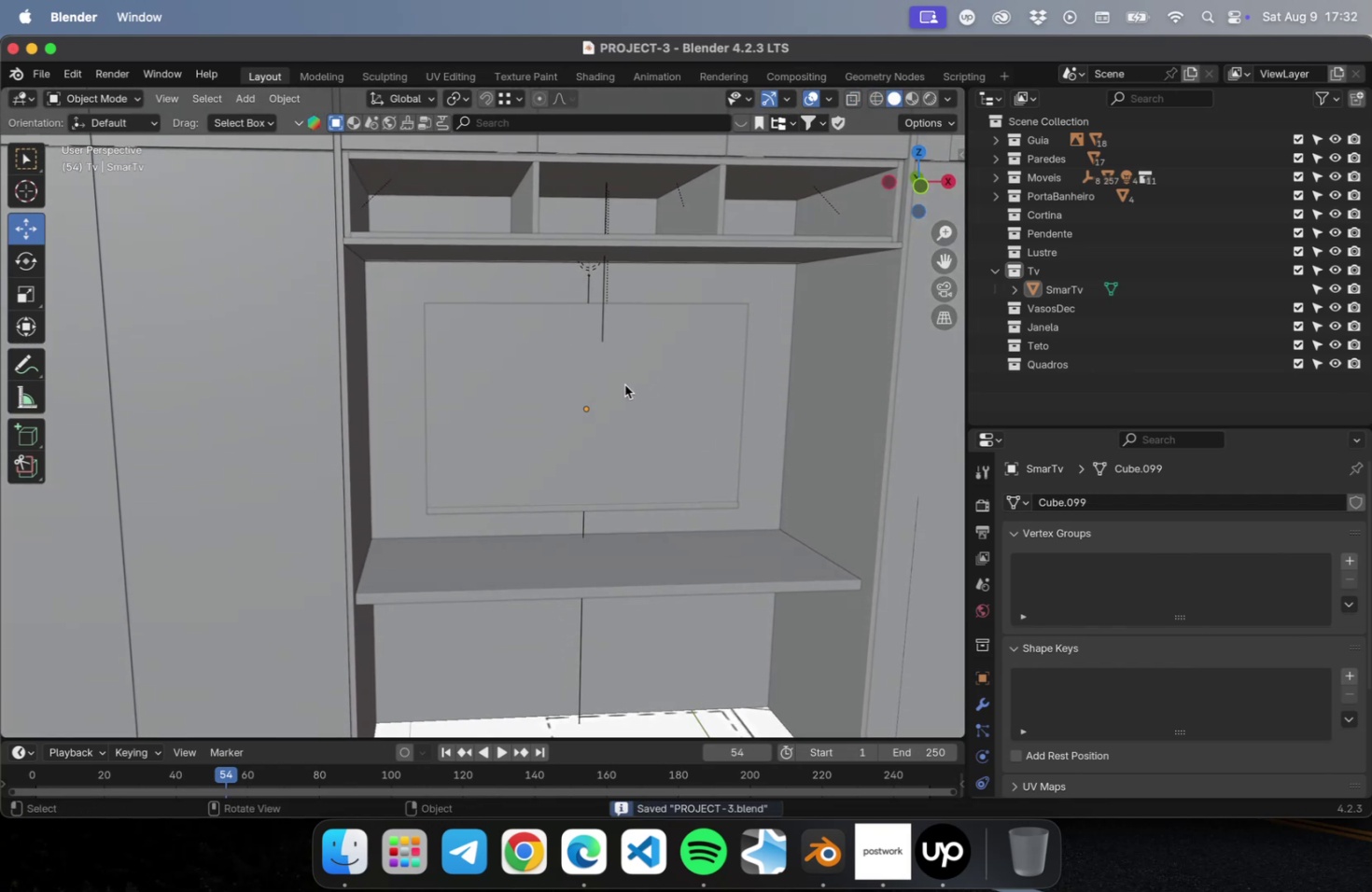 
scroll: coordinate [541, 455], scroll_direction: down, amount: 11.0
 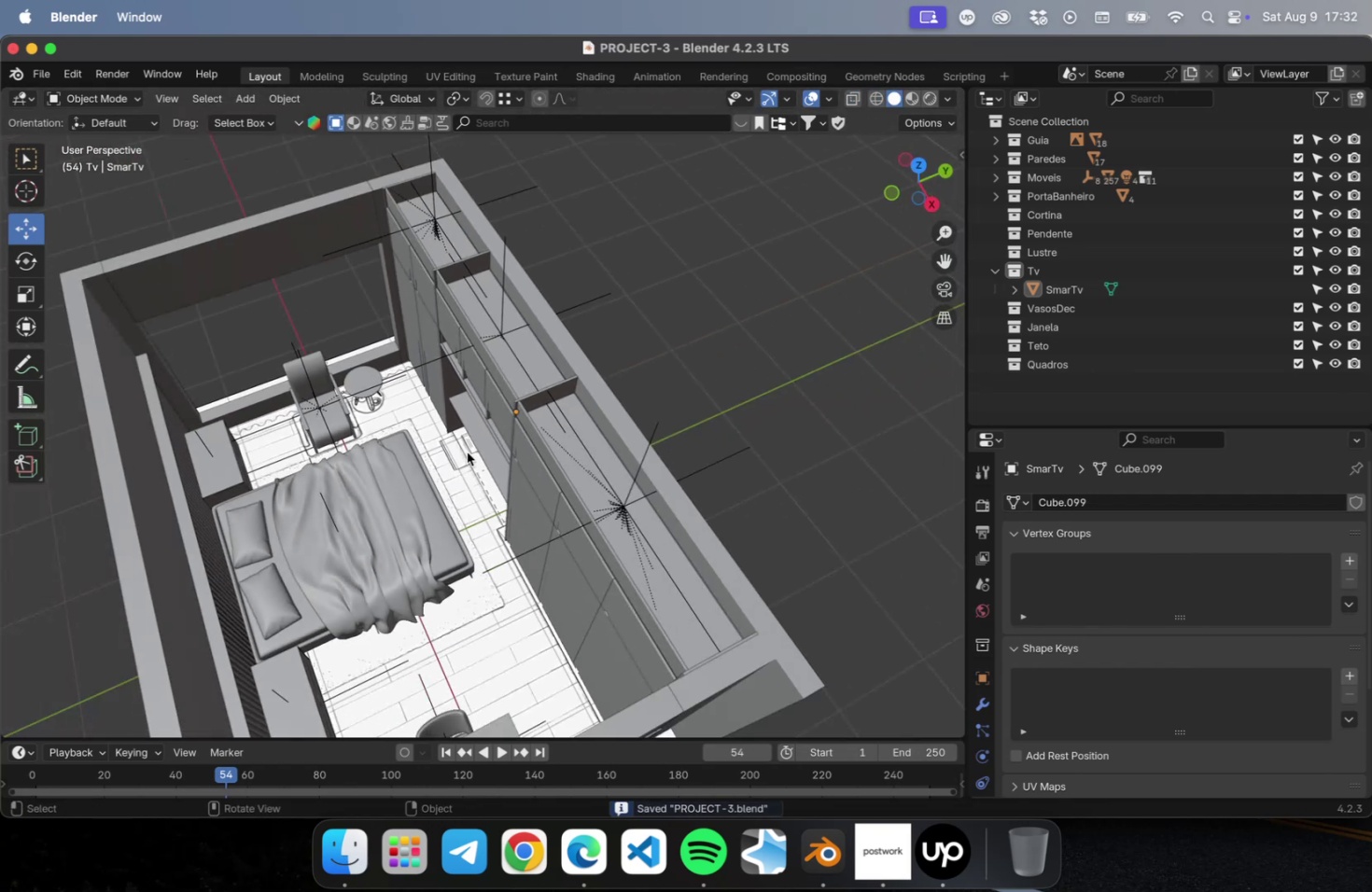 
hold_key(key=ShiftLeft, duration=0.57)
 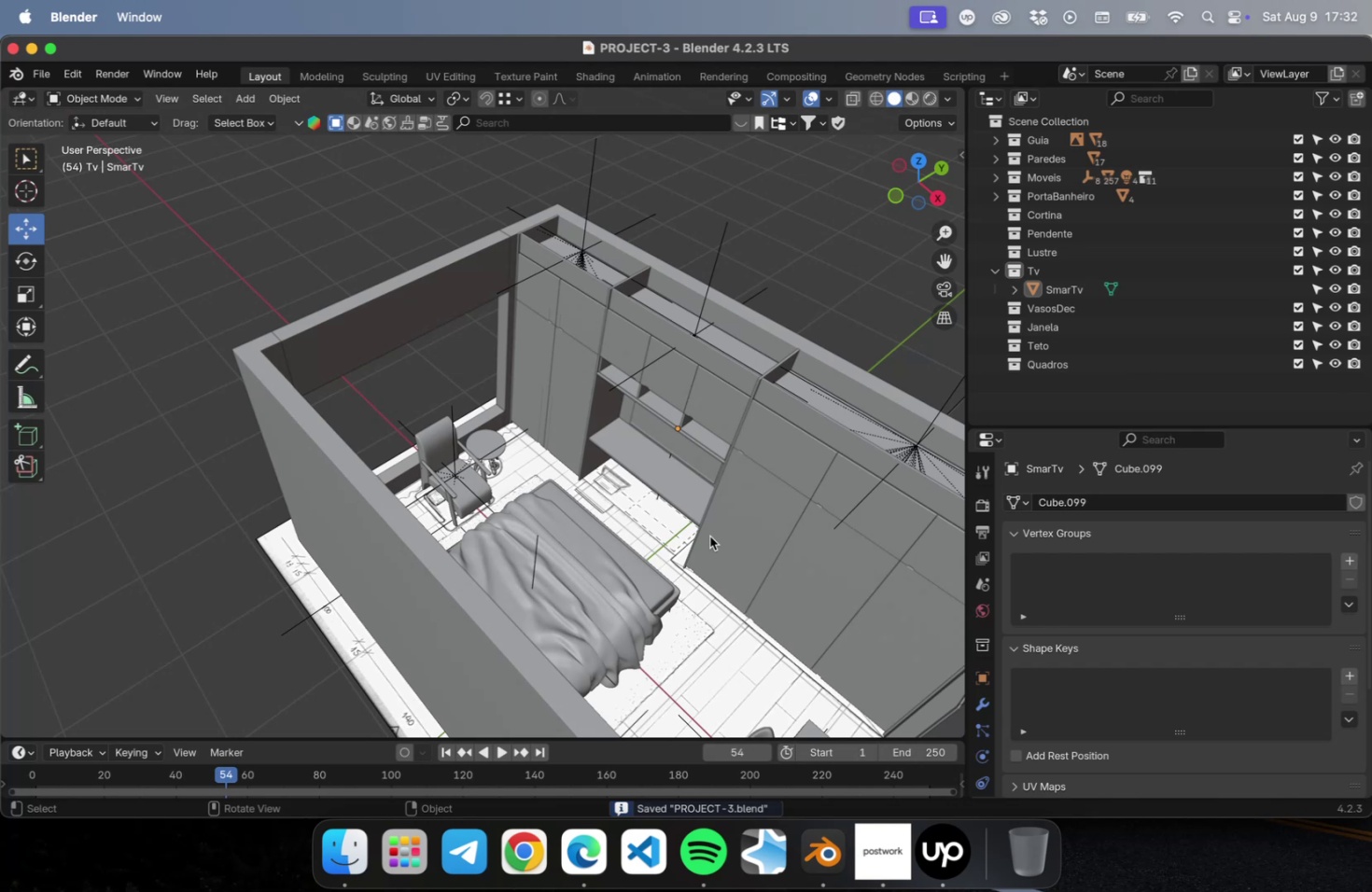 
scroll: coordinate [711, 541], scroll_direction: up, amount: 5.0
 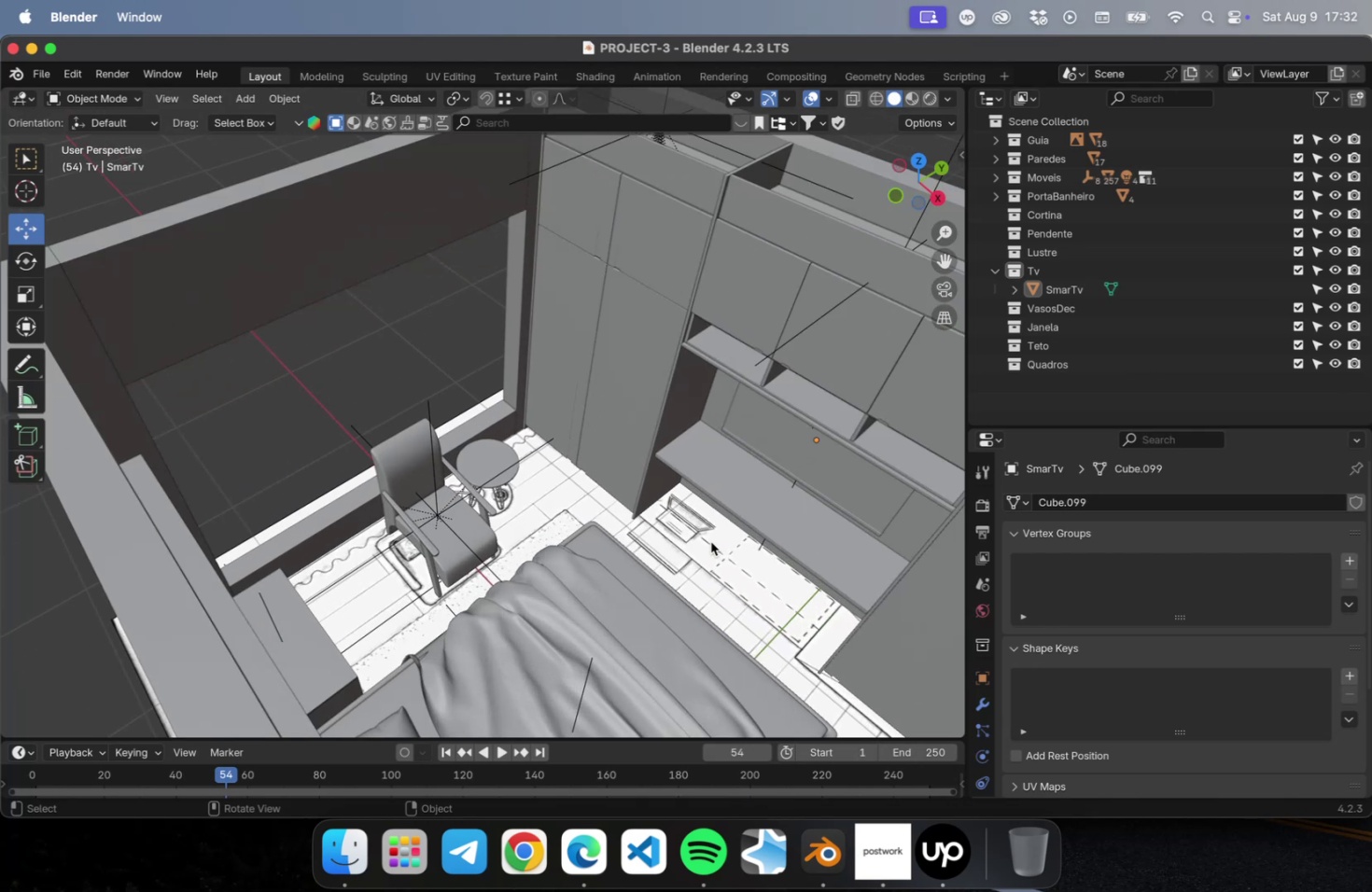 
scroll: coordinate [707, 524], scroll_direction: down, amount: 3.0
 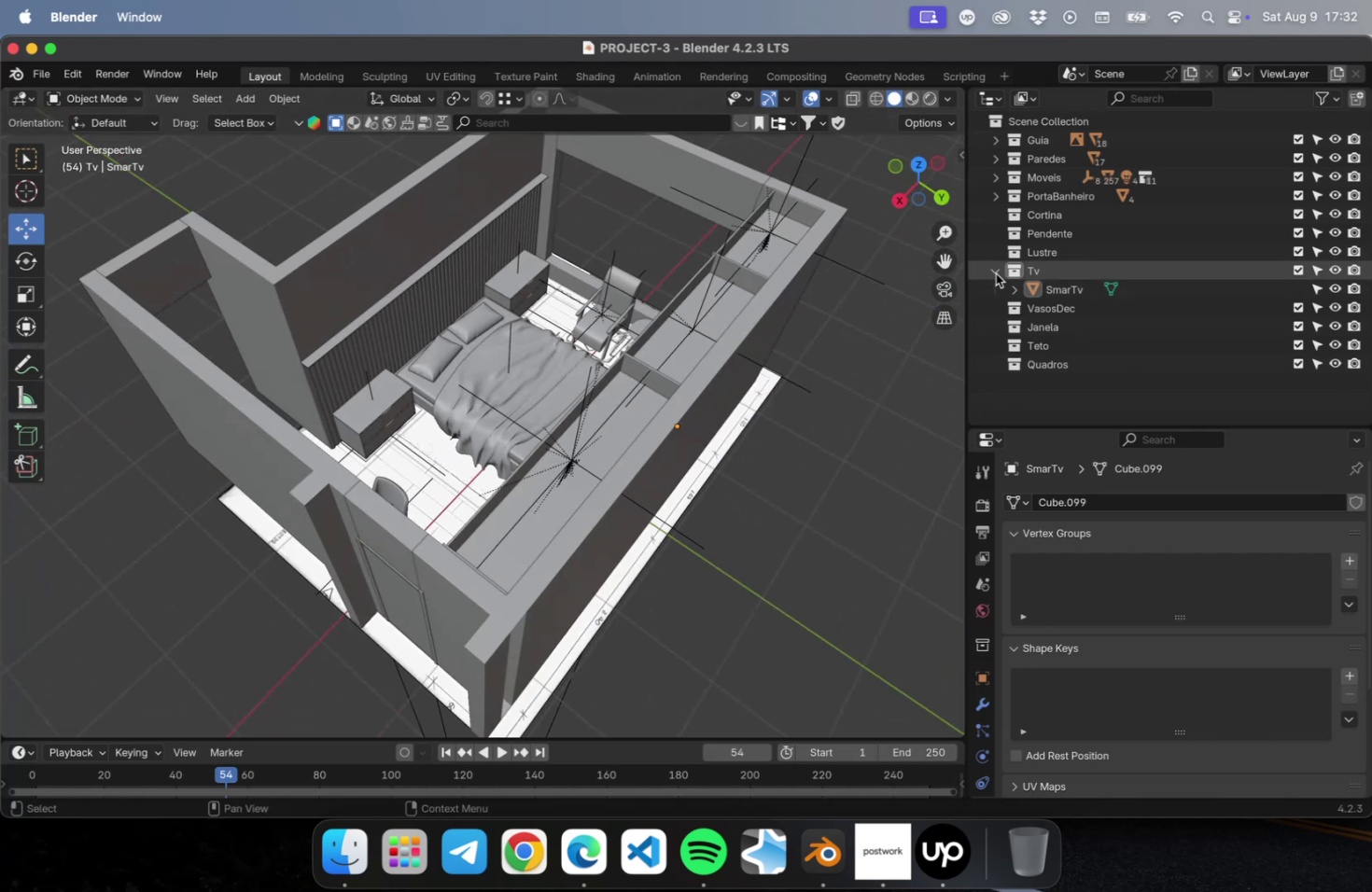 
left_click([1043, 274])
 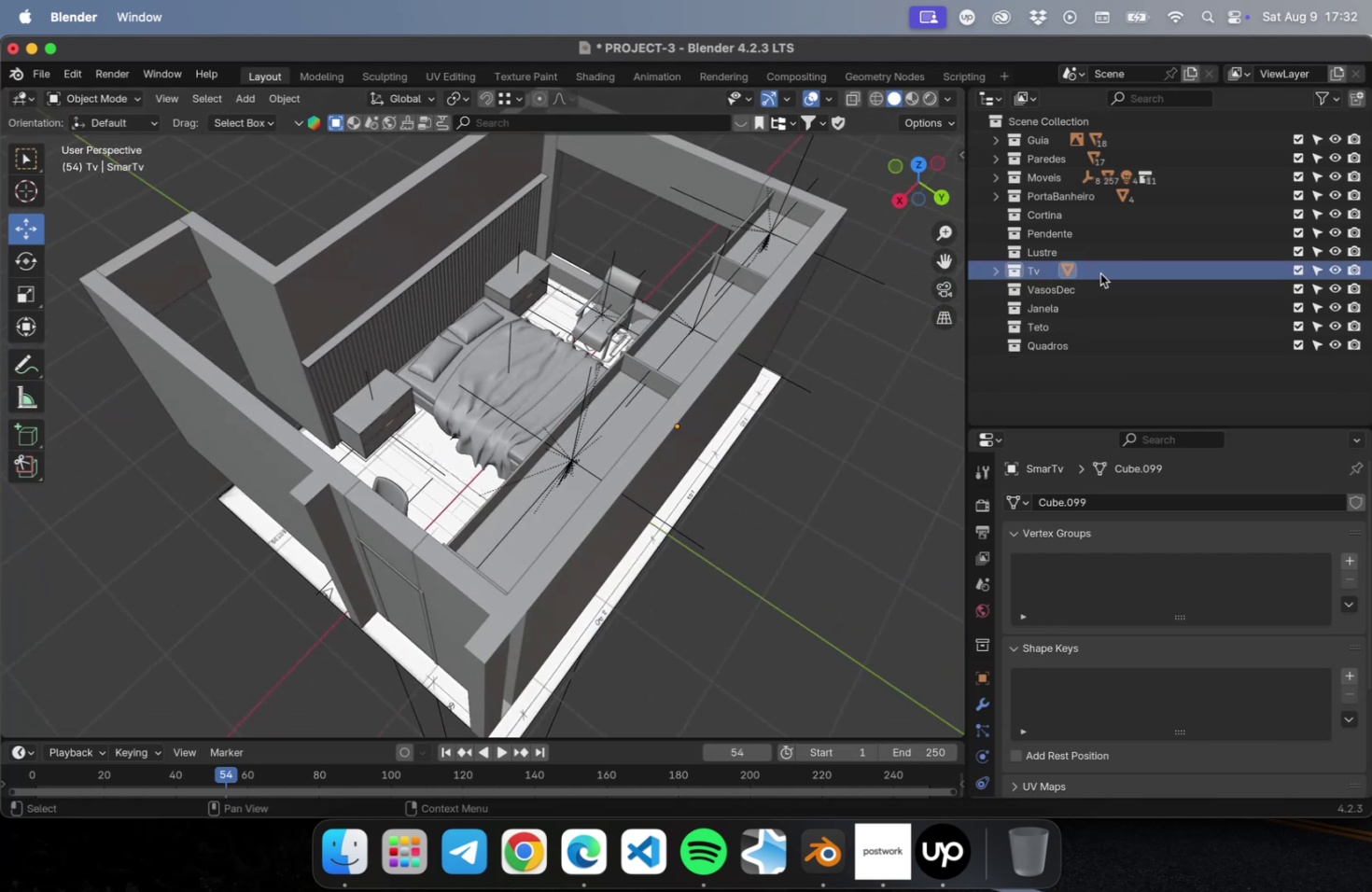 
left_click_drag(start_coordinate=[1099, 272], to_coordinate=[1085, 272])
 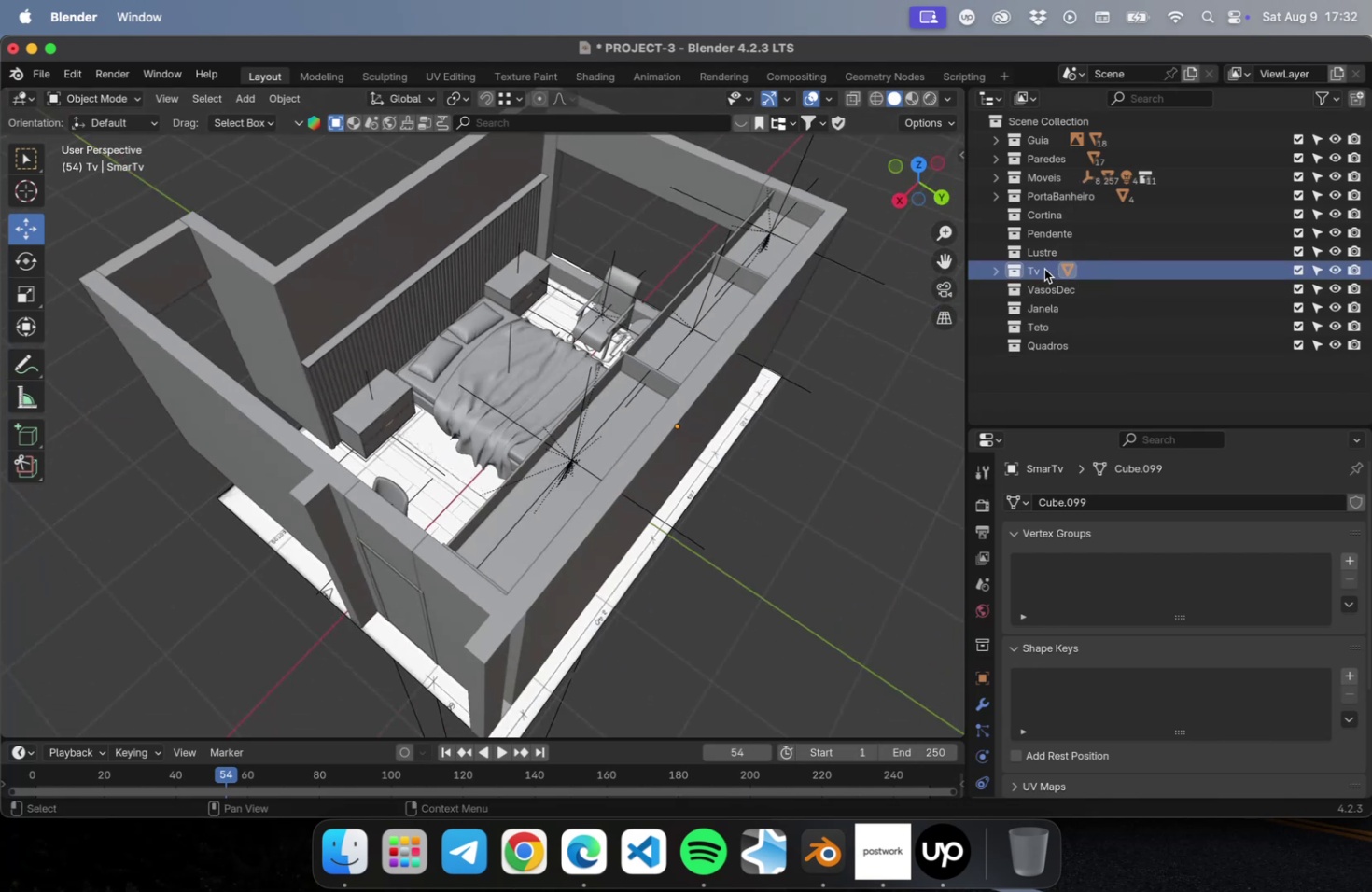 
left_click_drag(start_coordinate=[1035, 270], to_coordinate=[1037, 180])
 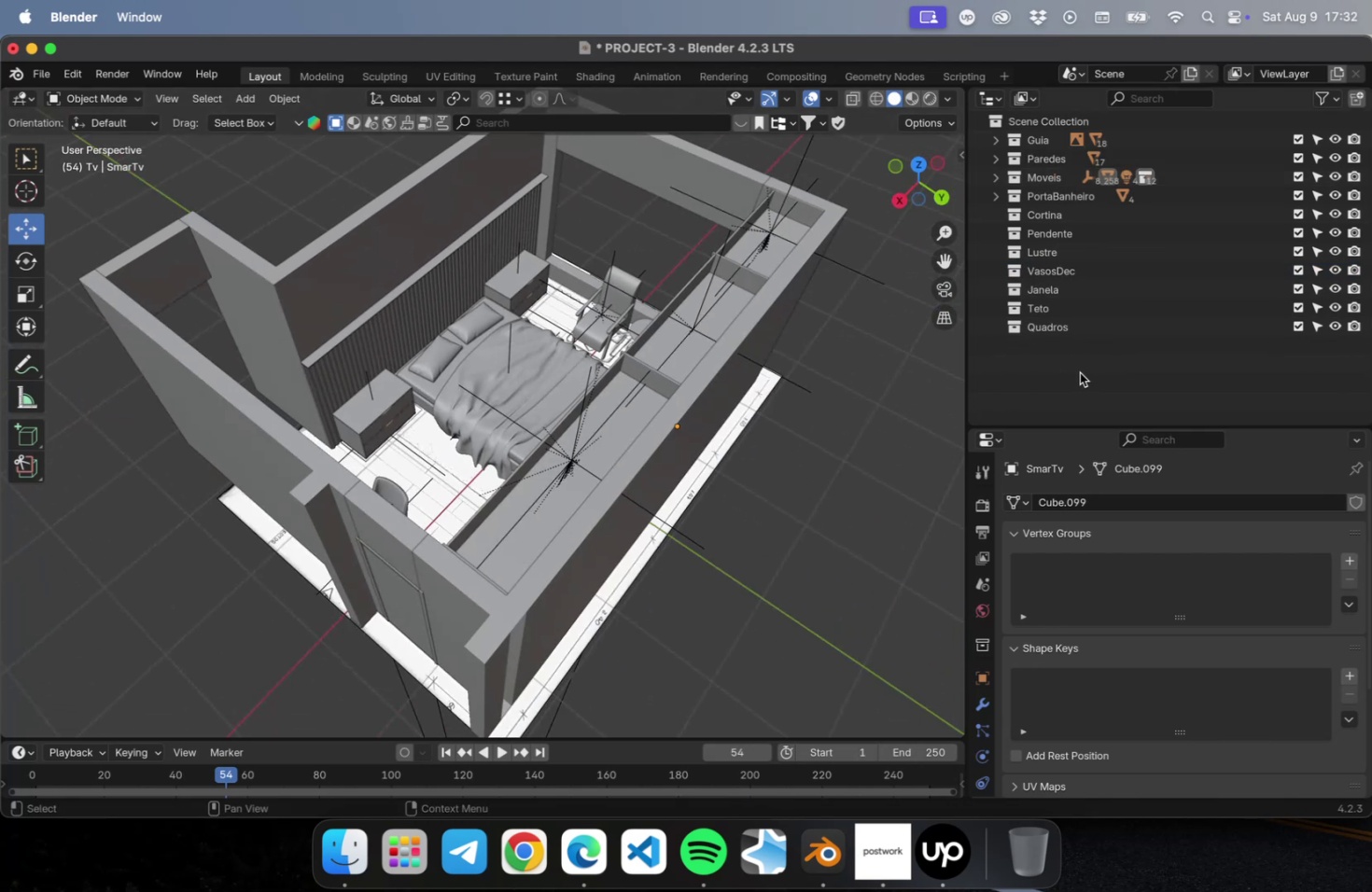 
left_click([1079, 380])
 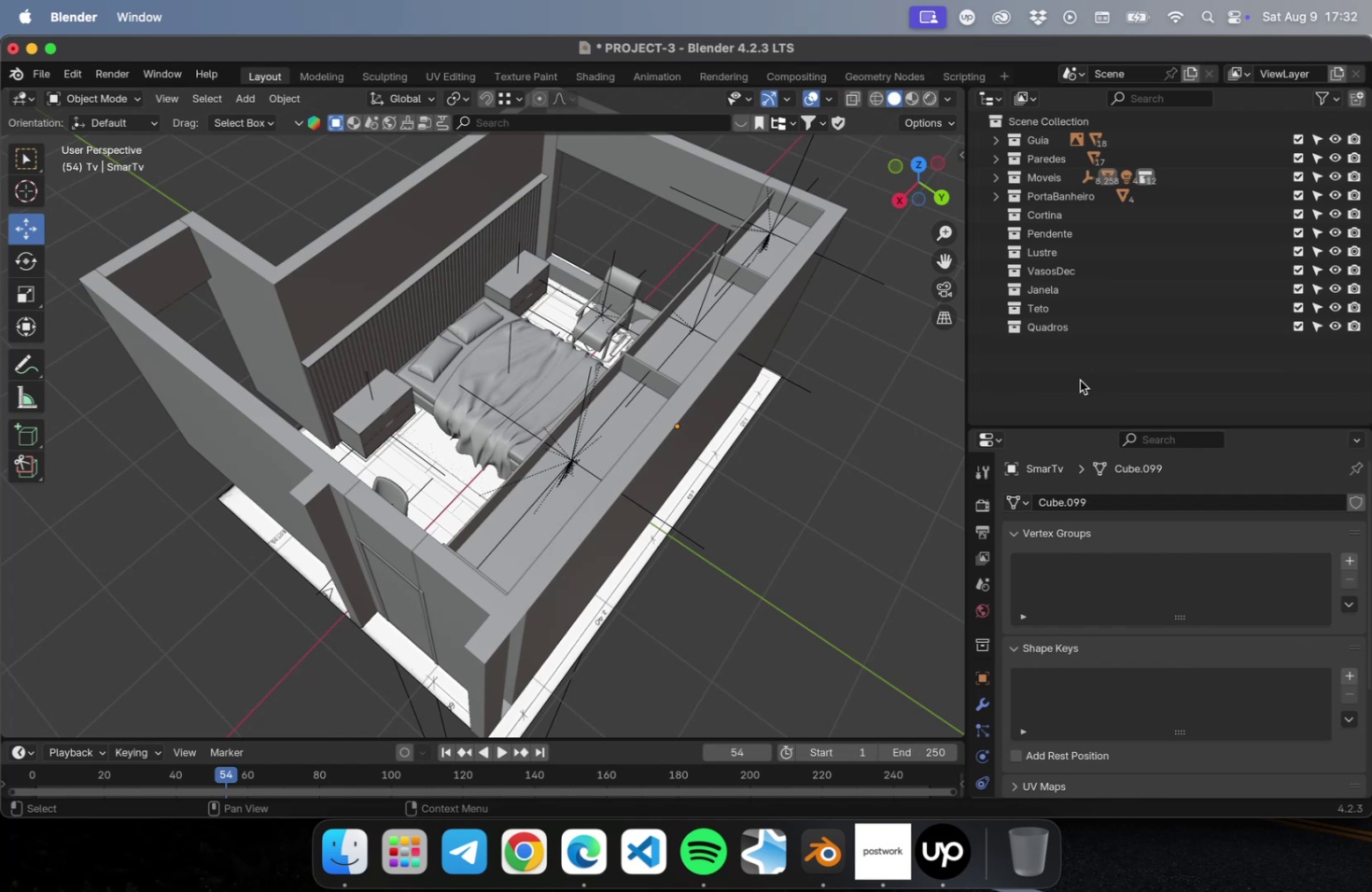 